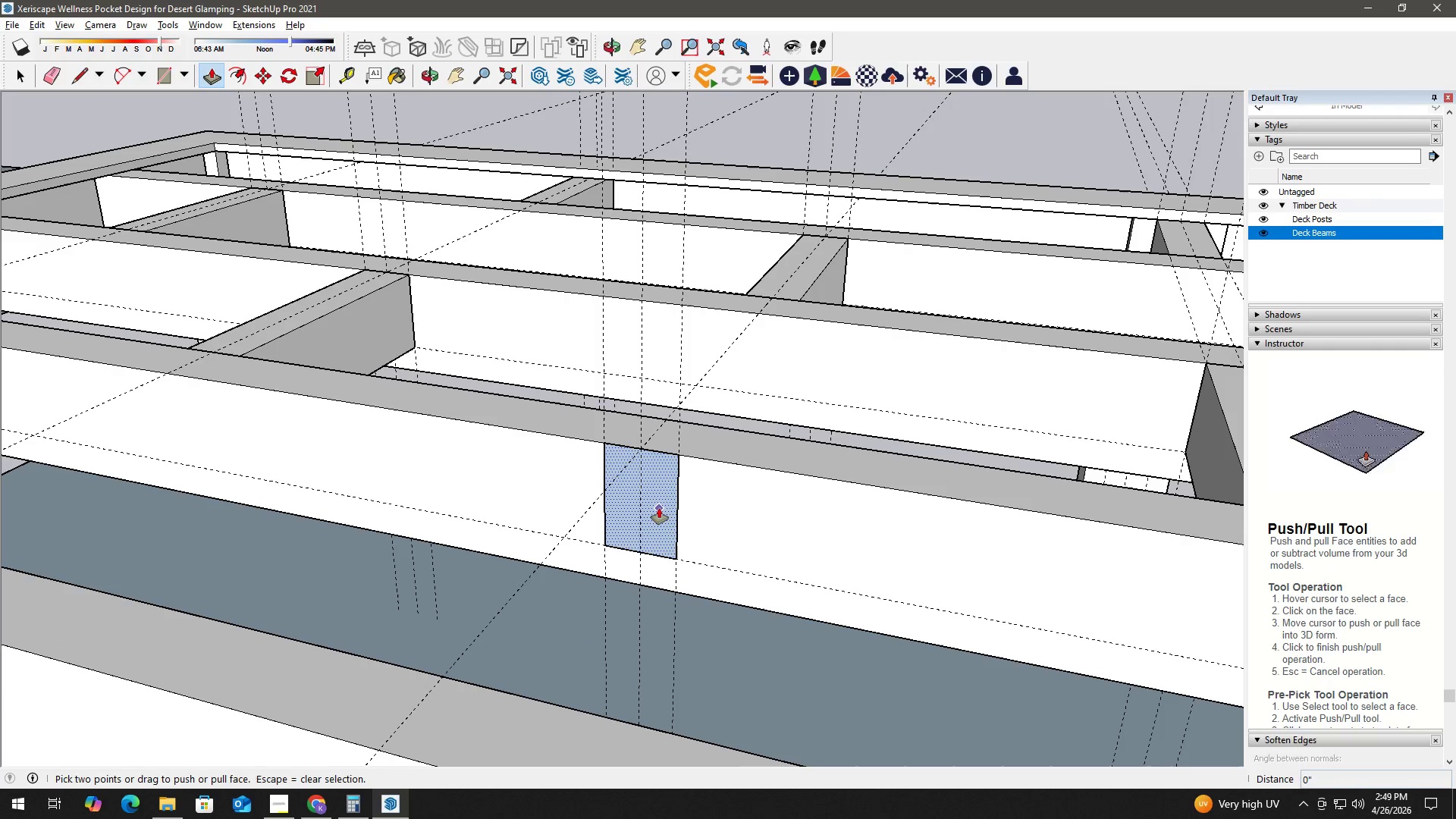 
scroll: coordinate [664, 517], scroll_direction: down, amount: 3.0
 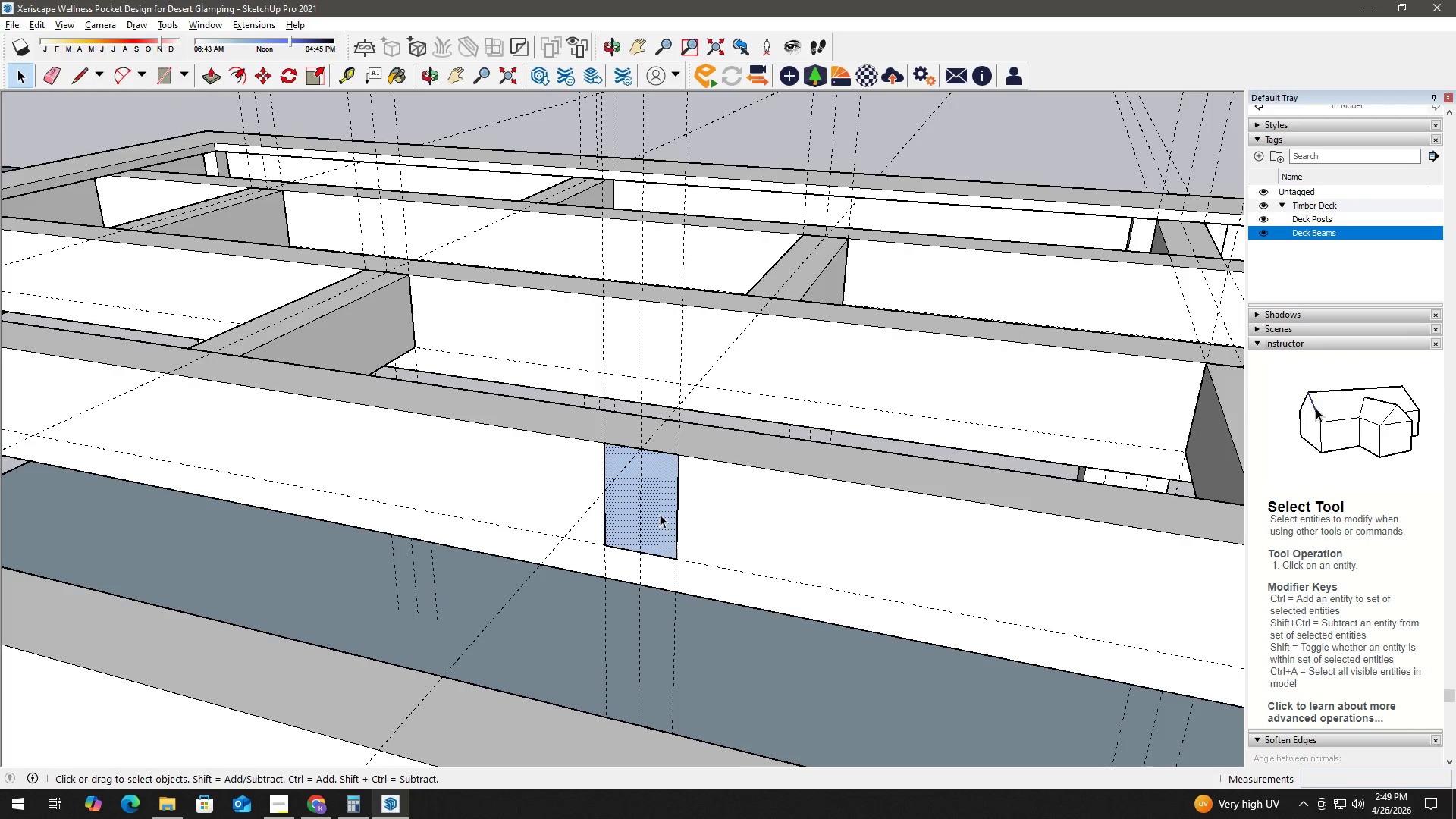 
left_click([659, 508])
 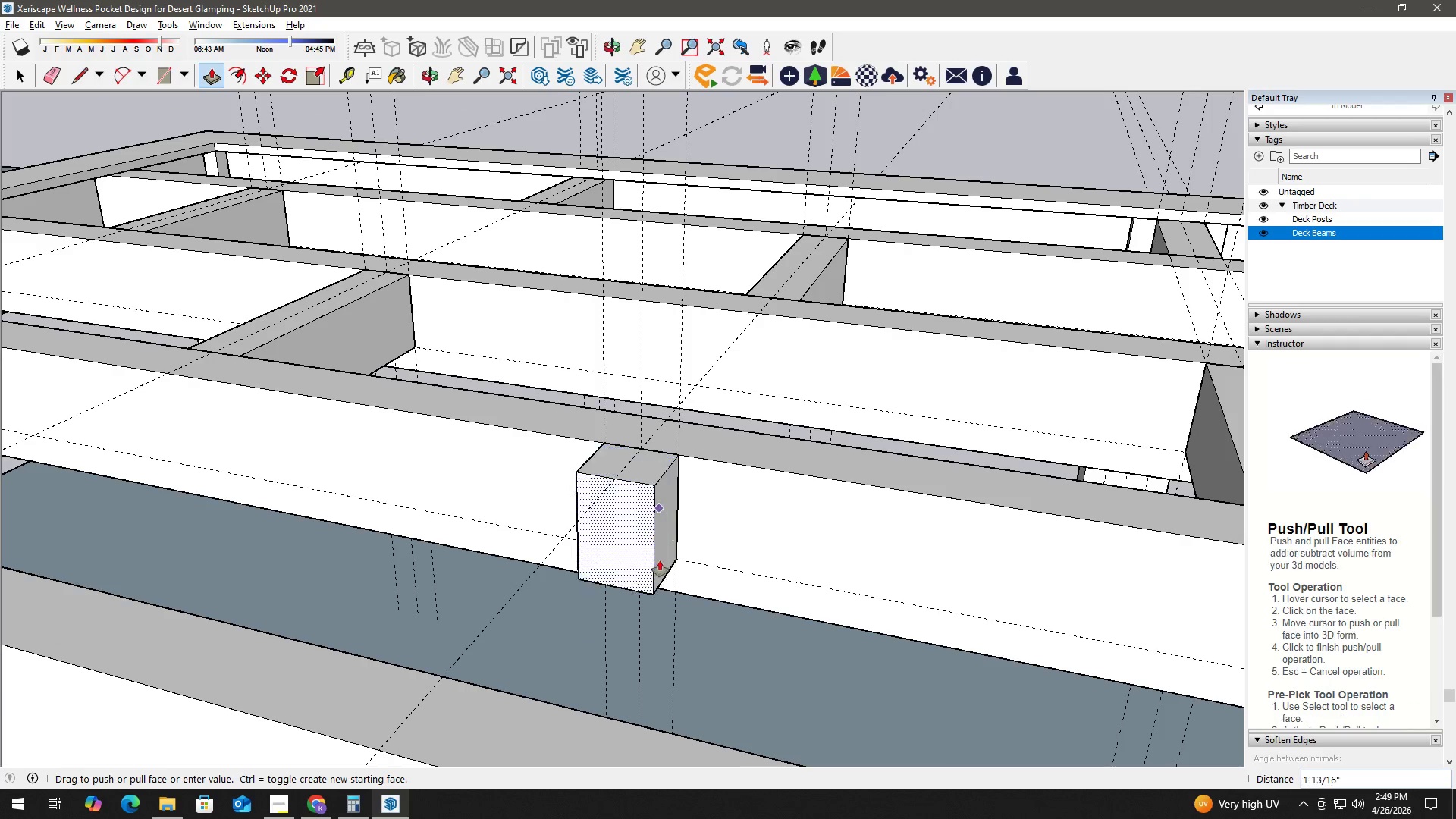 
scroll: coordinate [672, 617], scroll_direction: down, amount: 5.0
 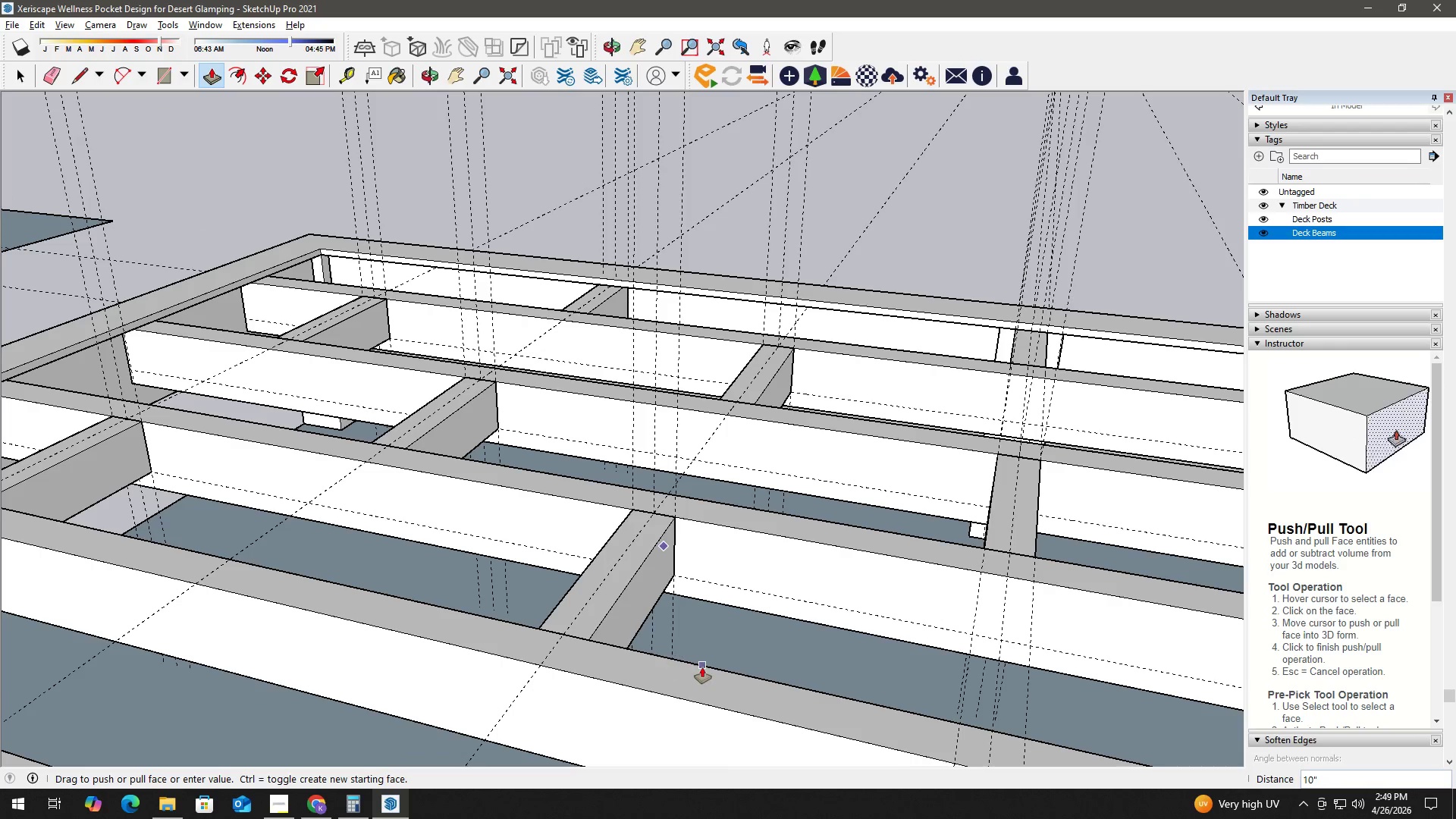 
left_click([702, 667])
 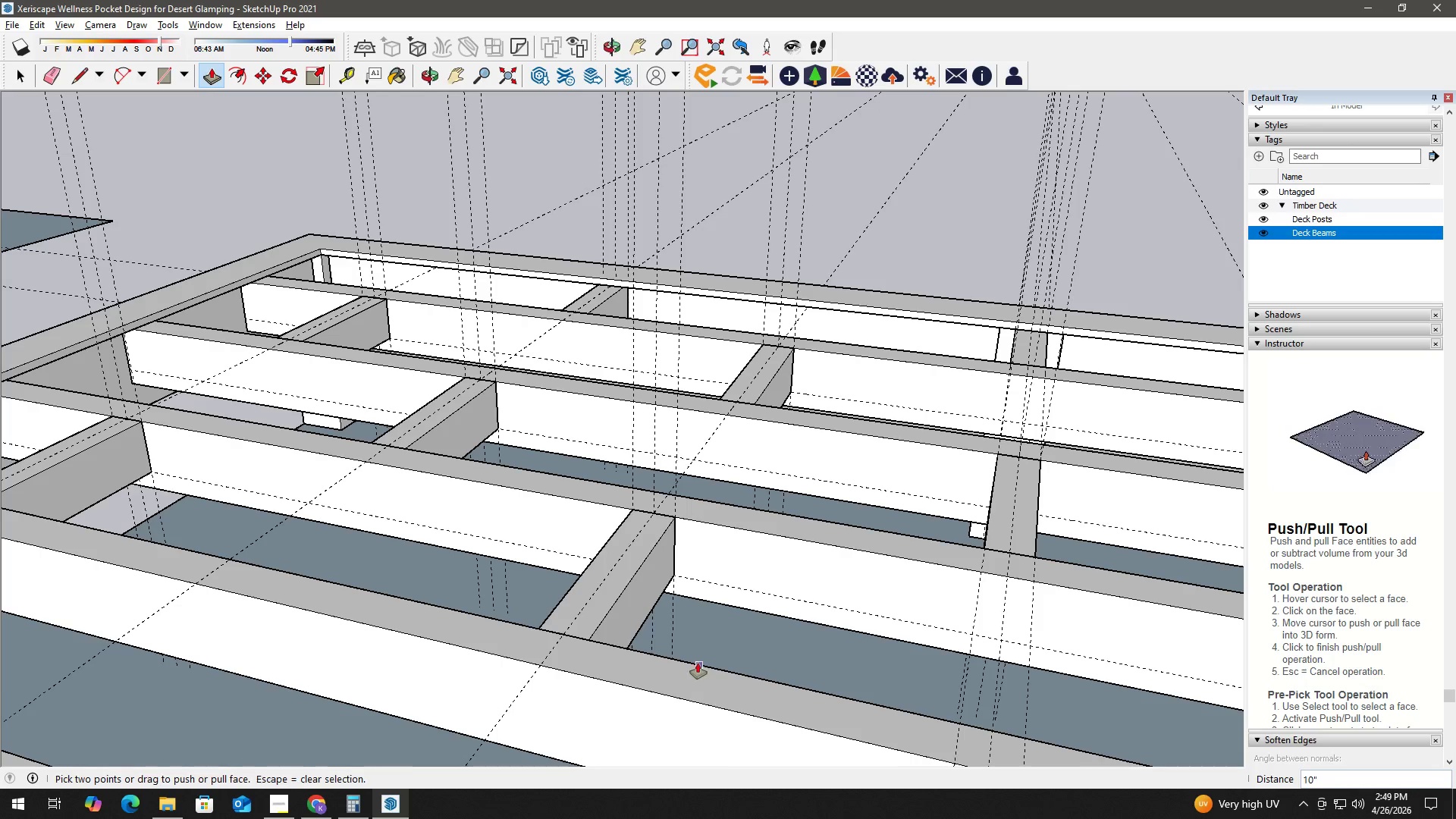 
key(Space)
 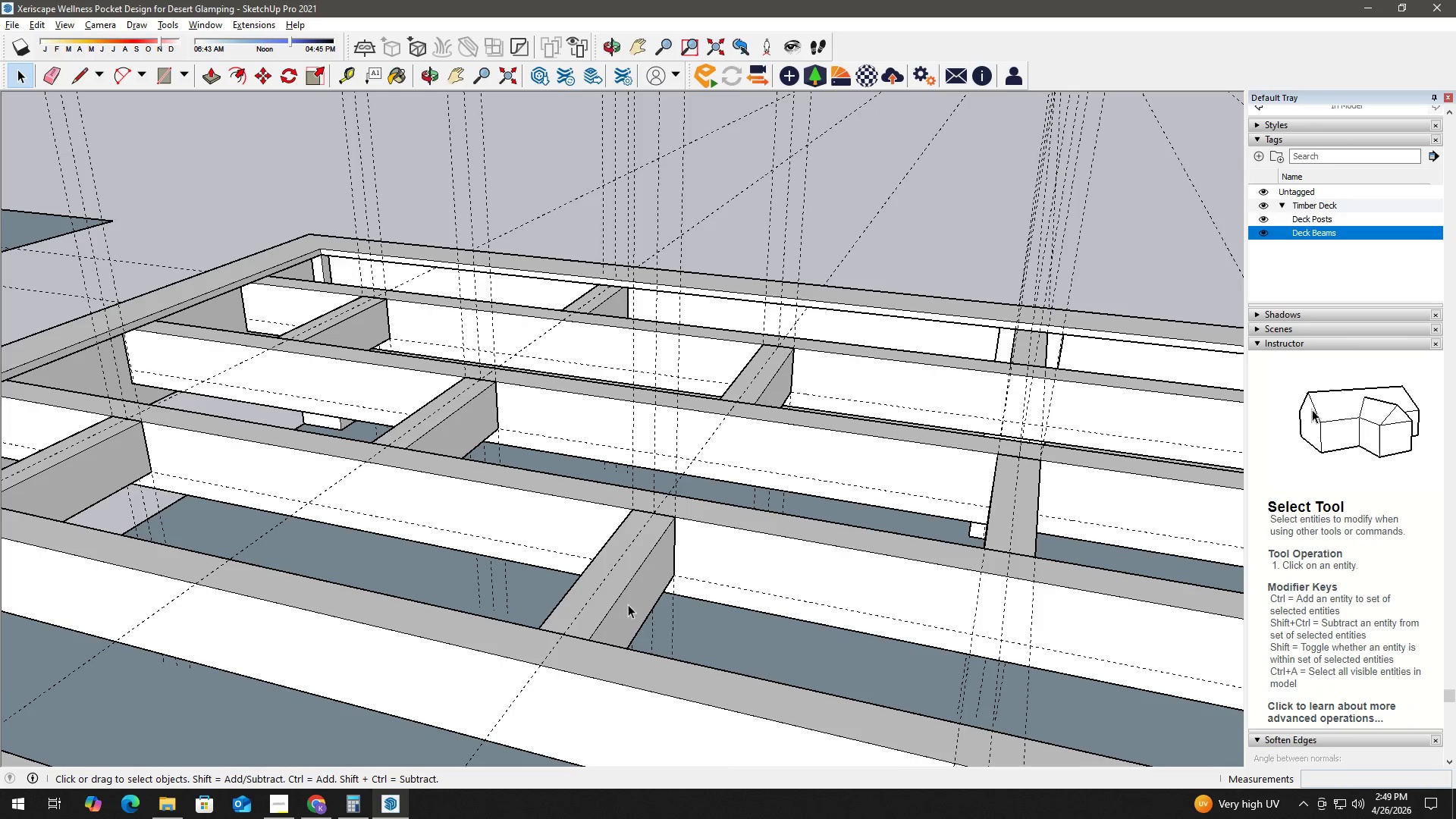 
double_click([628, 604])
 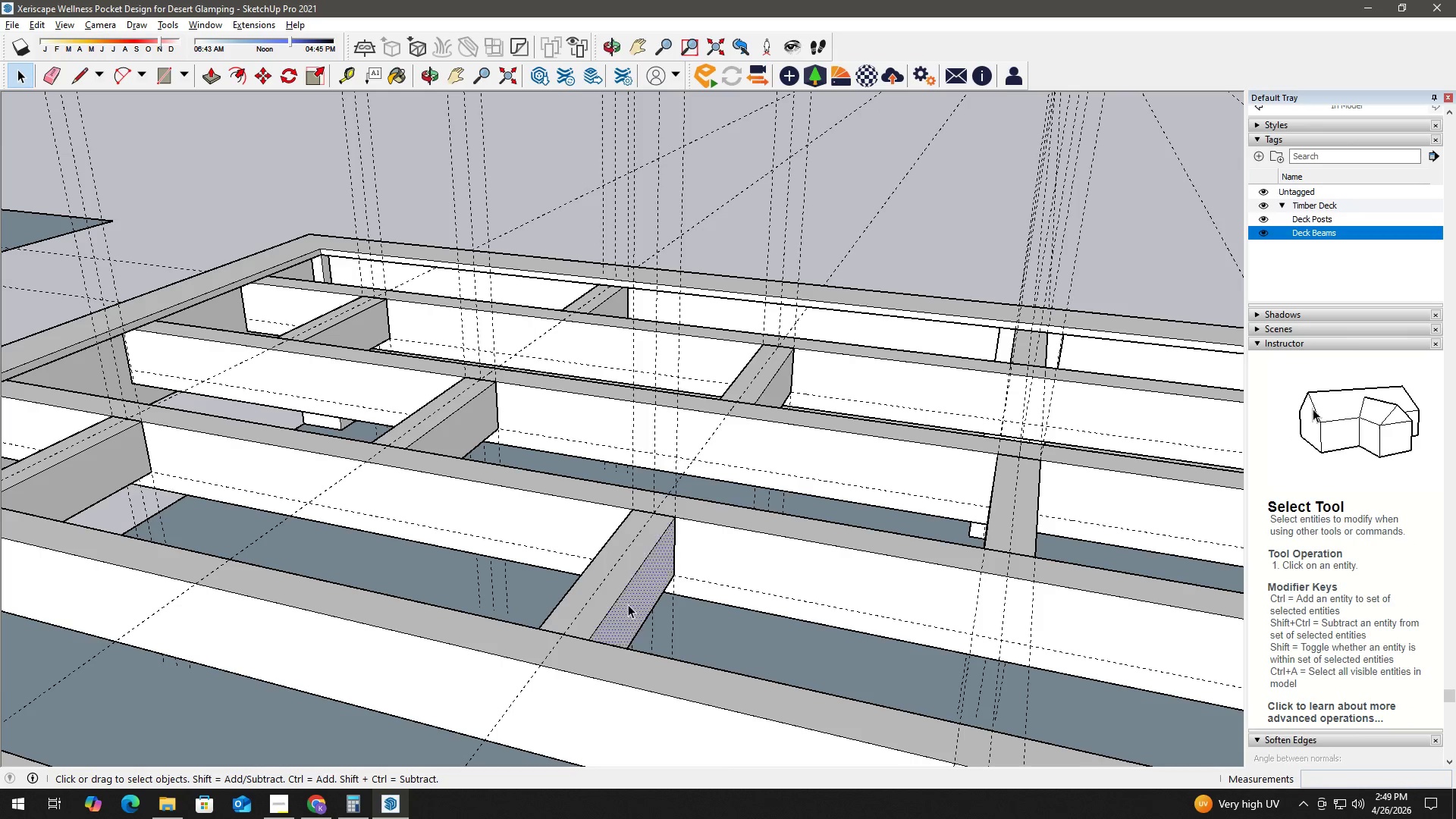 
right_click([628, 604])
 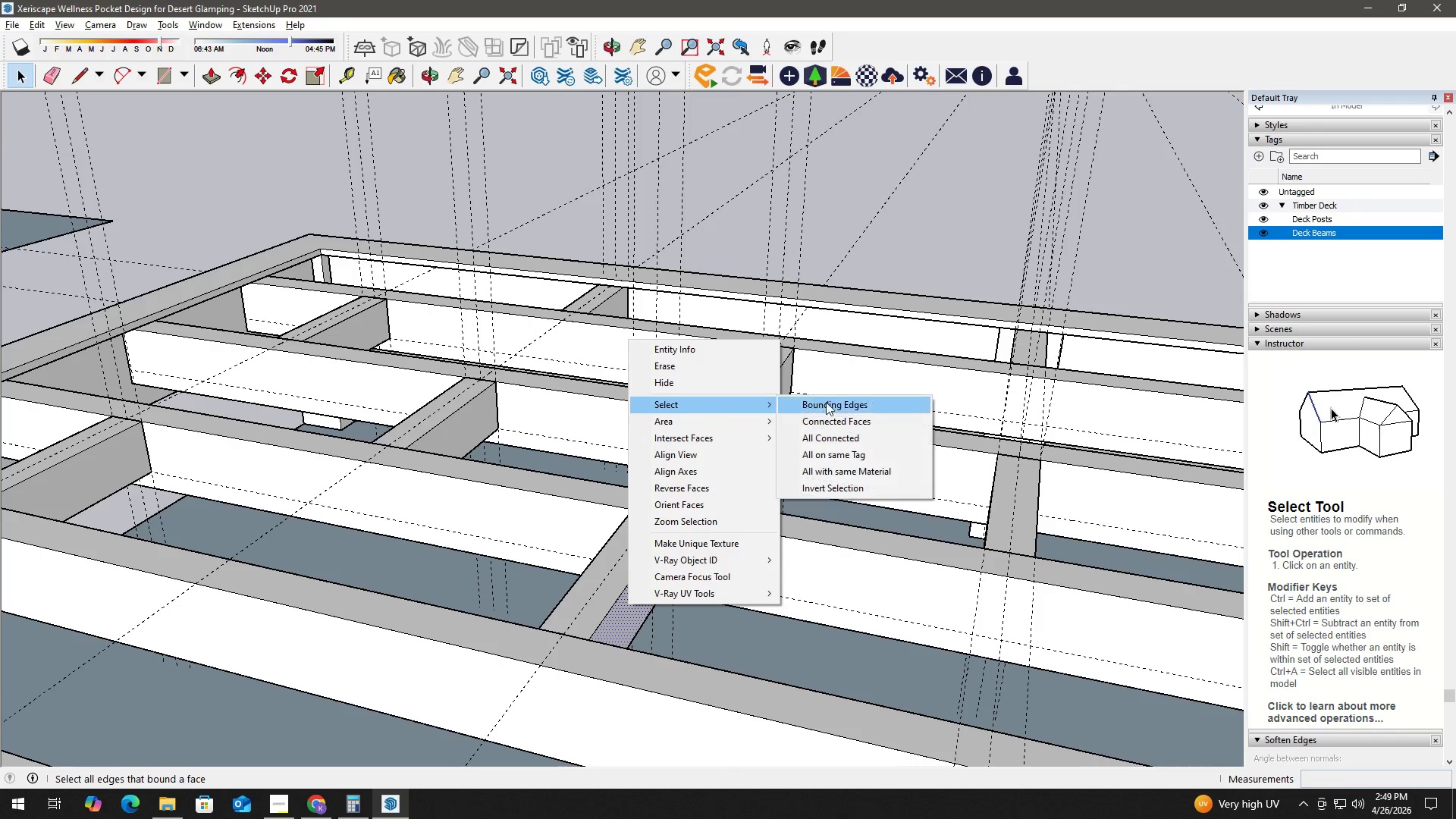 
left_click([839, 435])
 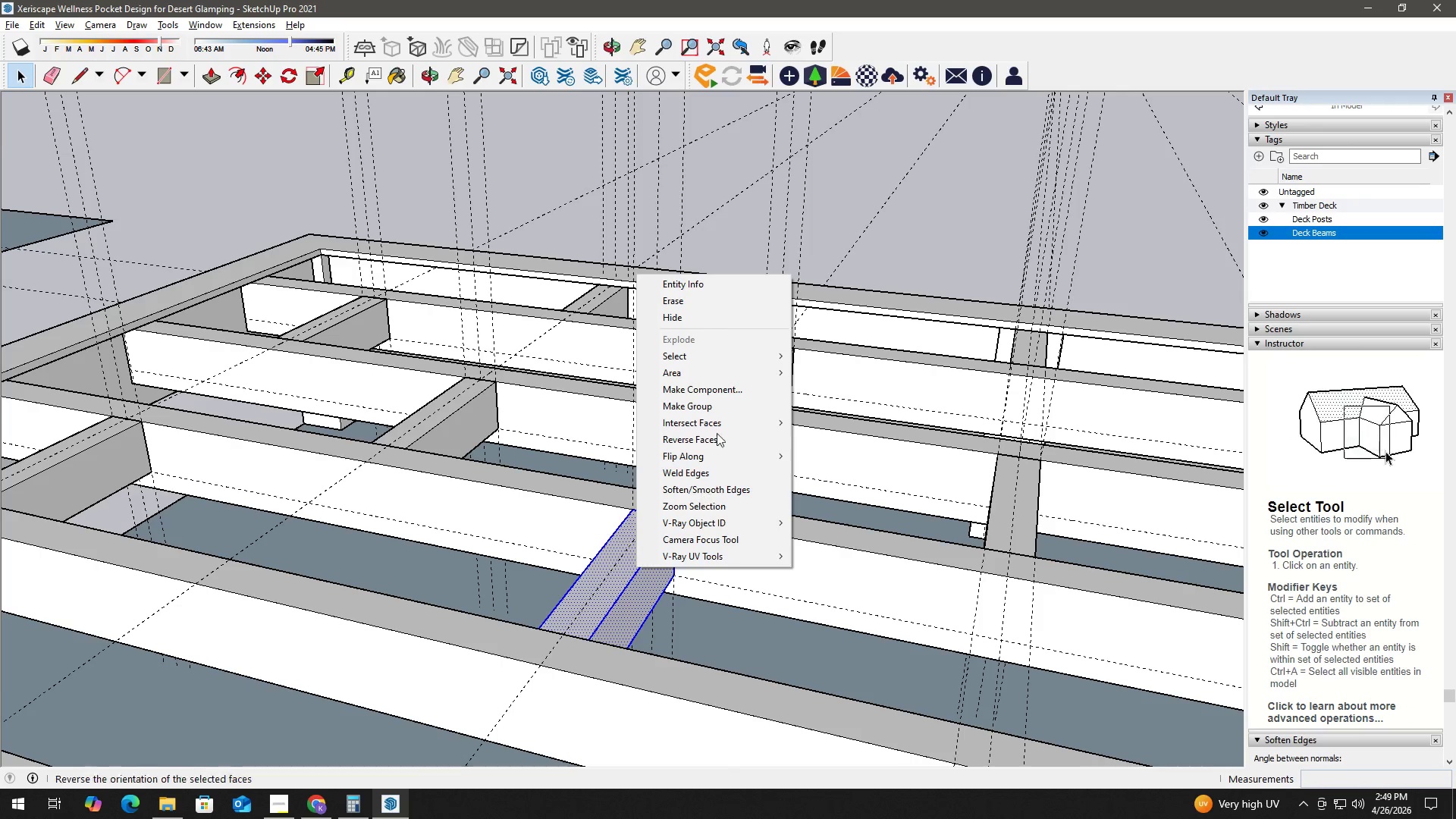 
left_click([720, 406])
 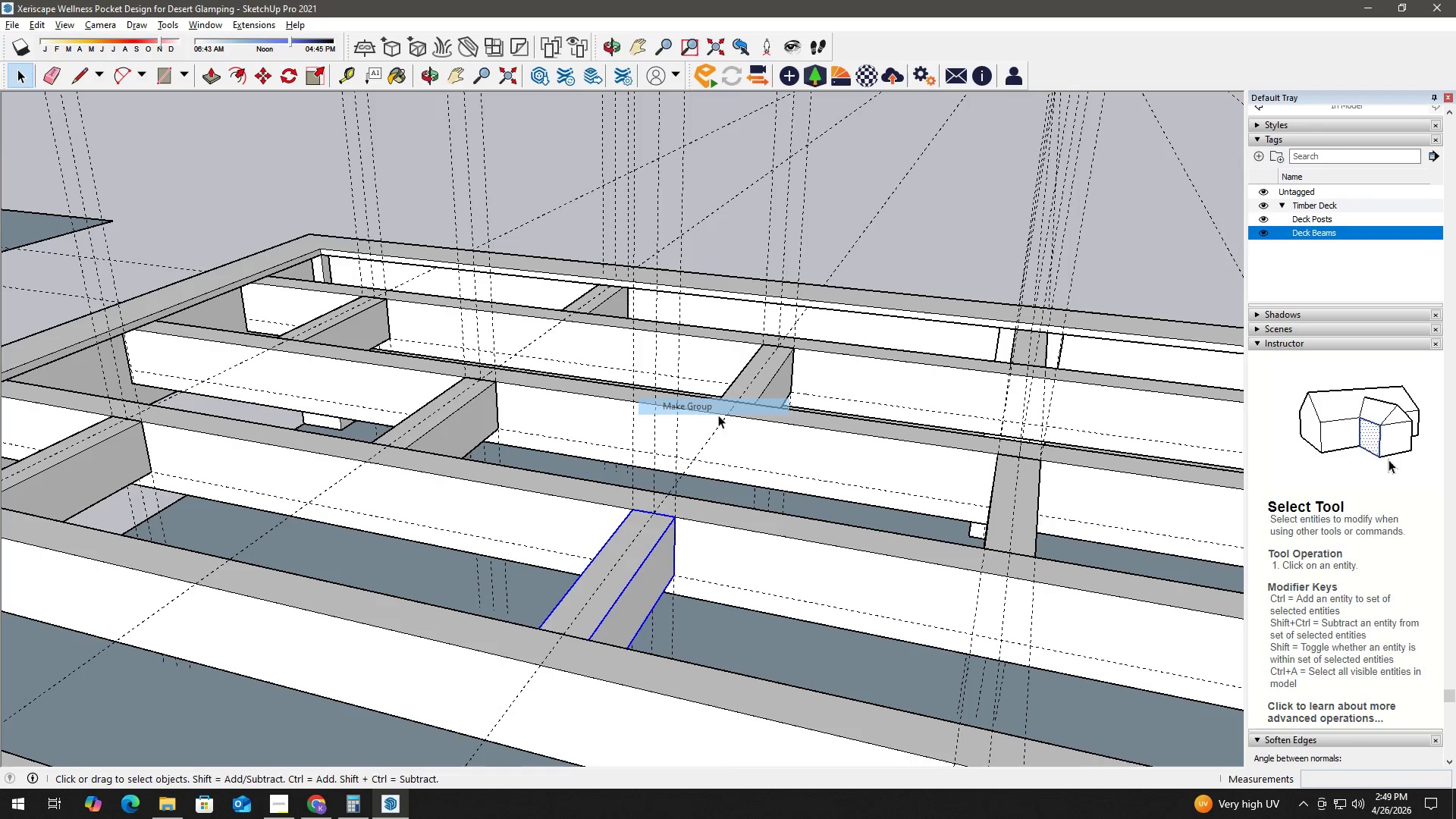 
key(H)
 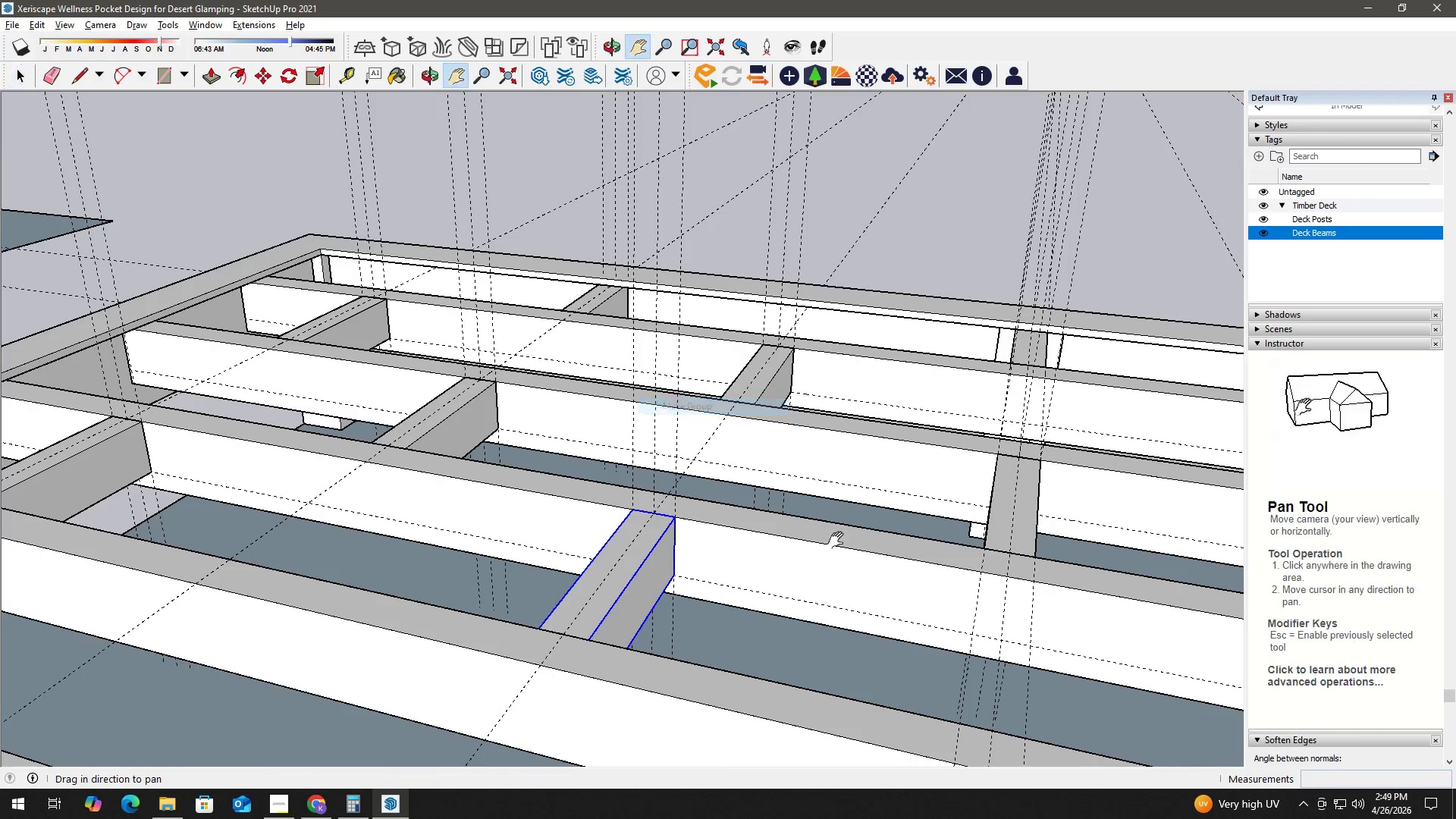 
left_click_drag(start_coordinate=[839, 541], to_coordinate=[606, 460])
 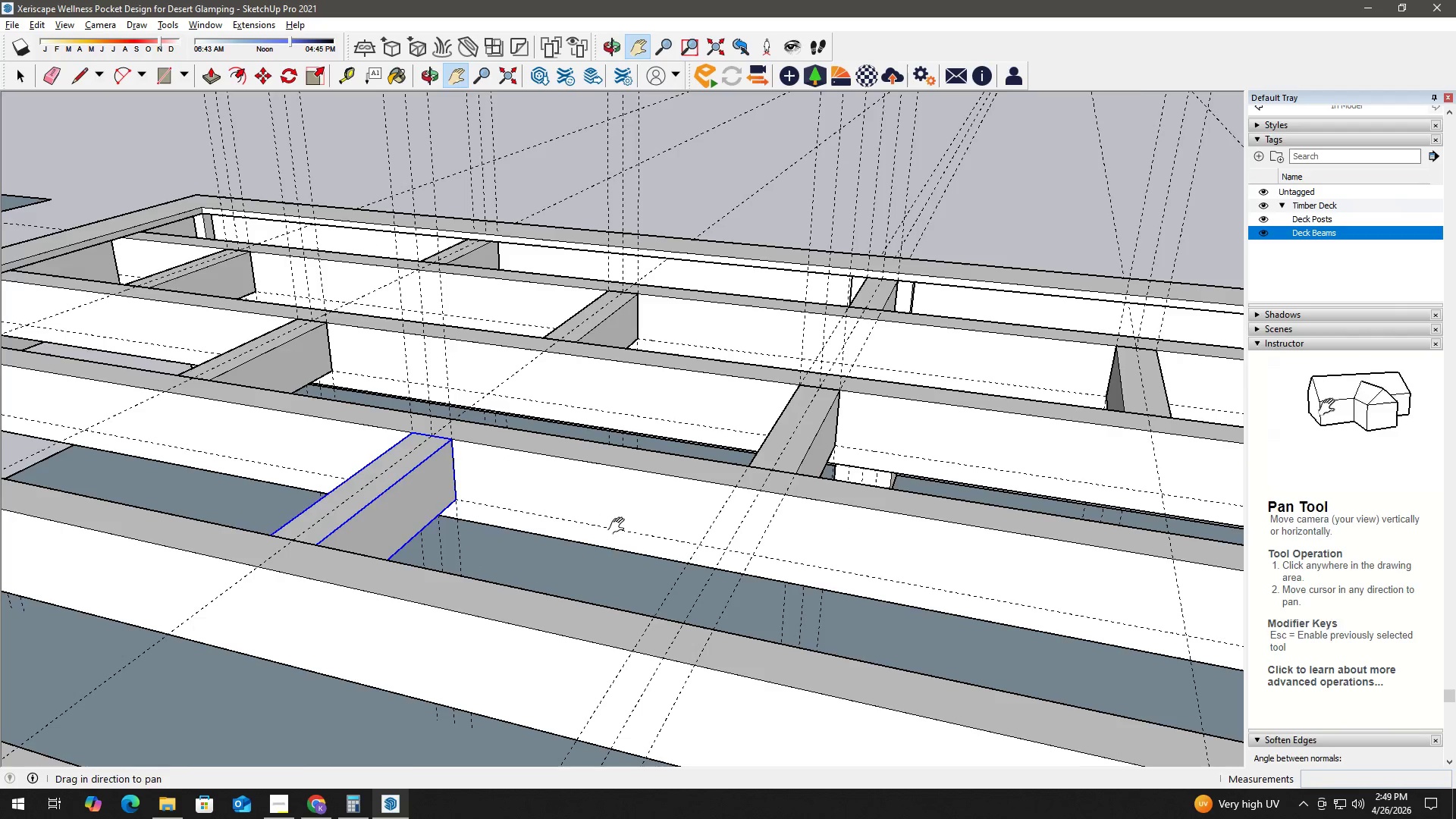 
key(Space)
 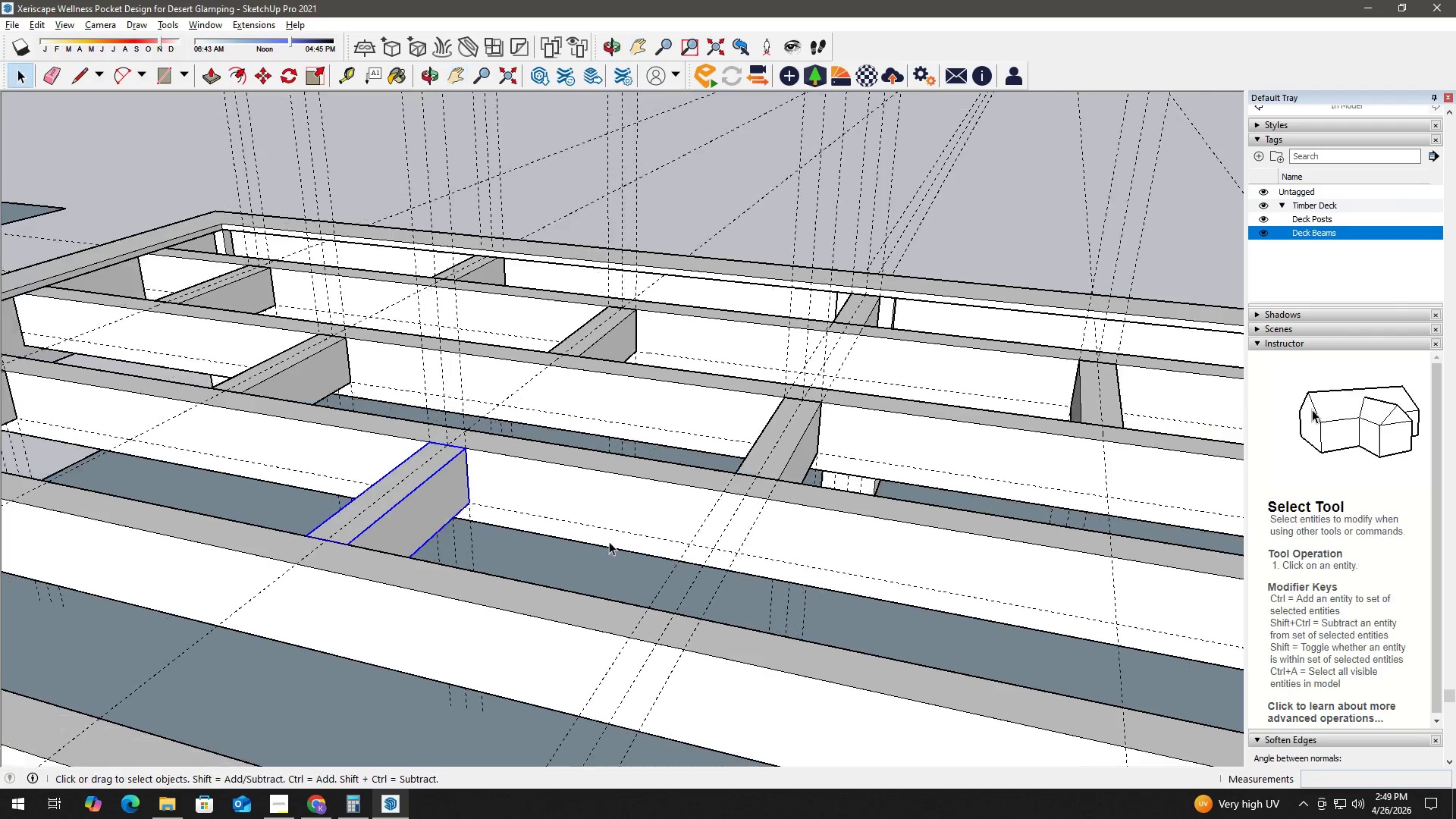 
scroll: coordinate [608, 551], scroll_direction: down, amount: 5.0
 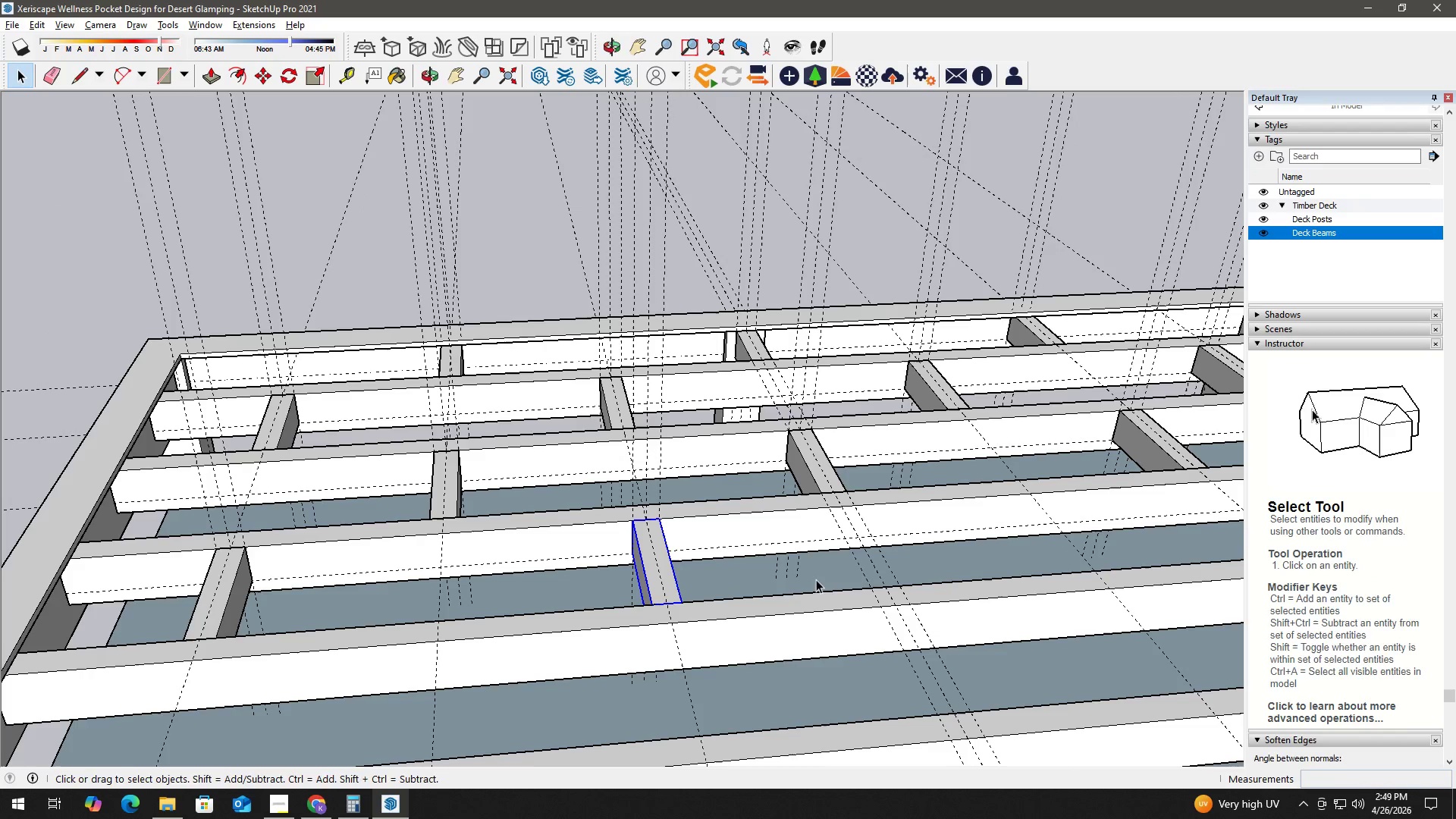 
type(ht)
 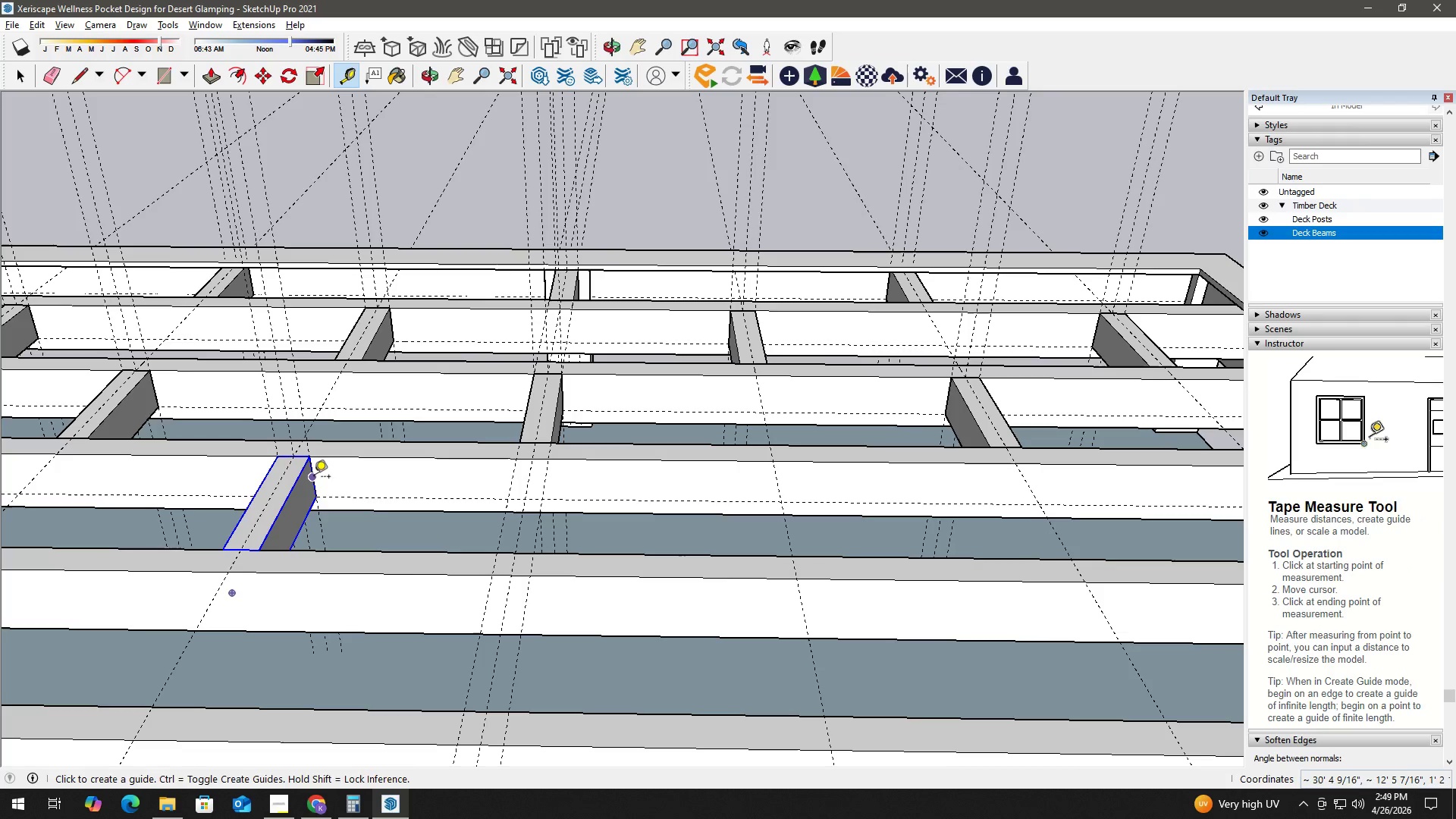 
left_click_drag(start_coordinate=[833, 562], to_coordinate=[590, 532])
 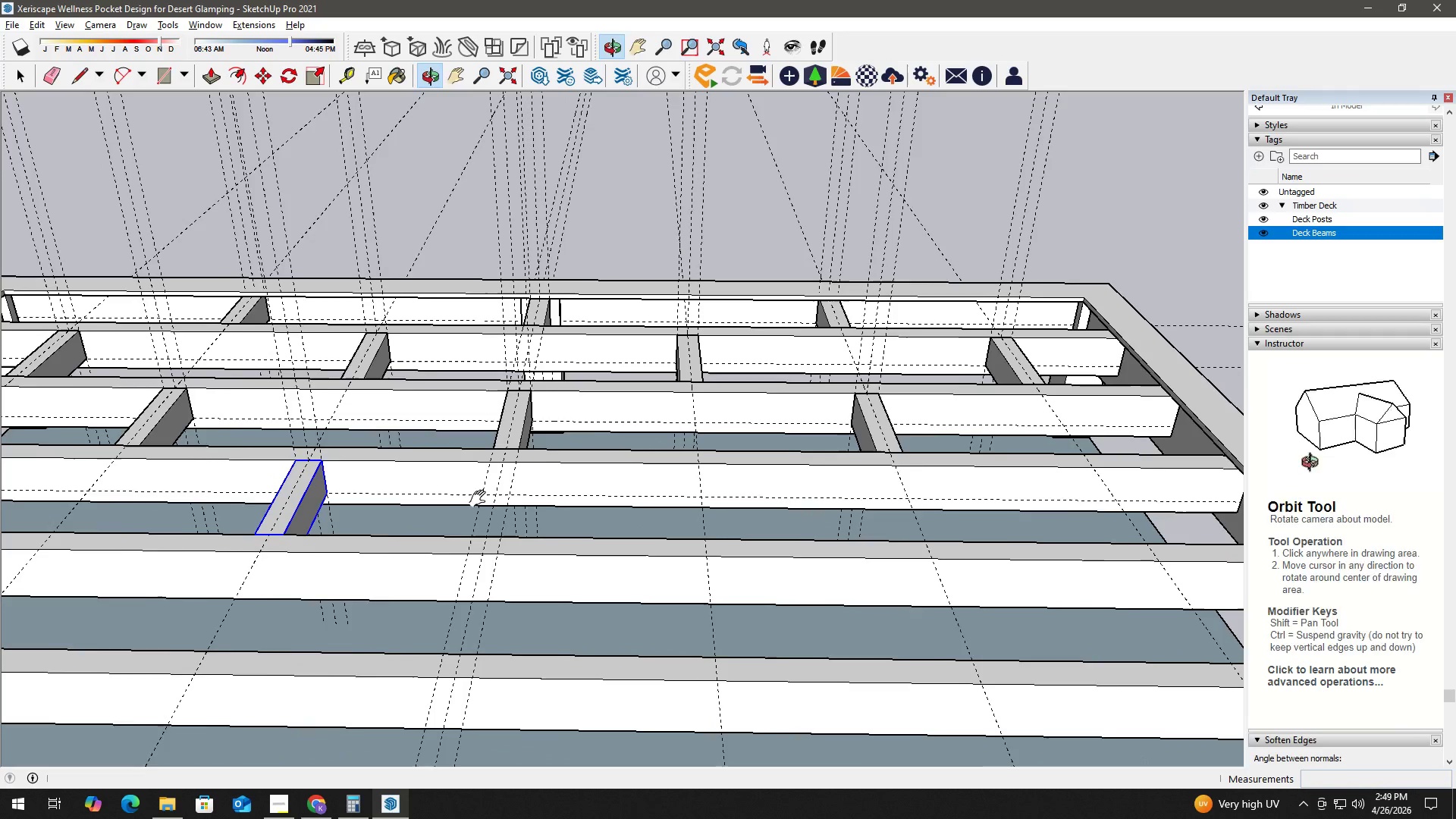 
scroll: coordinate [372, 475], scroll_direction: up, amount: 2.0
 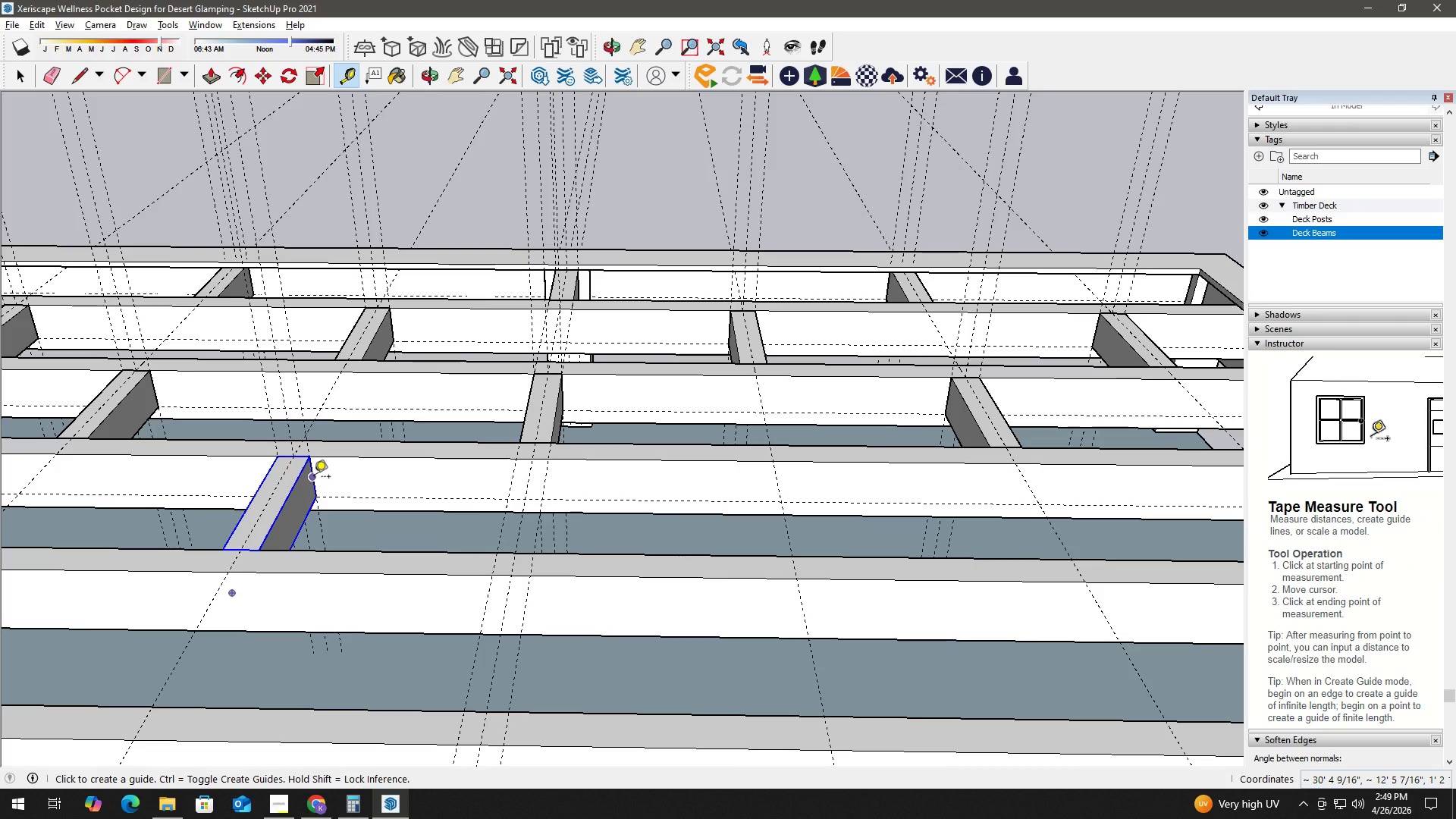 
left_click_drag(start_coordinate=[314, 478], to_coordinate=[318, 476])
 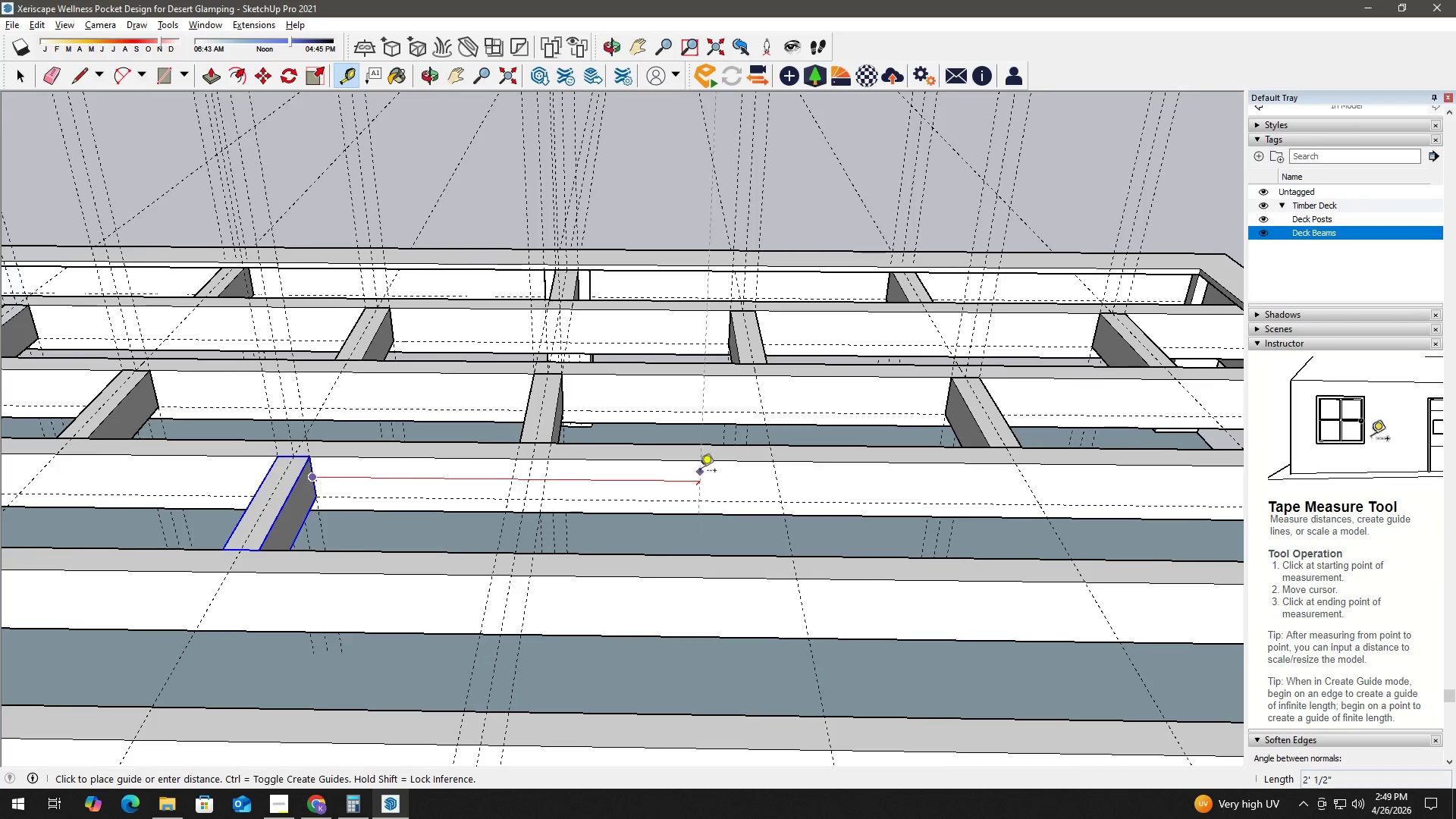 
scroll: coordinate [700, 472], scroll_direction: up, amount: 1.0
 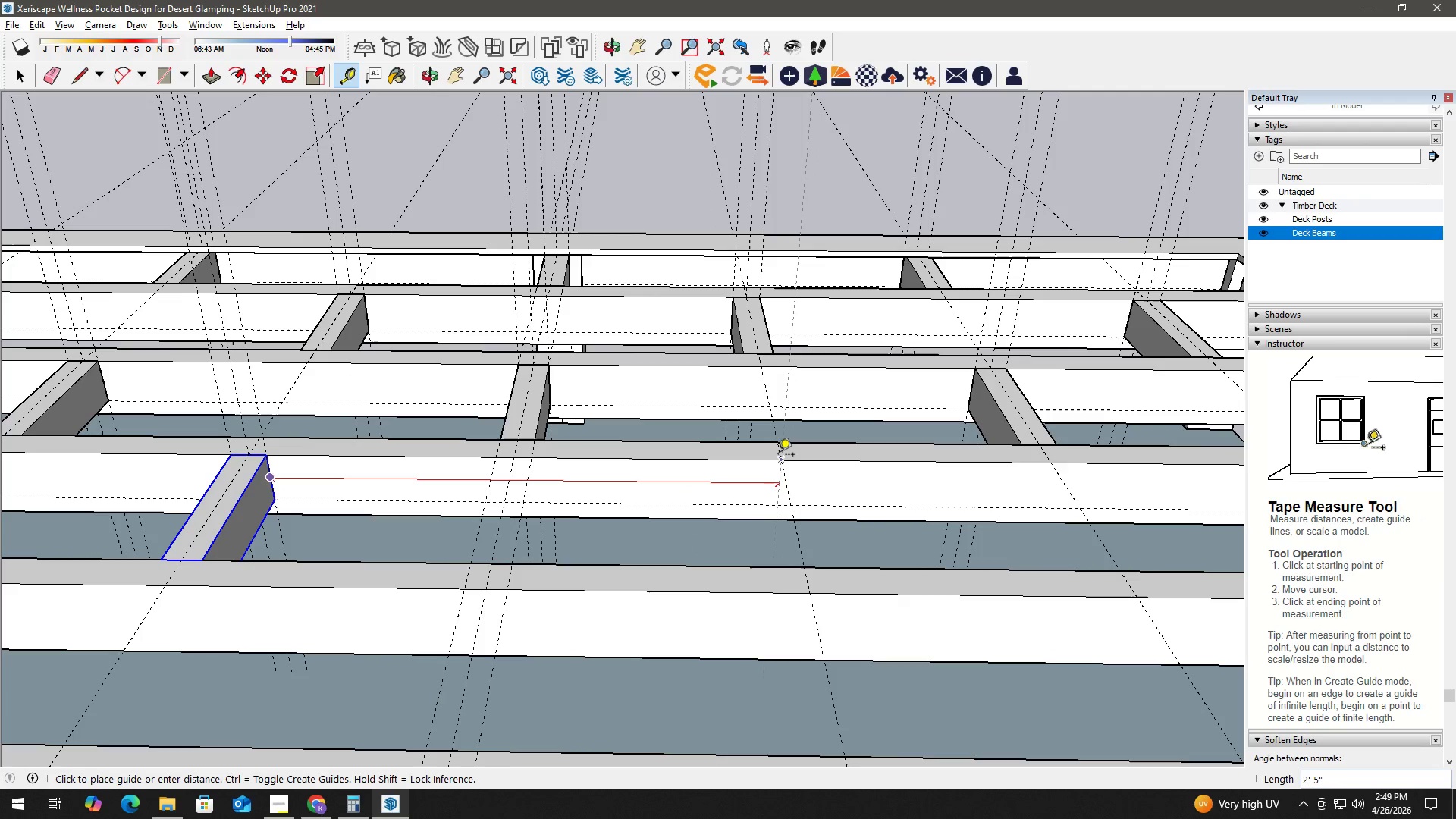 
left_click([778, 456])
 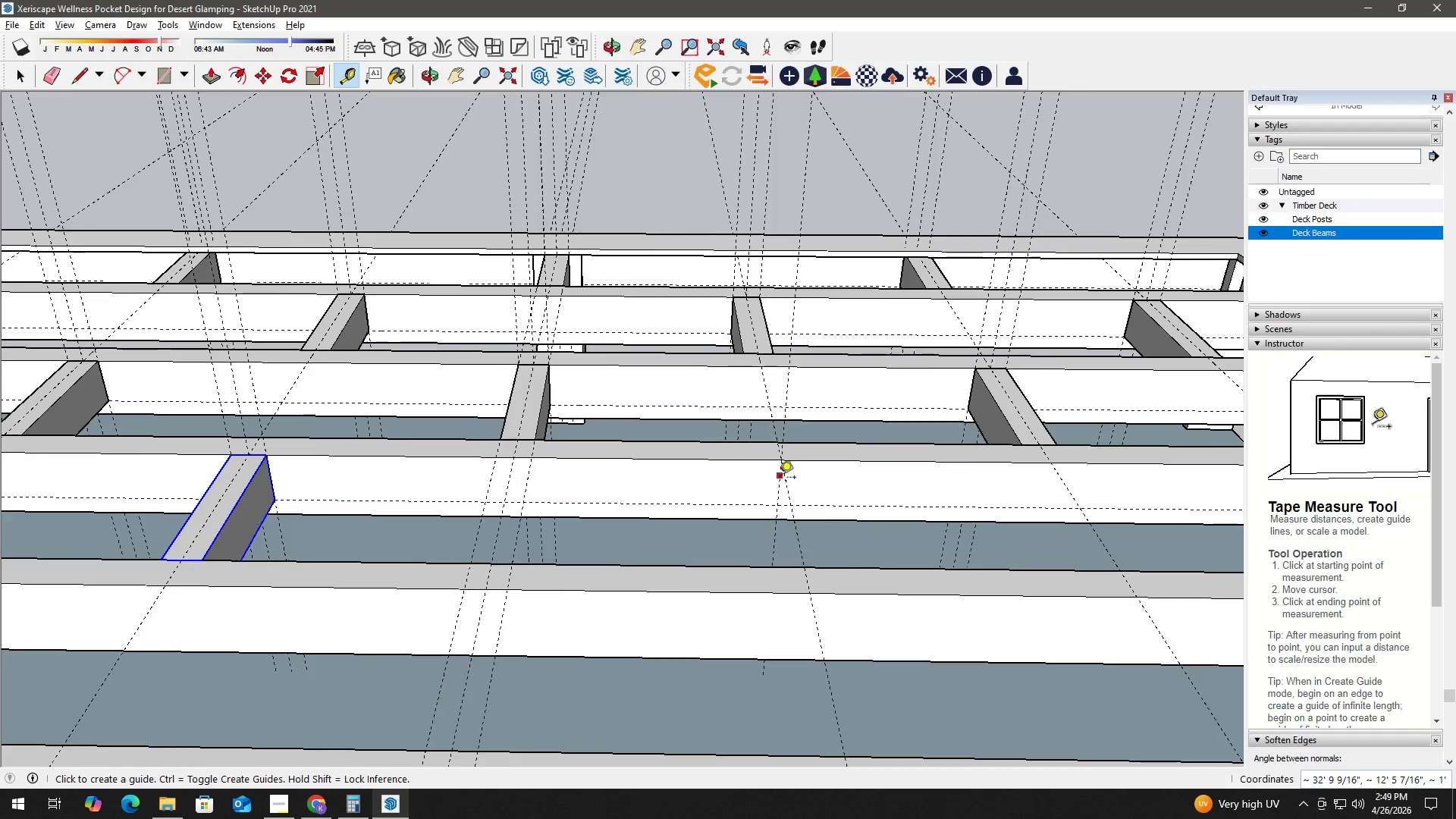 
key(Space)
 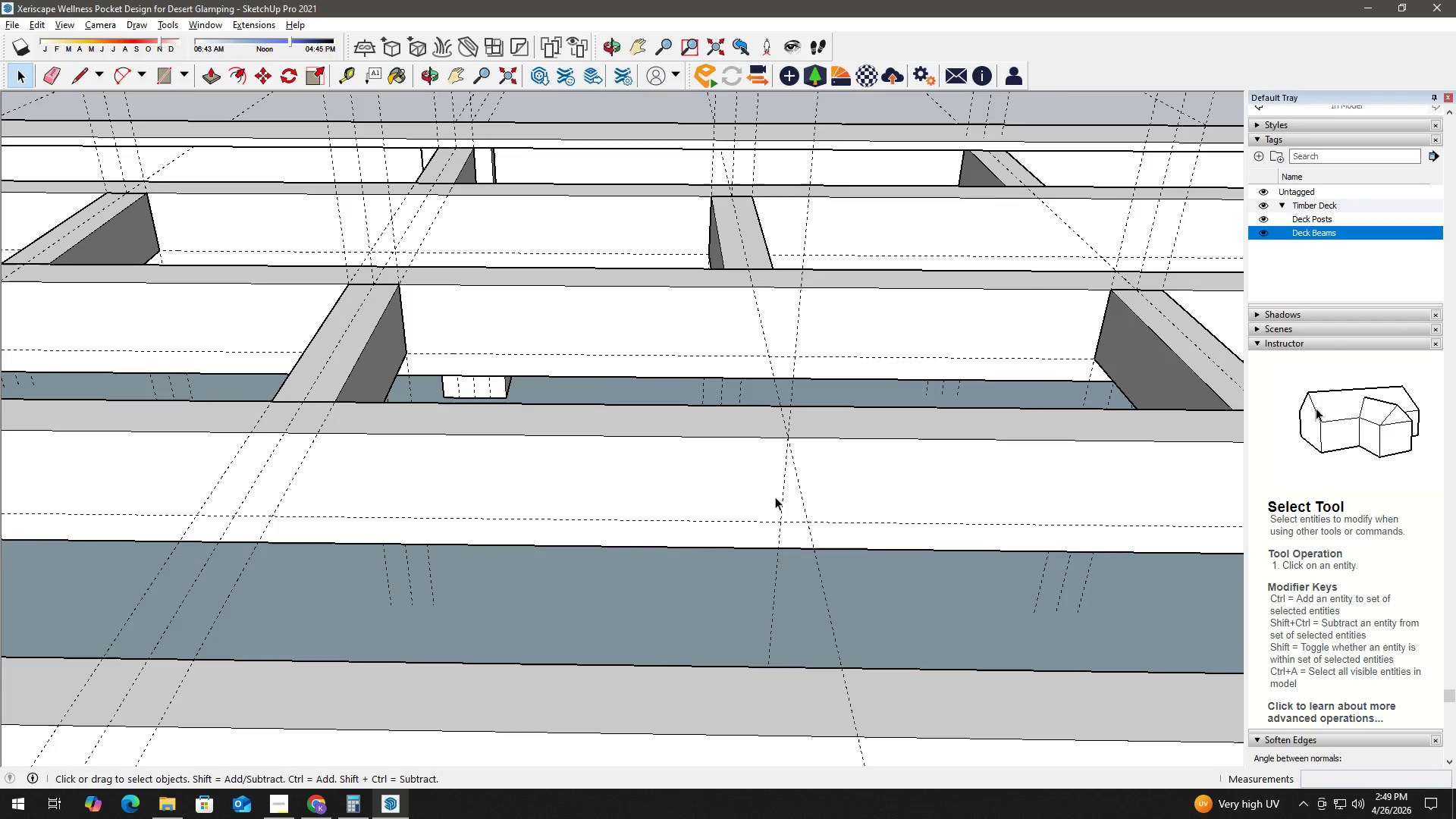 
key(T)
 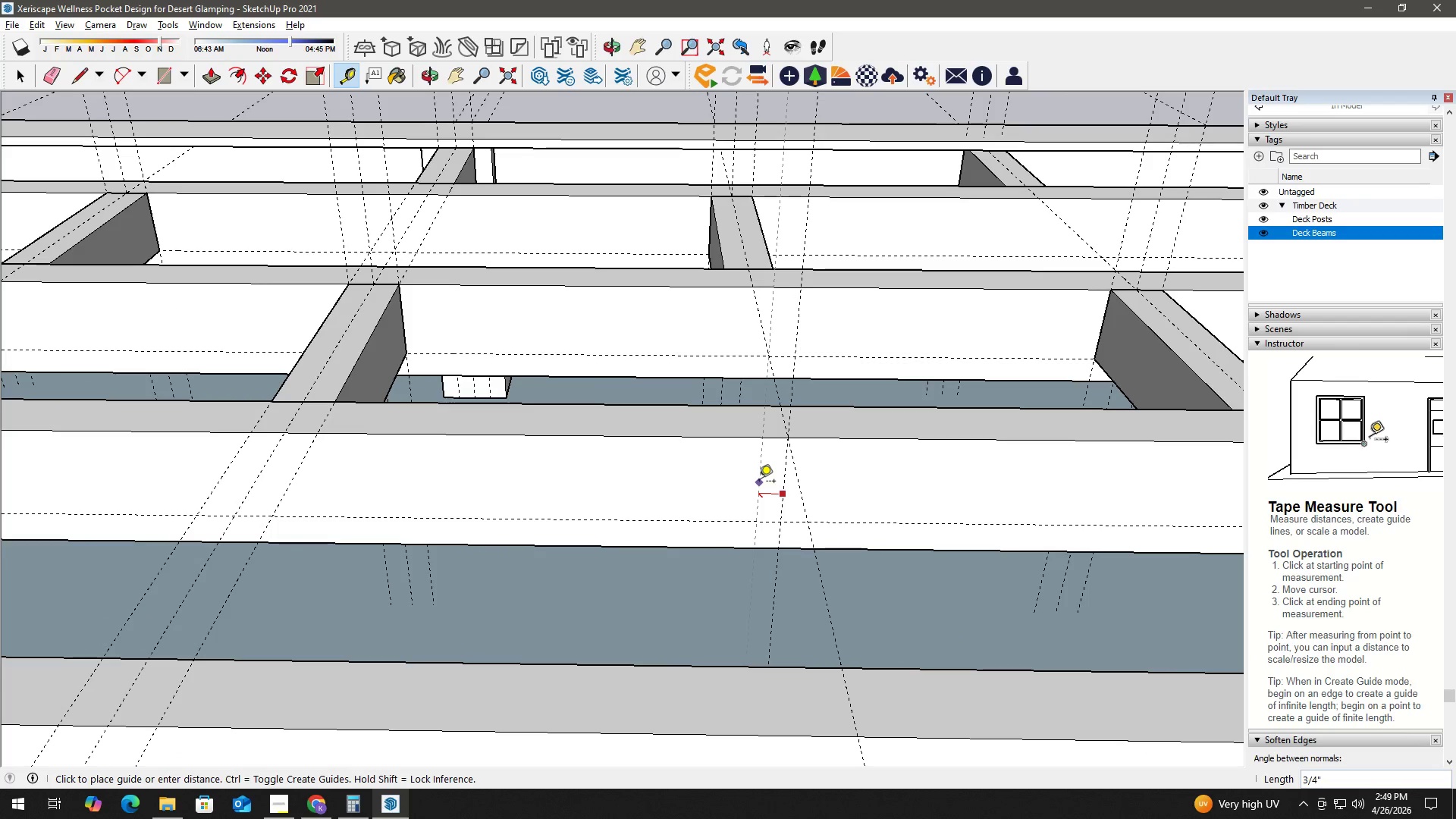 
scroll: coordinate [771, 487], scroll_direction: up, amount: 6.0
 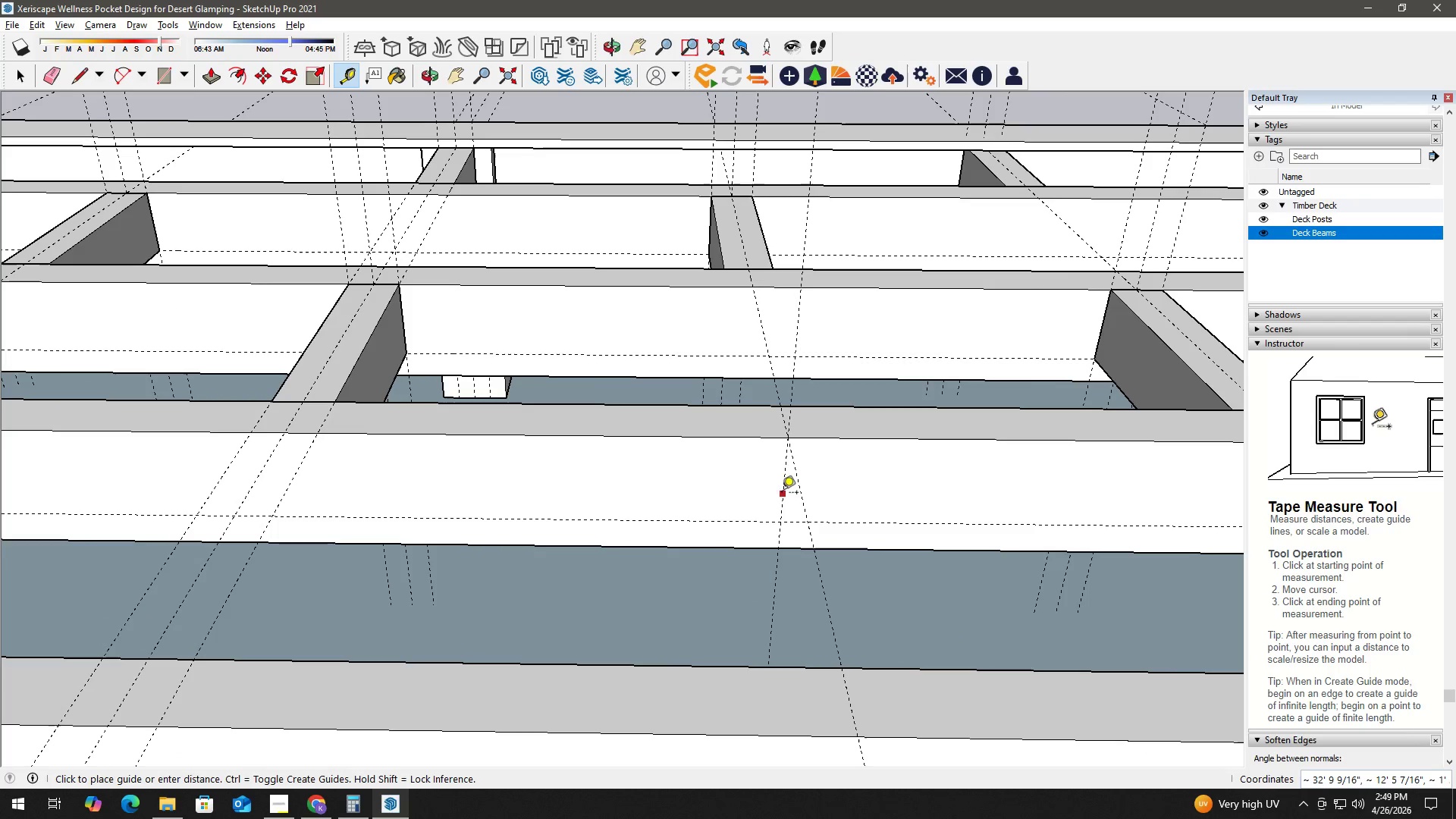 
key(Numpad1)
 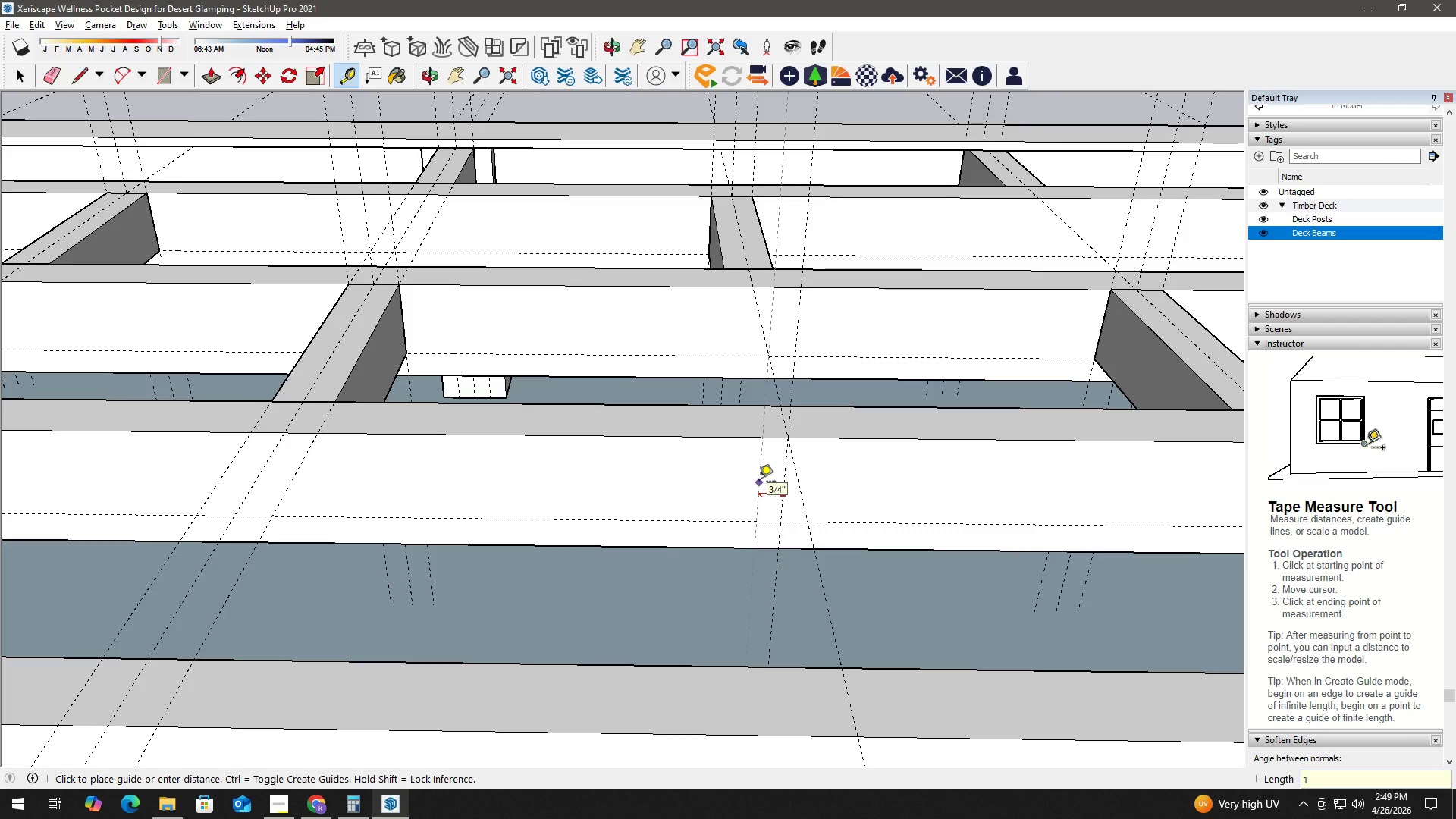 
key(NumpadEnter)
 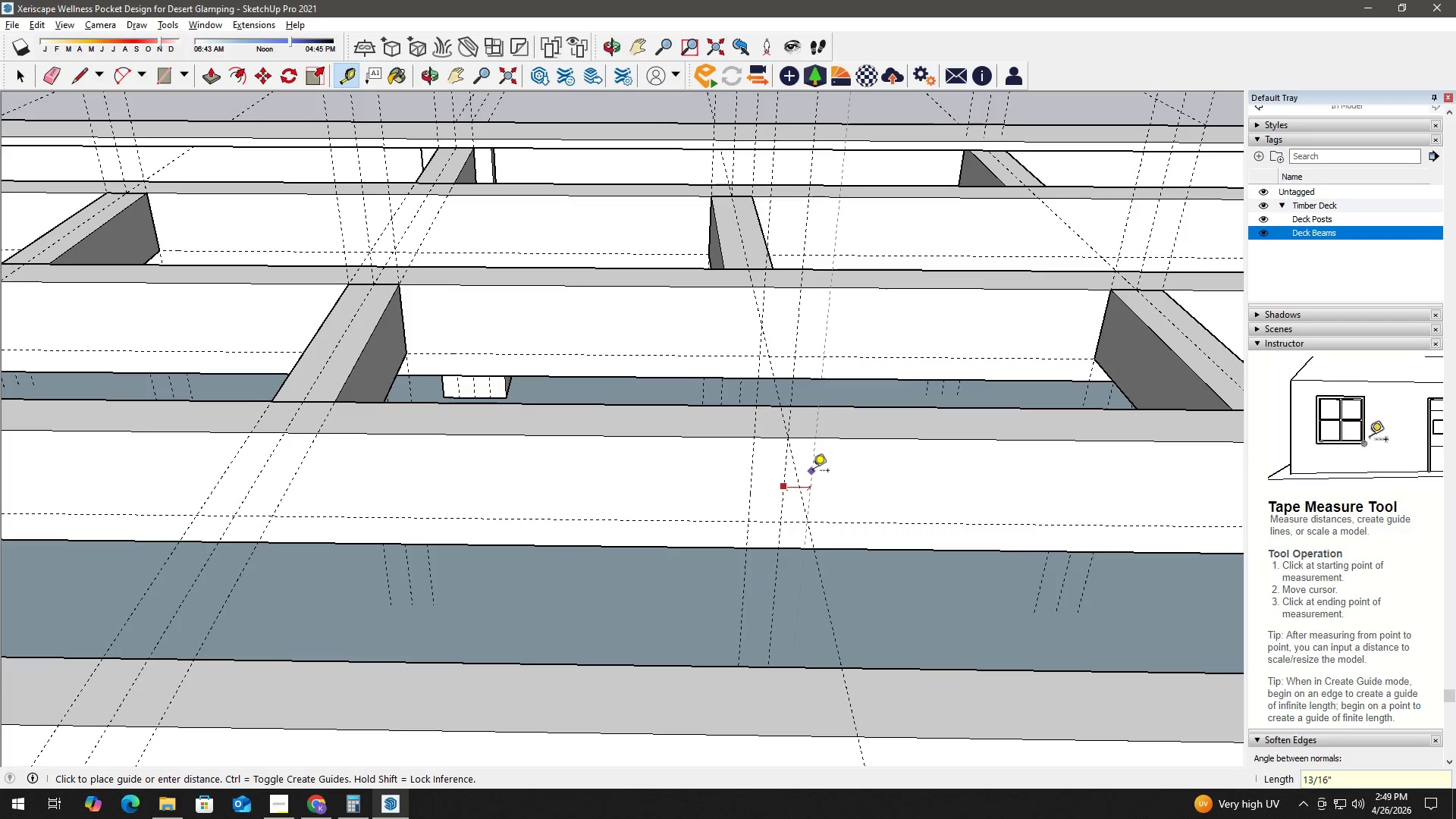 
key(Numpad1)
 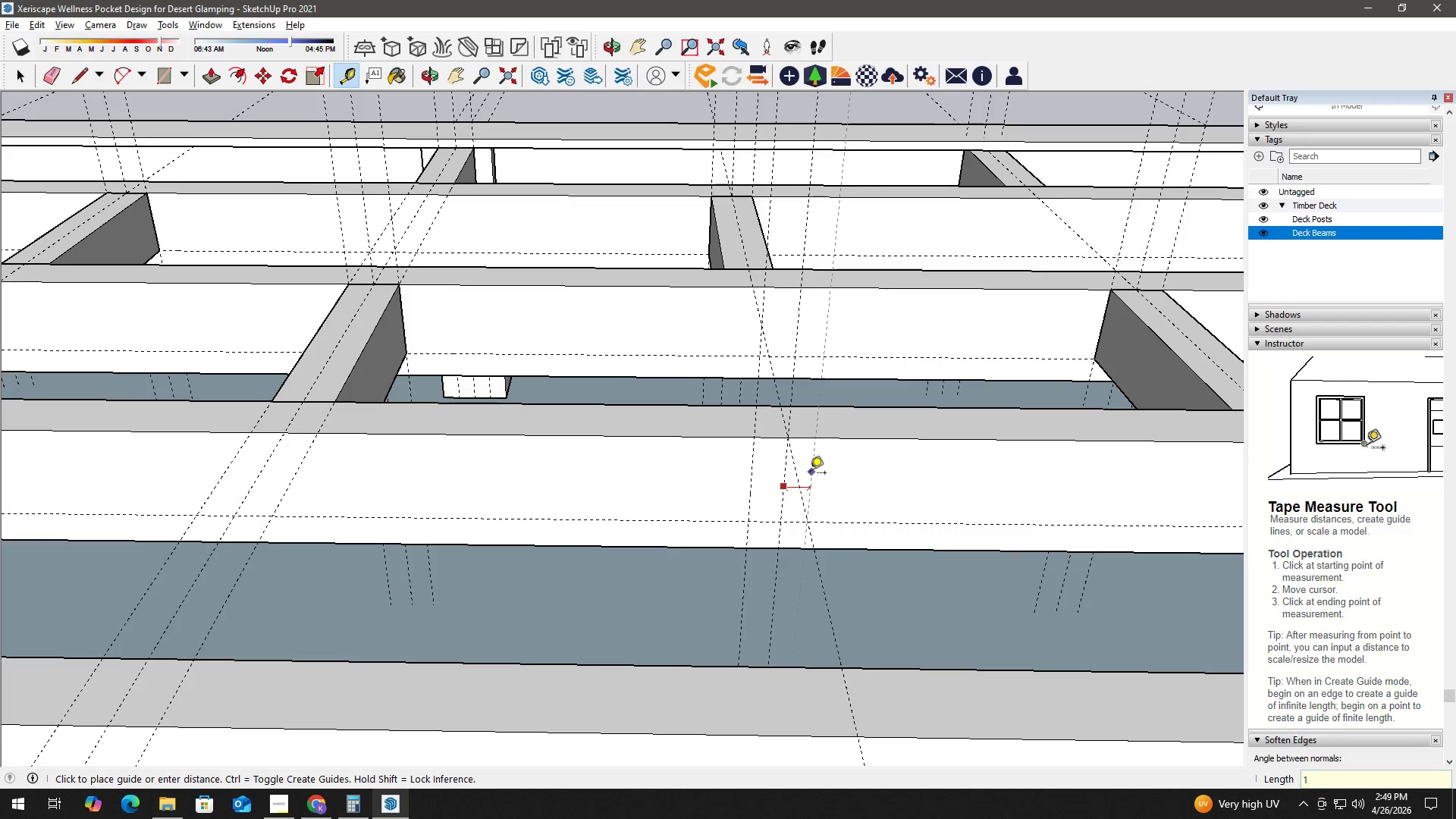 
key(NumpadEnter)
 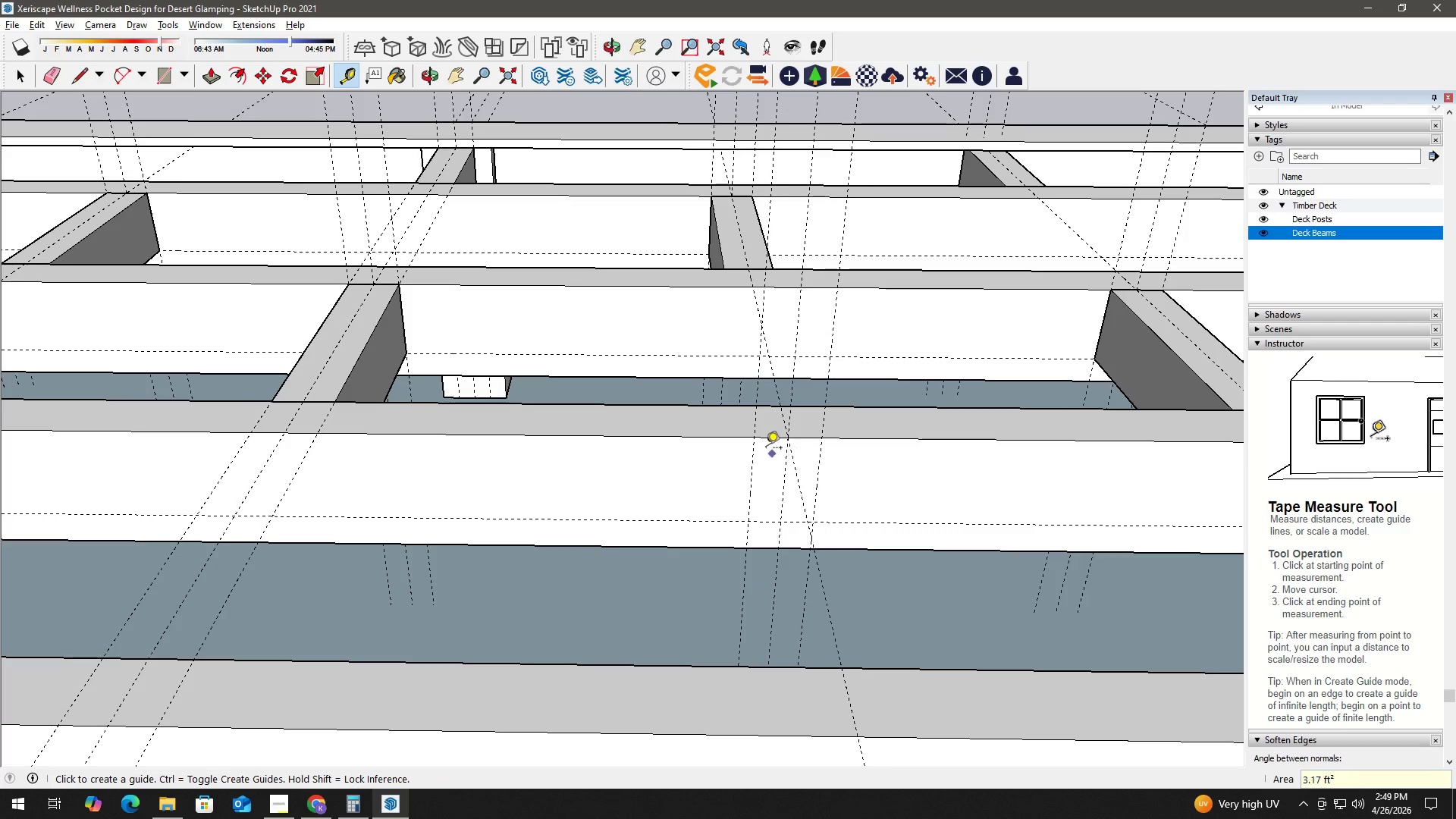 
key(Space)
 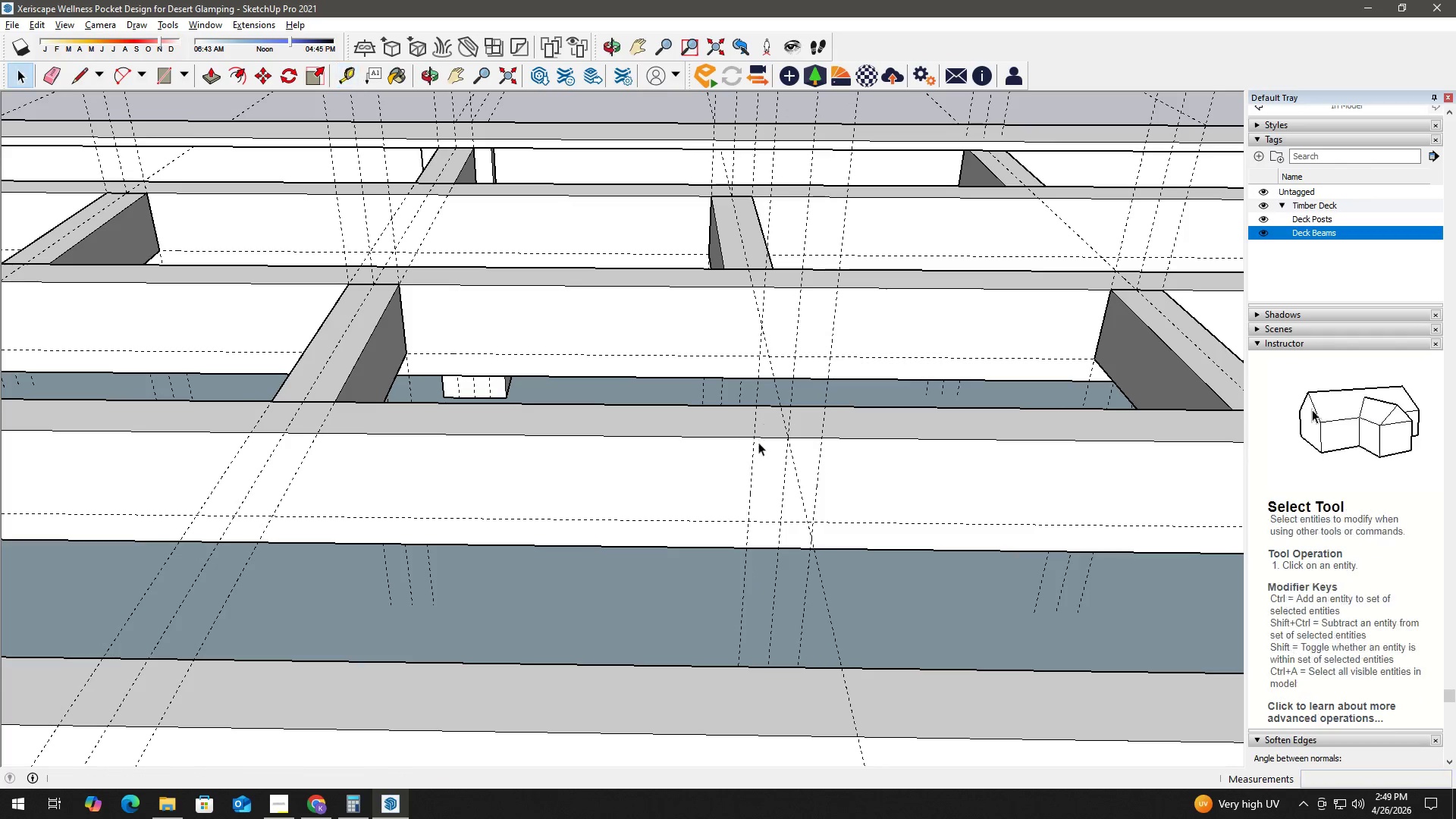 
key(R)
 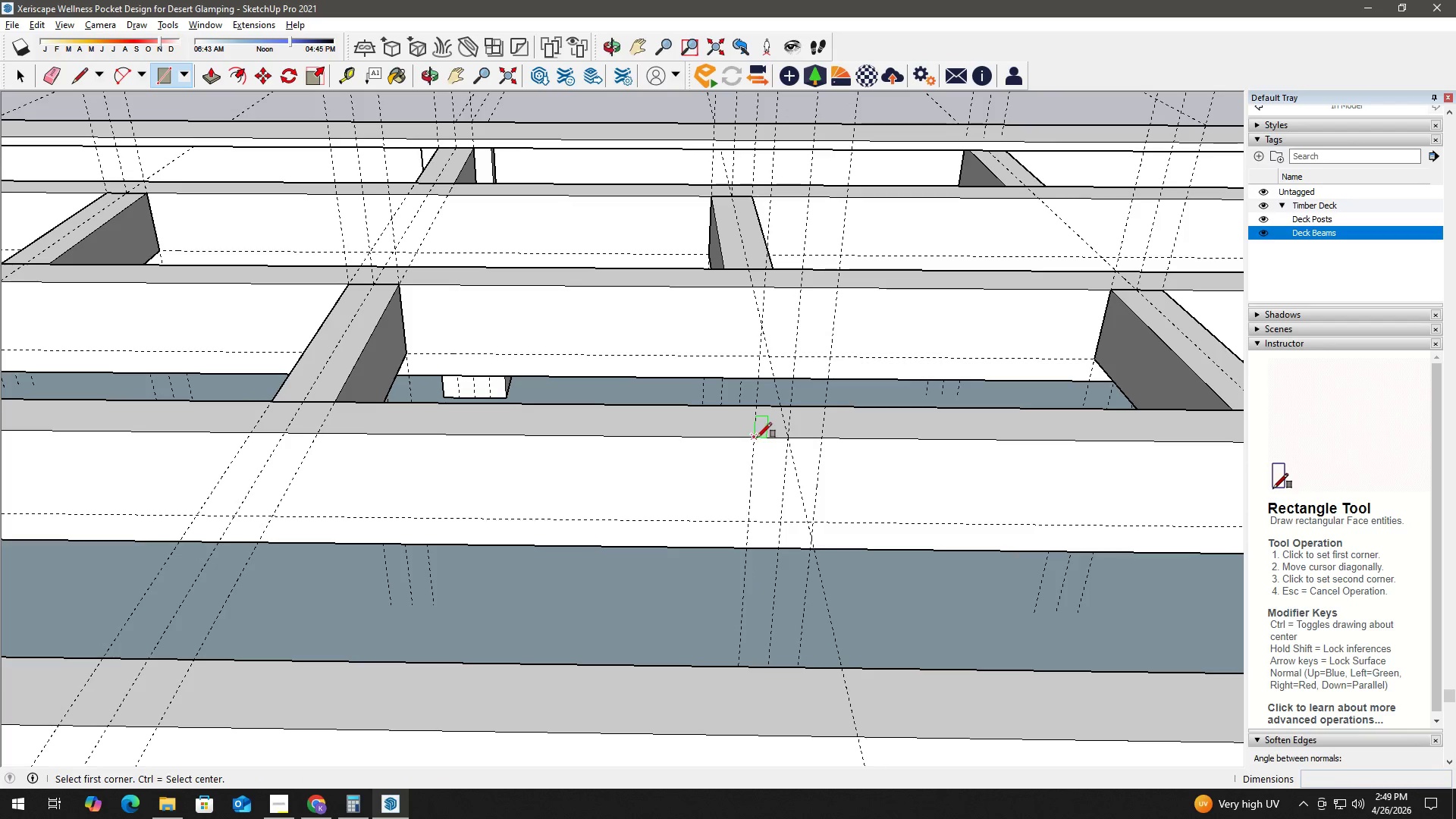 
left_click([752, 436])
 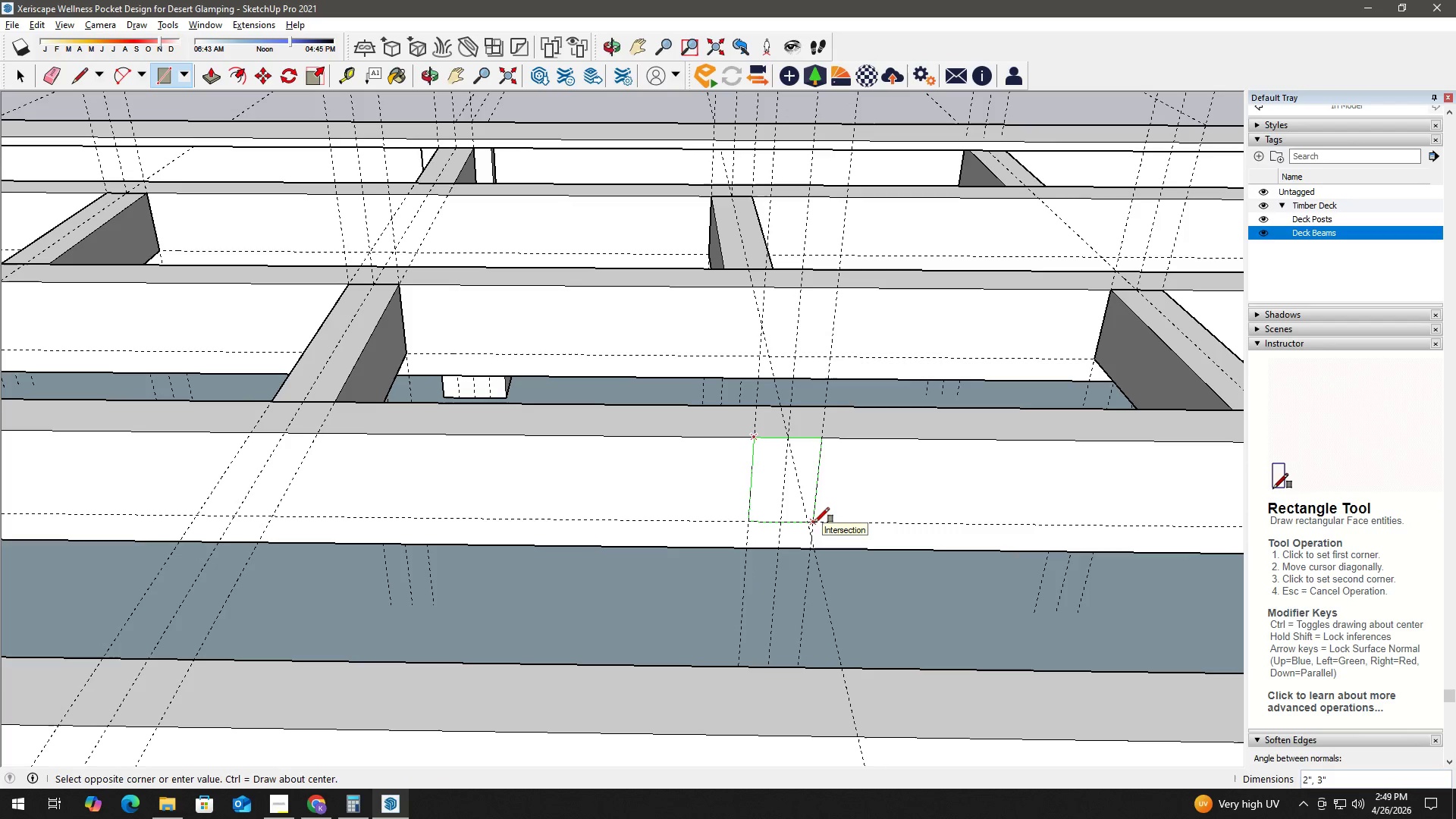 
left_click([811, 519])
 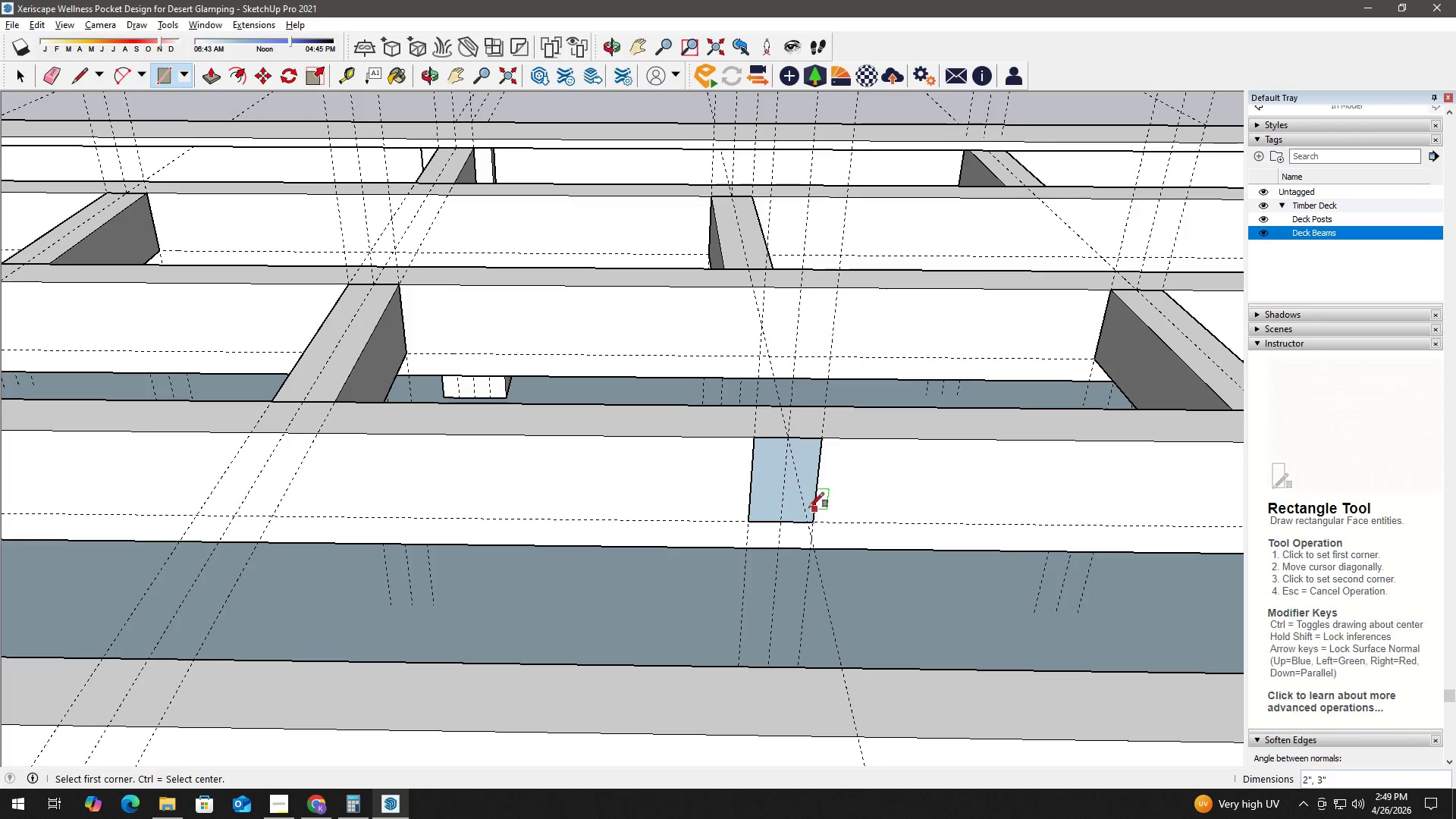 
key(Space)
 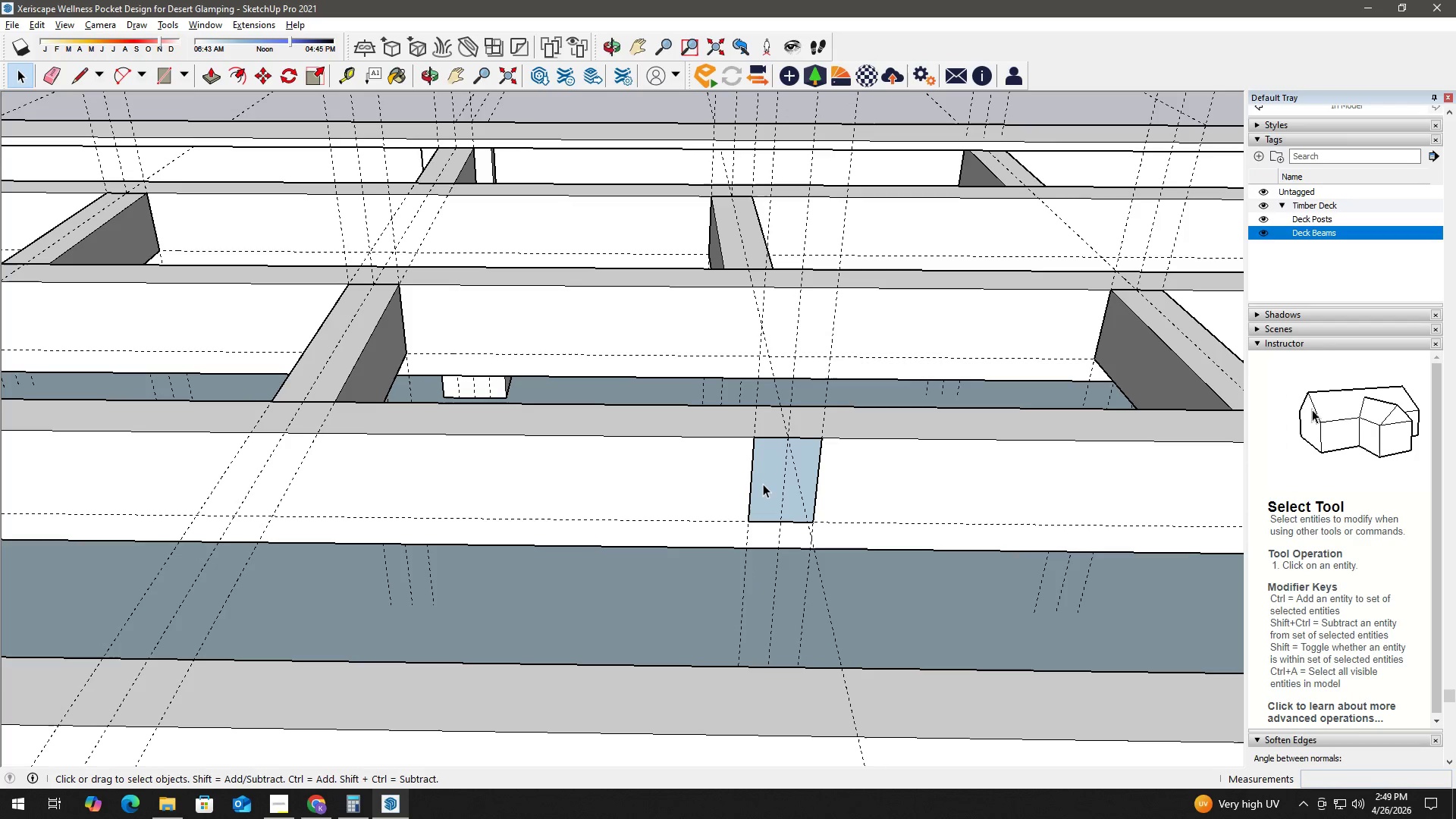 
left_click([762, 484])
 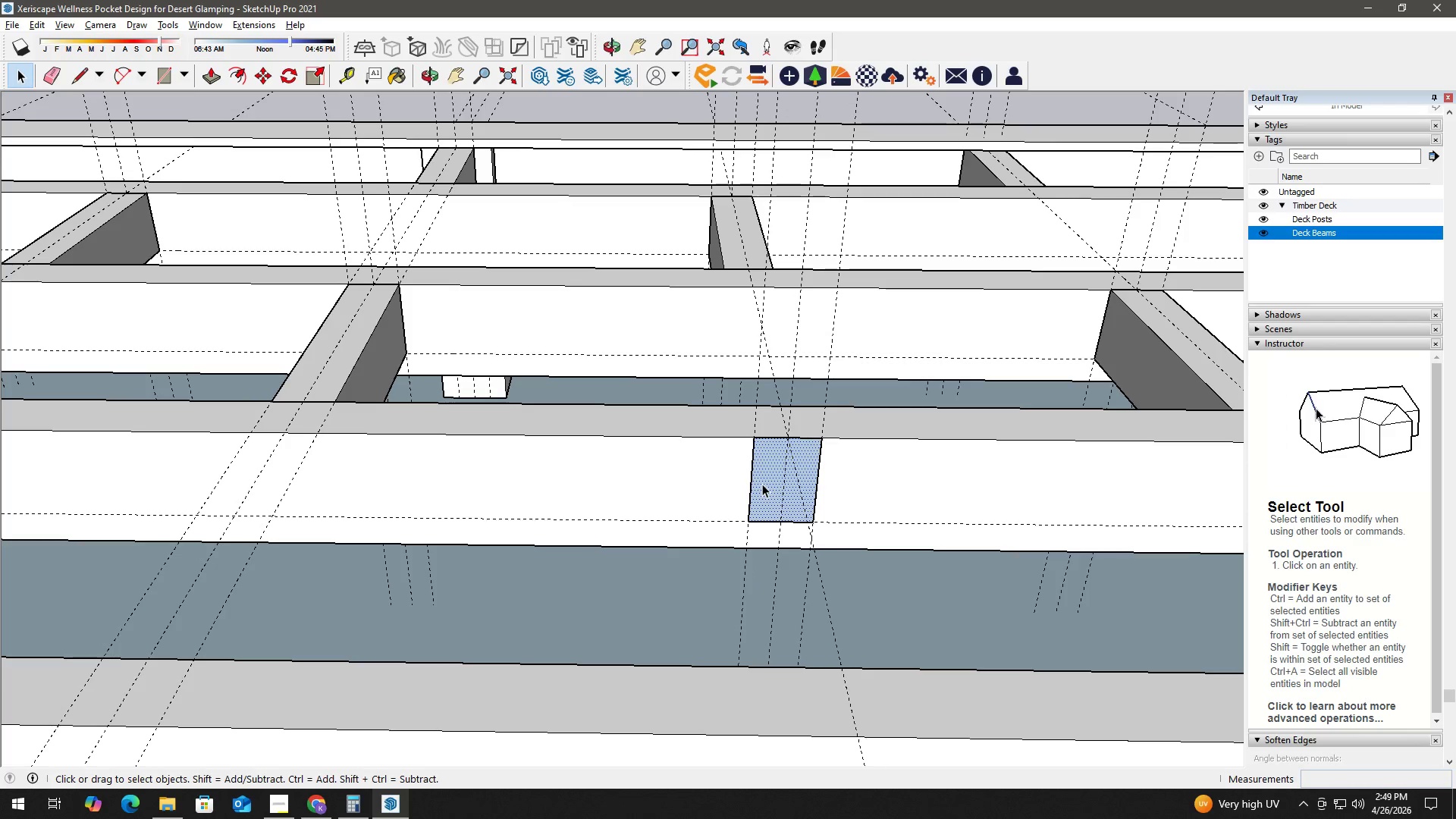 
key(P)
 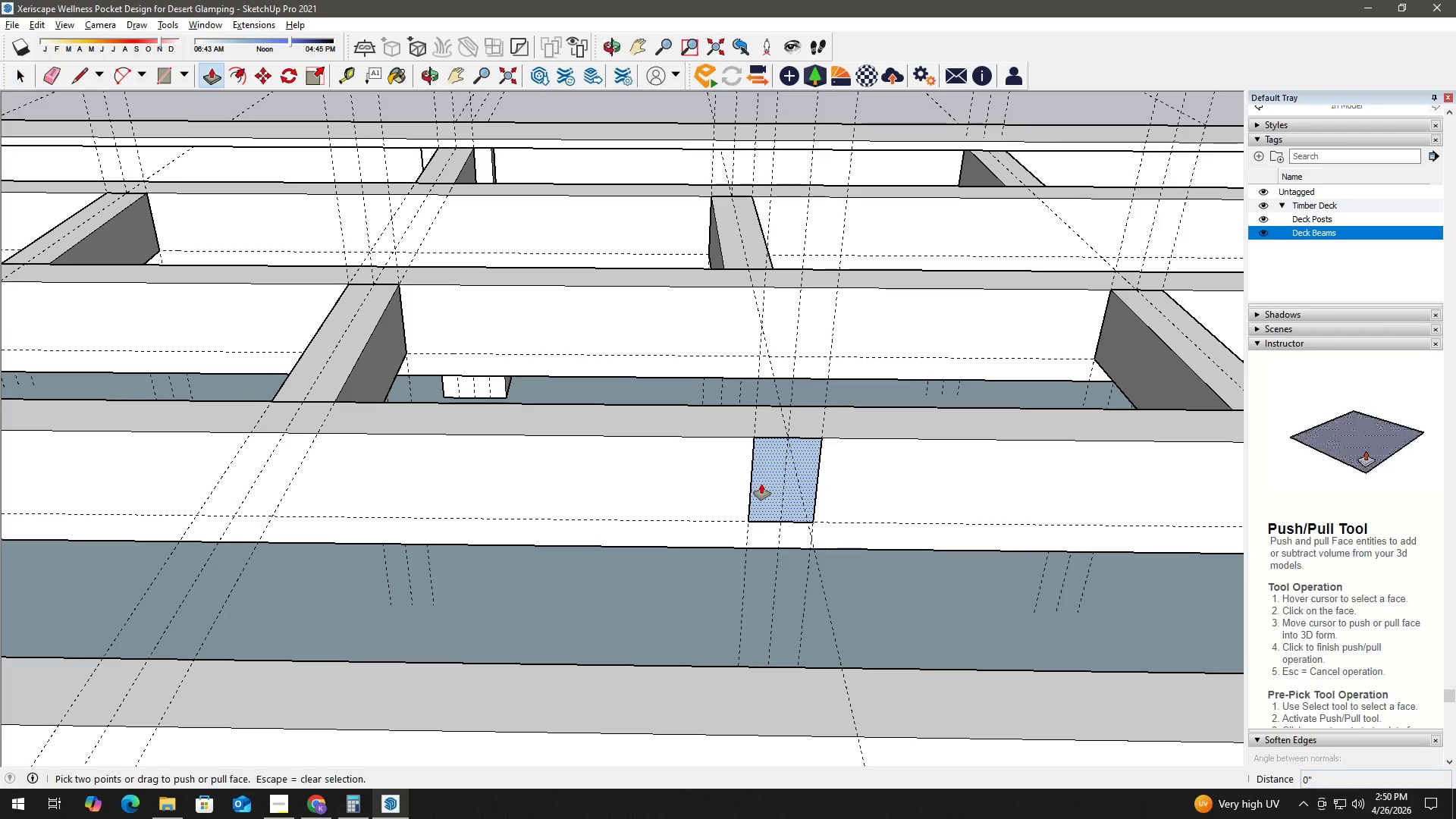 
left_click([761, 484])
 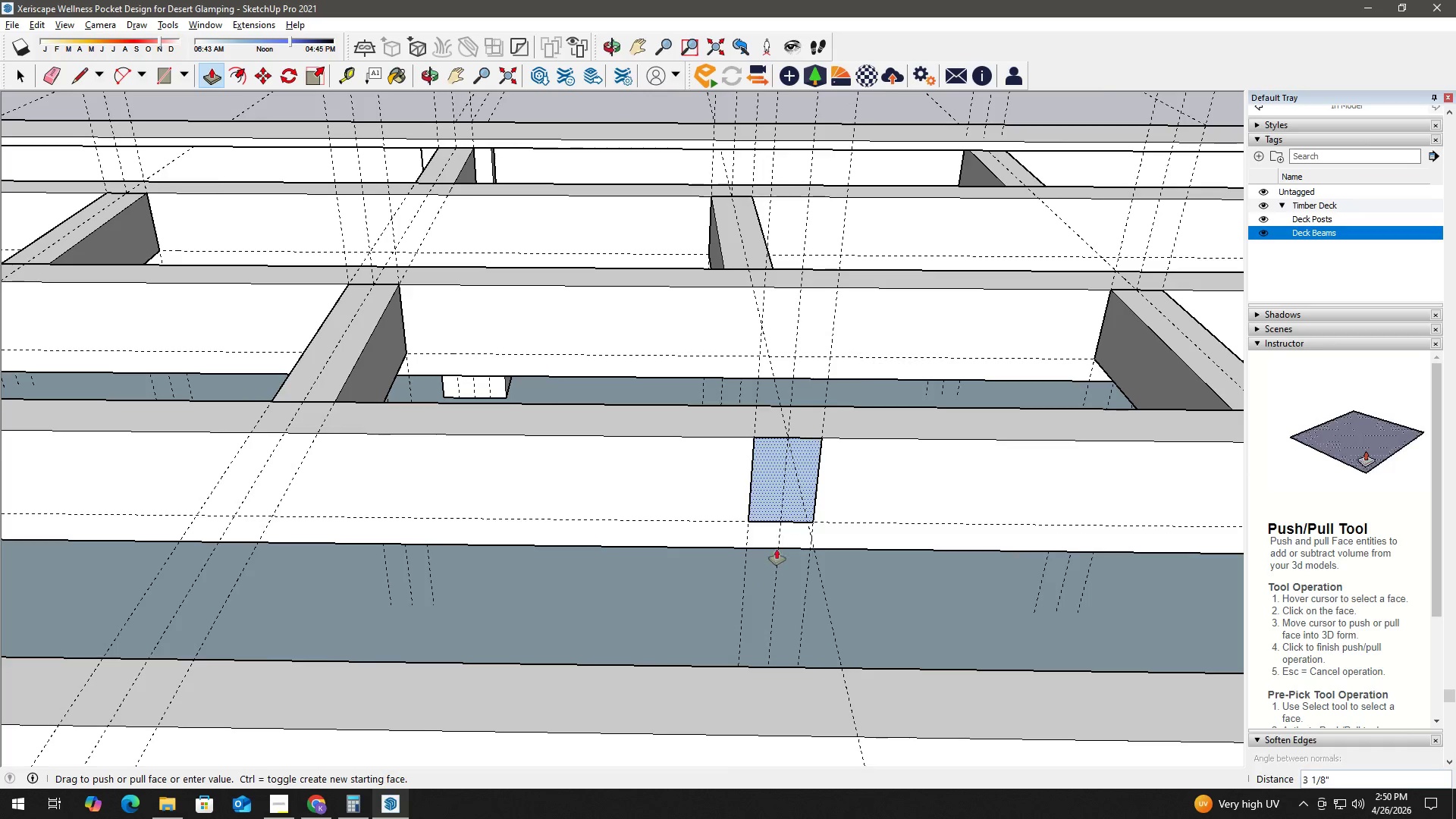 
scroll: coordinate [789, 601], scroll_direction: down, amount: 4.0
 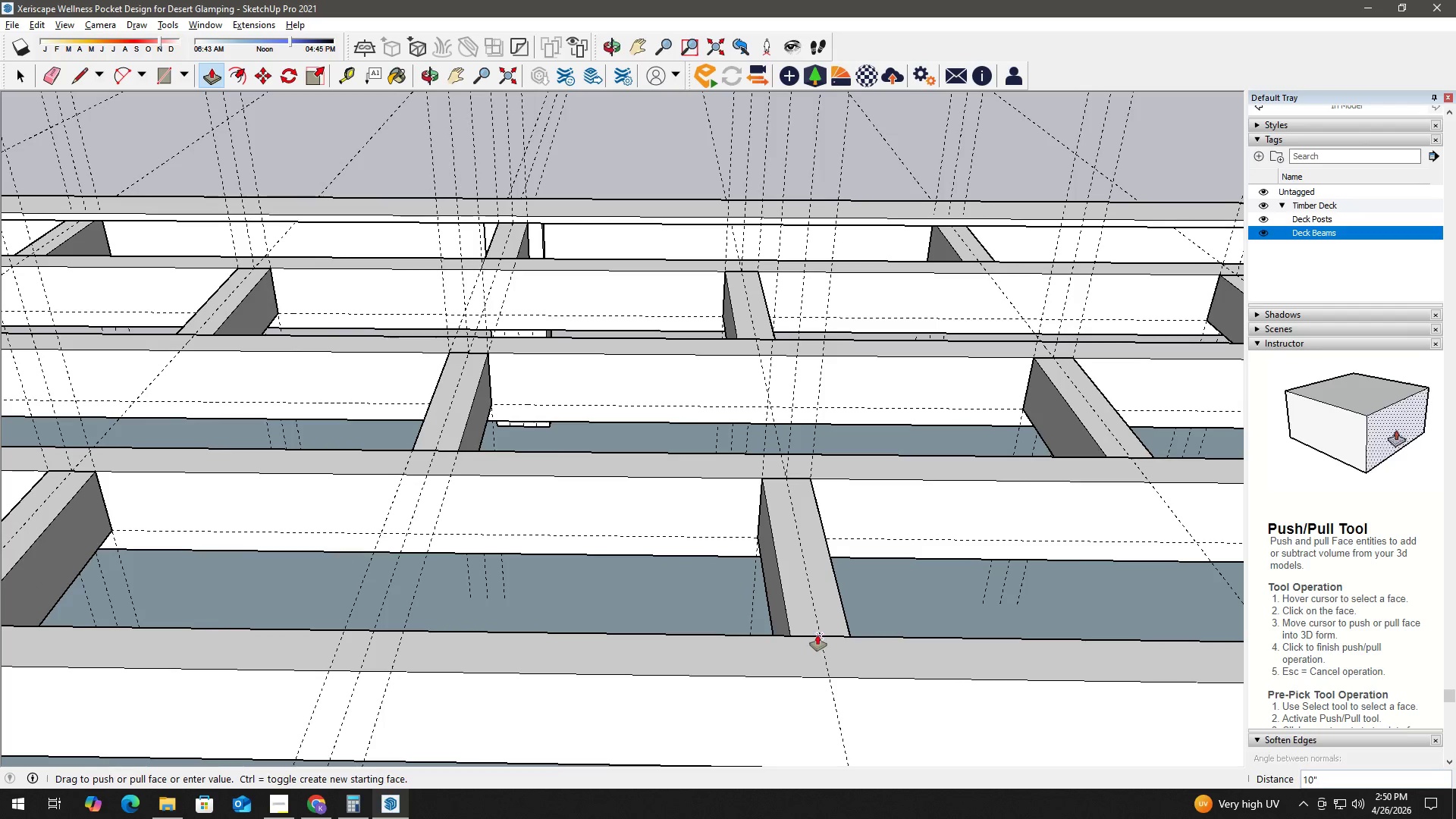 
left_click([817, 635])
 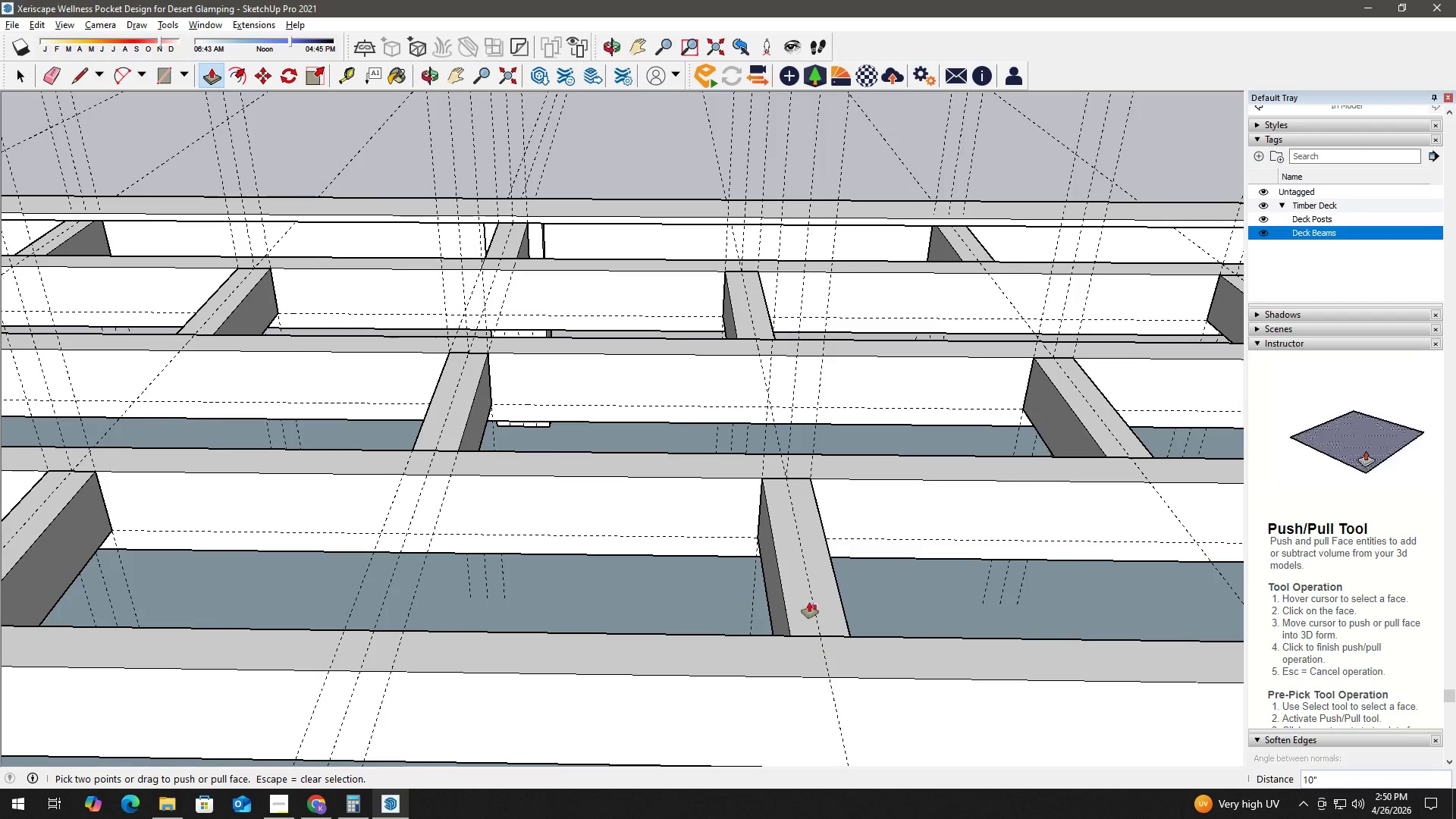 
key(Space)
 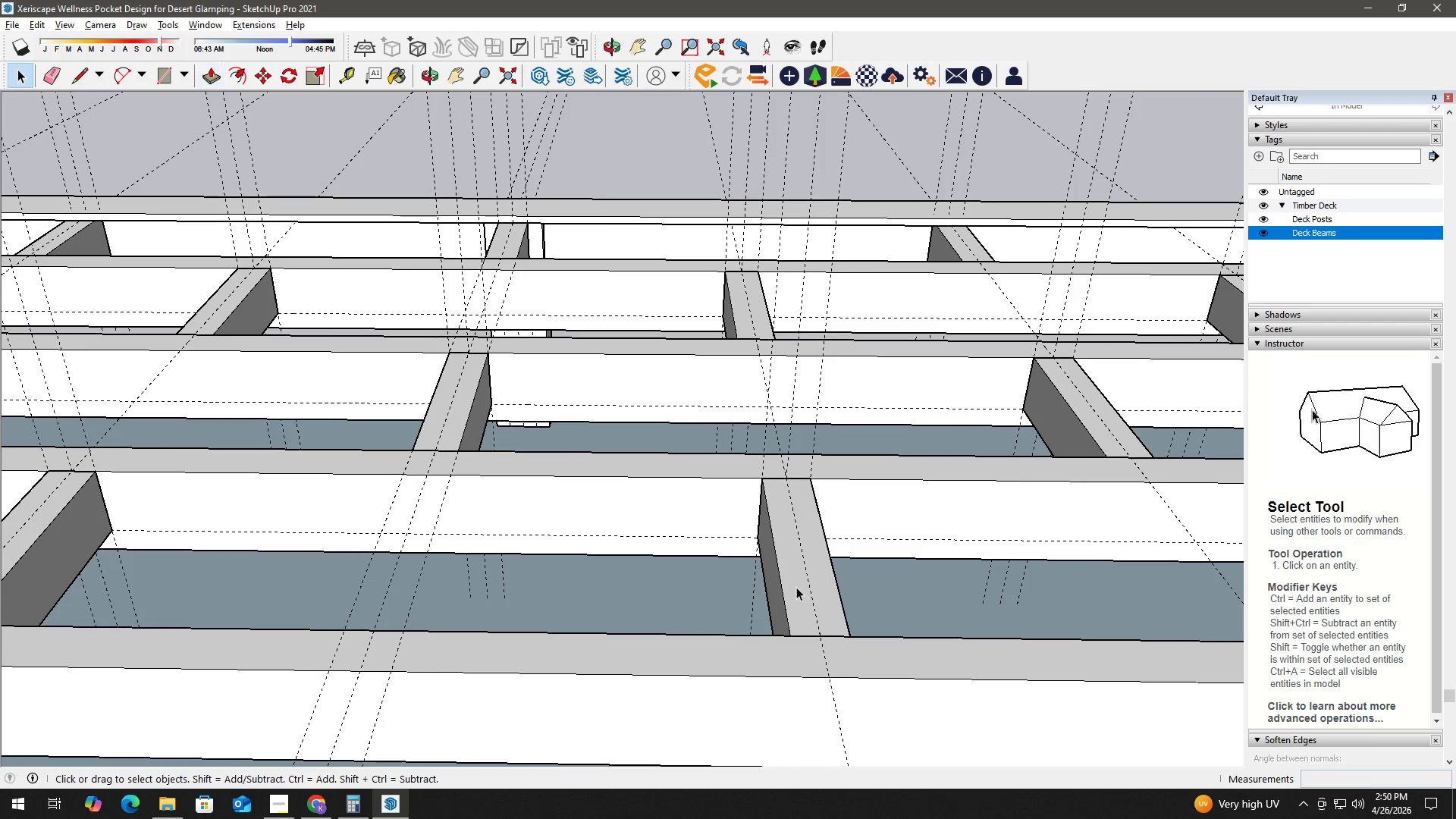 
double_click([796, 587])
 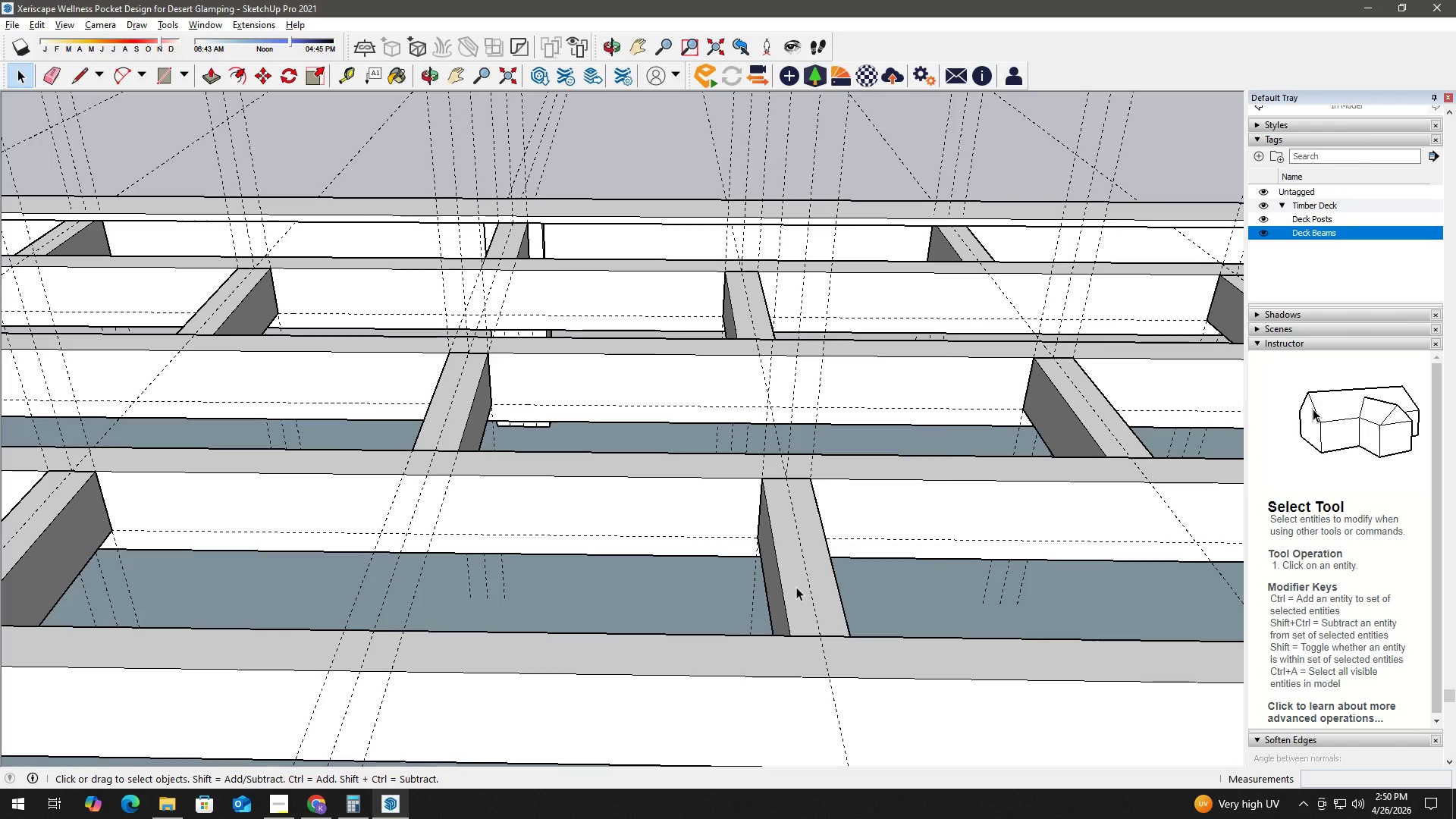 
right_click([796, 586])
 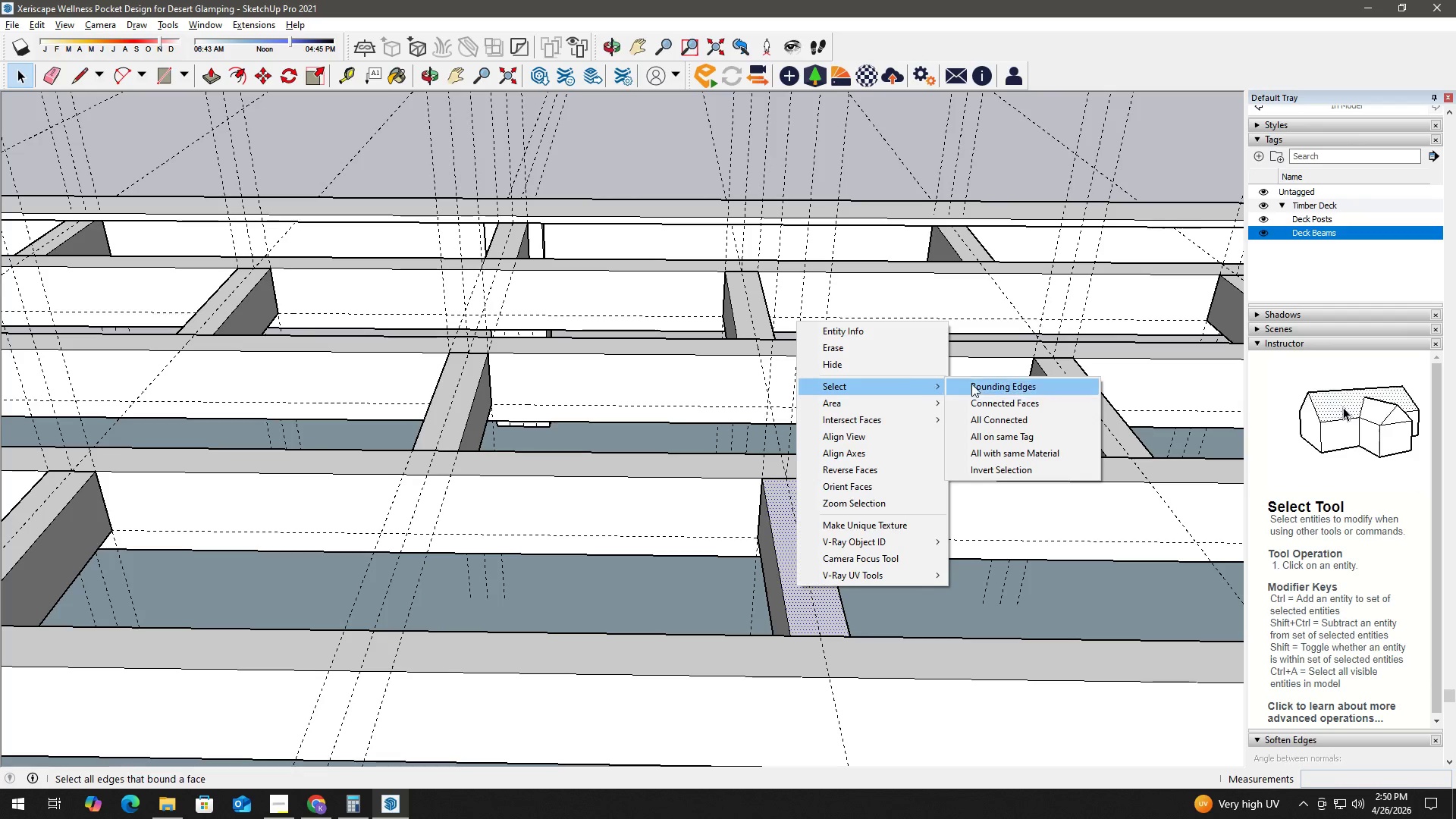 
left_click([999, 415])
 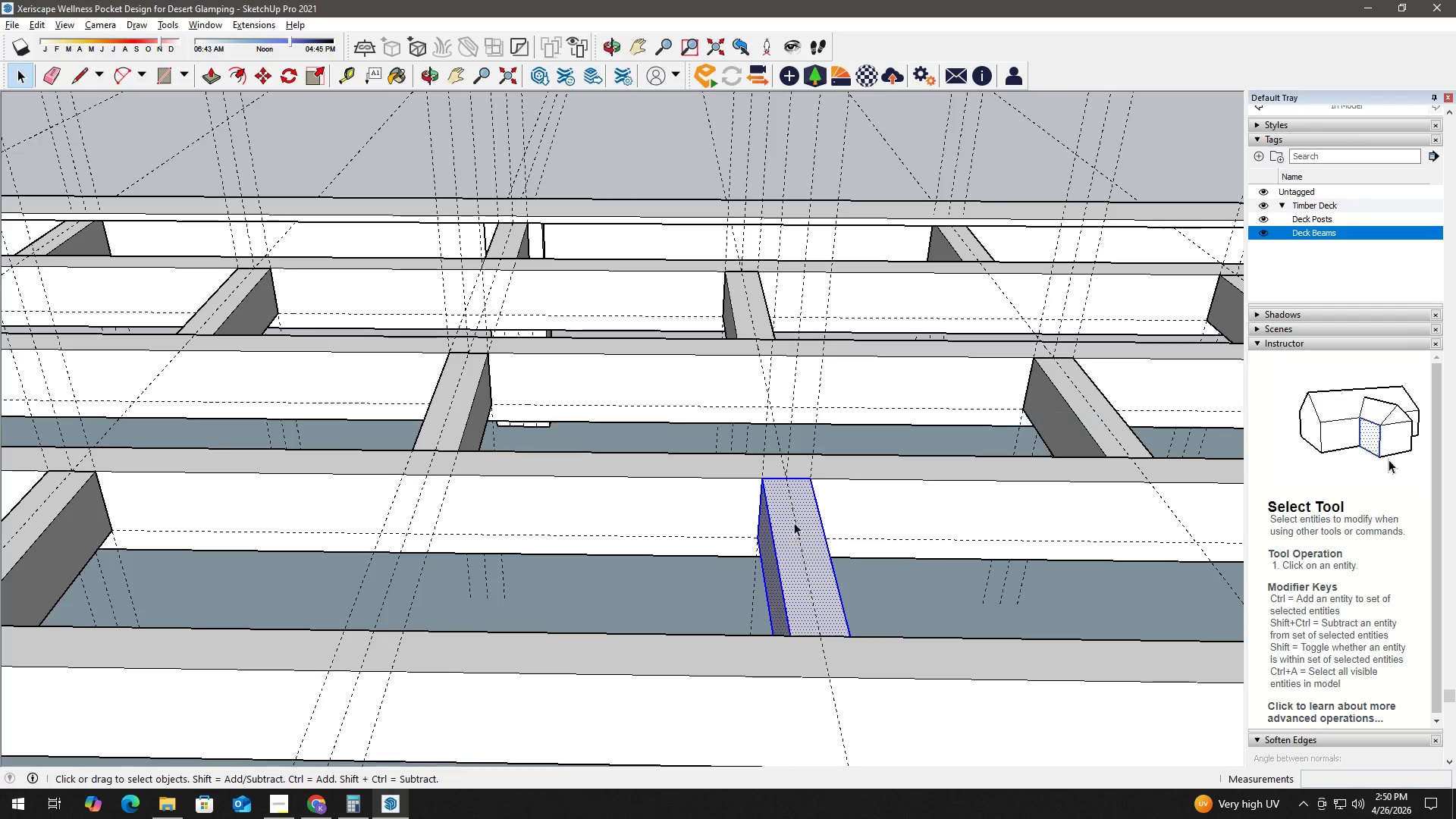 
right_click([793, 531])
 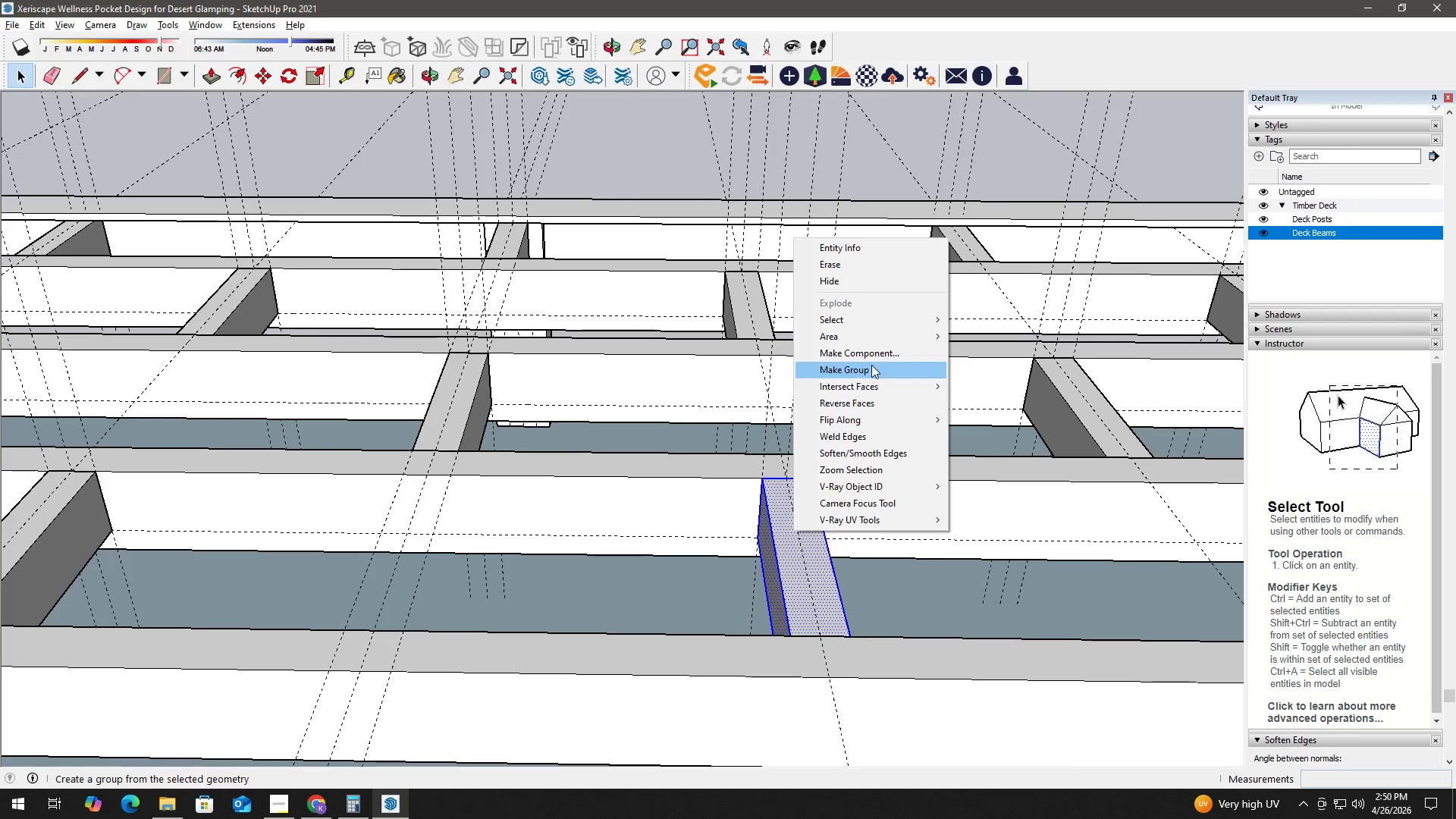 
left_click([871, 365])
 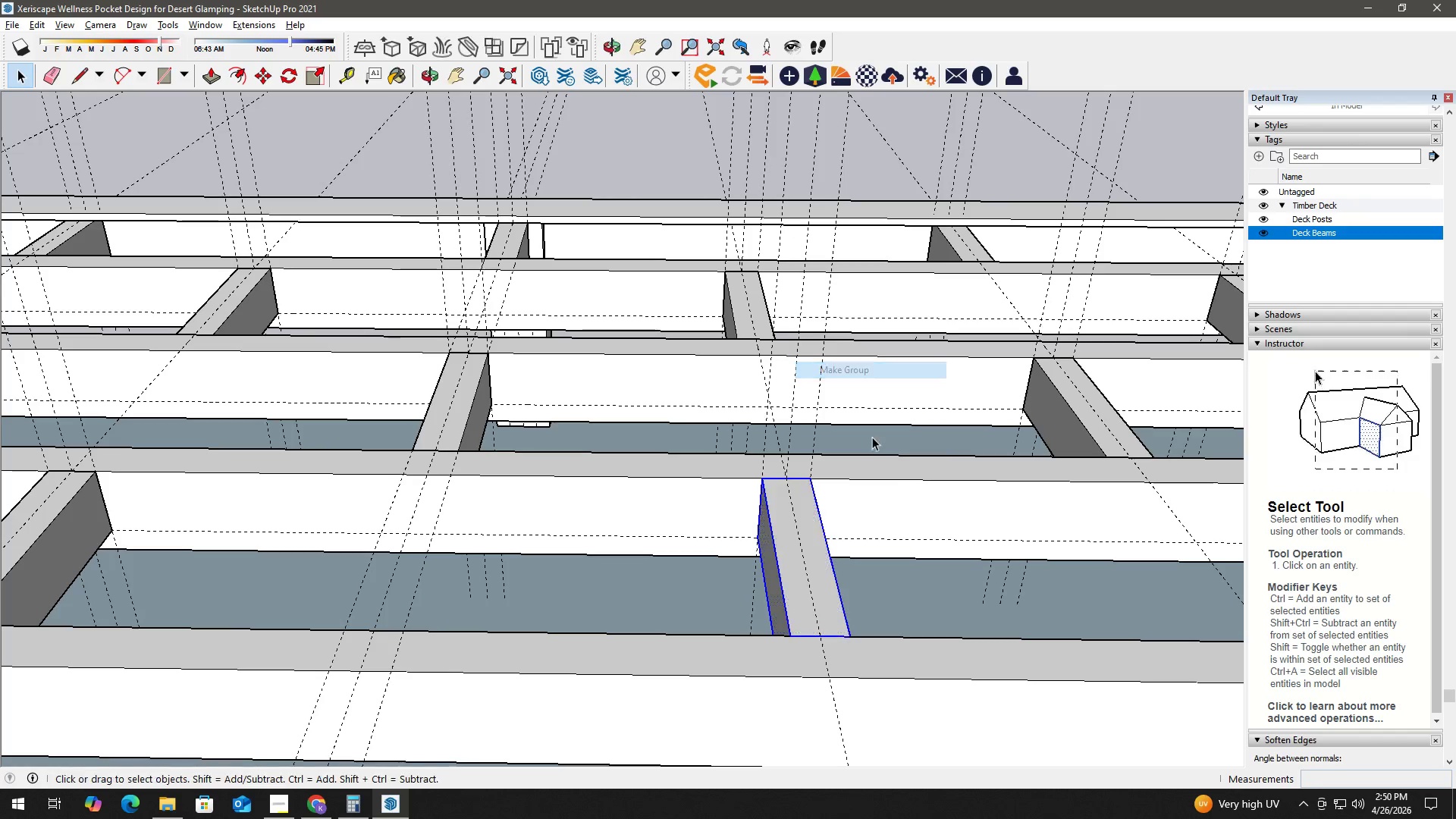 
key(Space)
 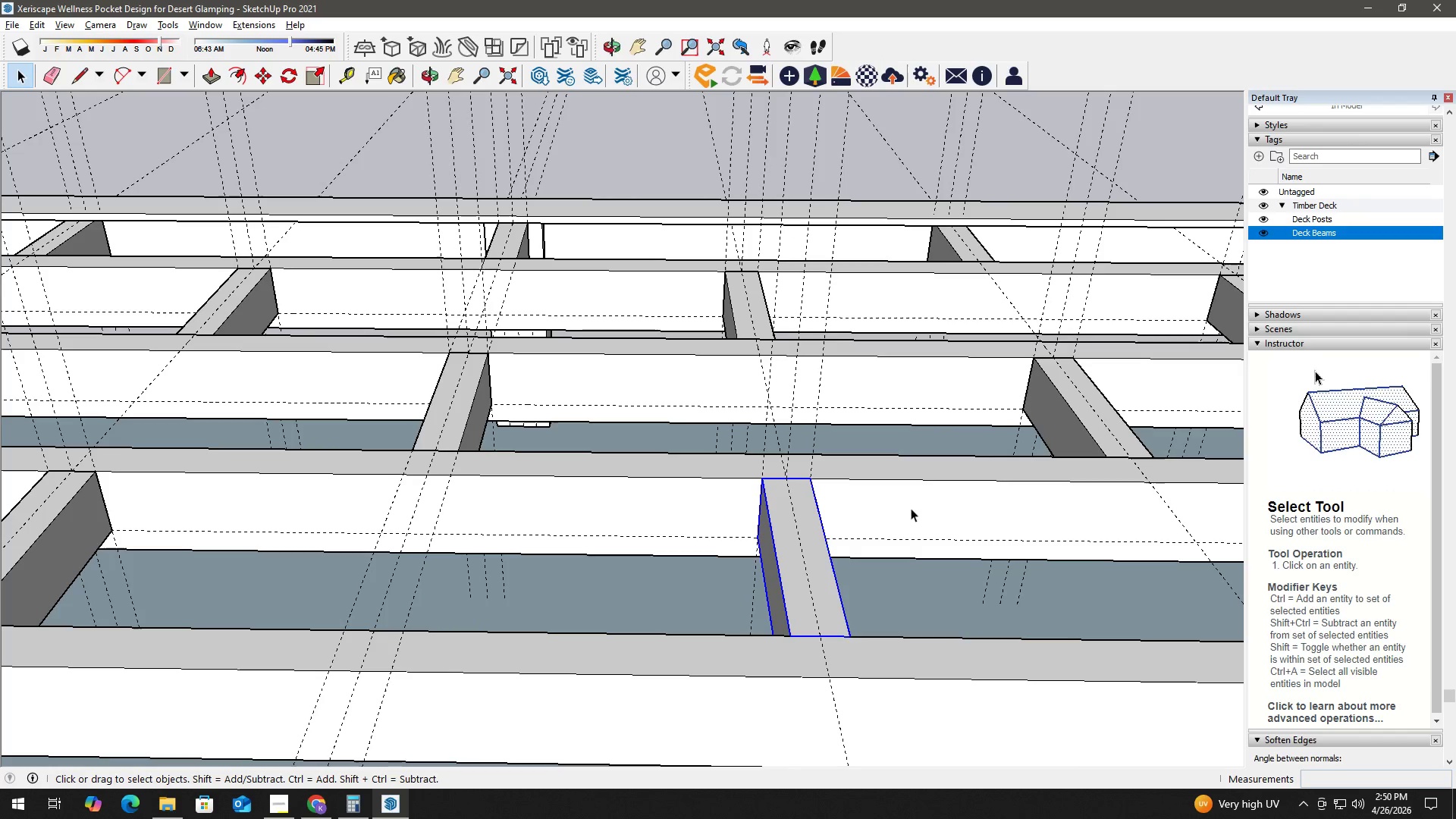 
left_click_drag(start_coordinate=[908, 509], to_coordinate=[770, 516])
 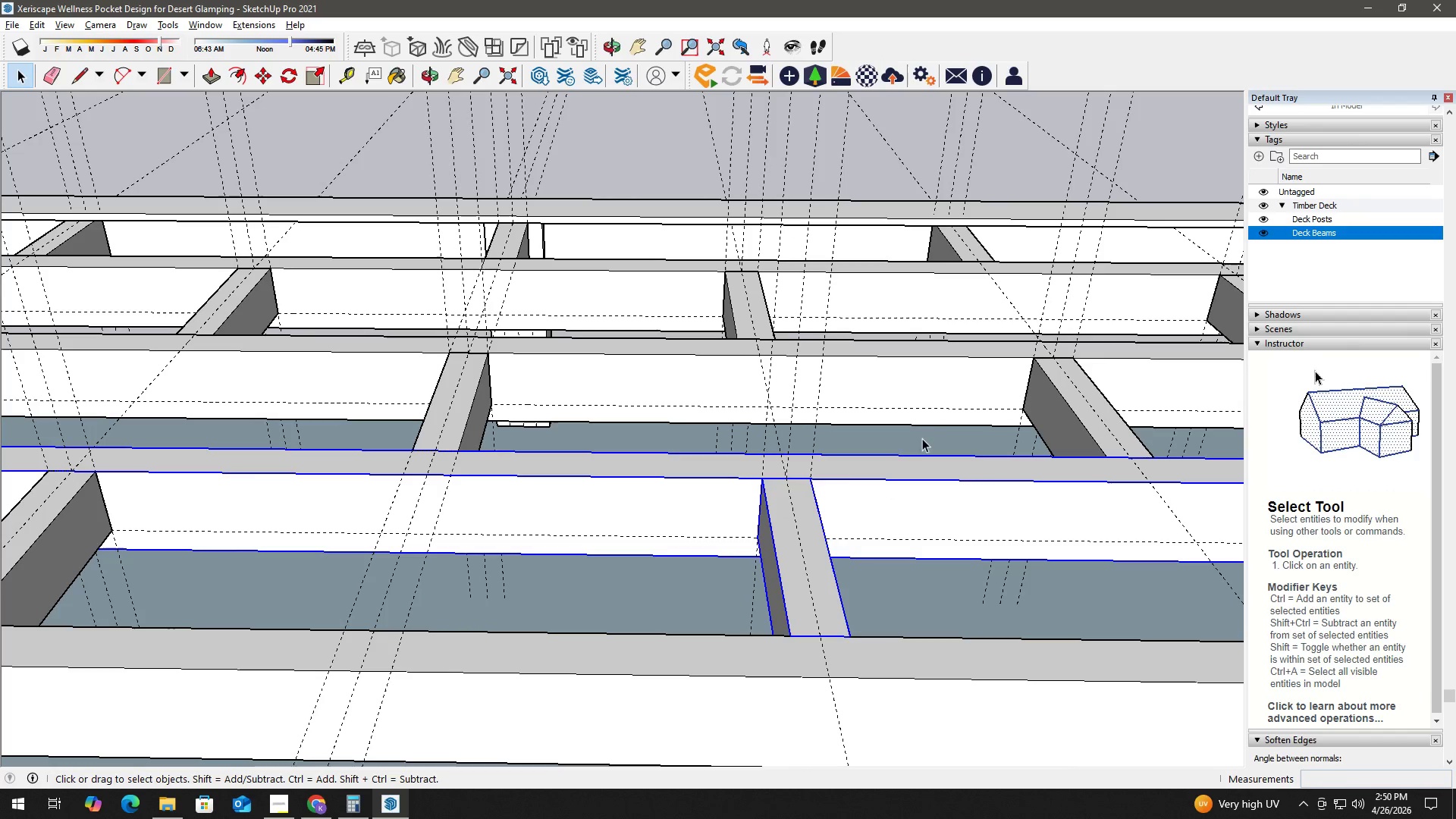 
left_click([930, 420])
 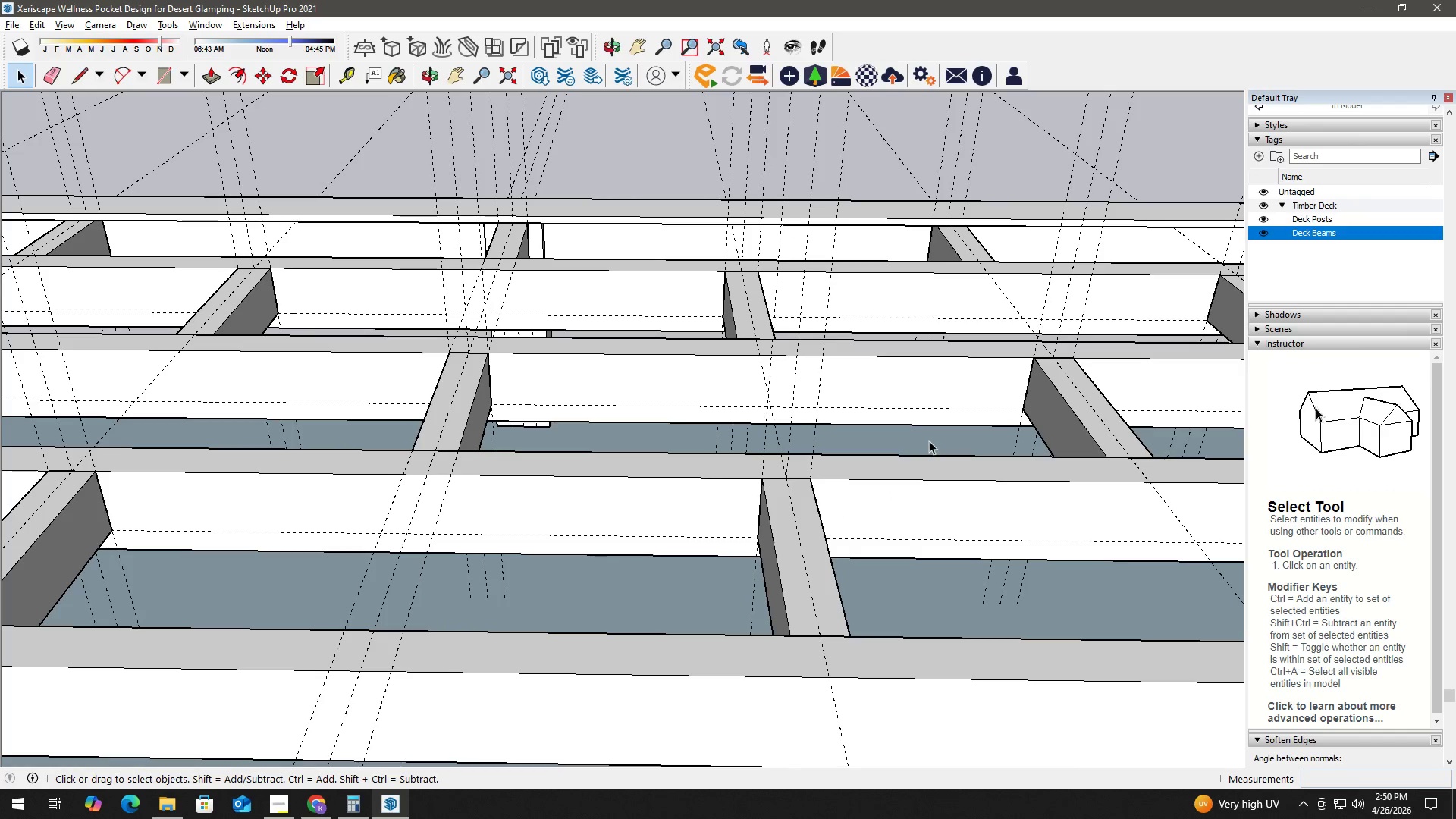 
key(H)
 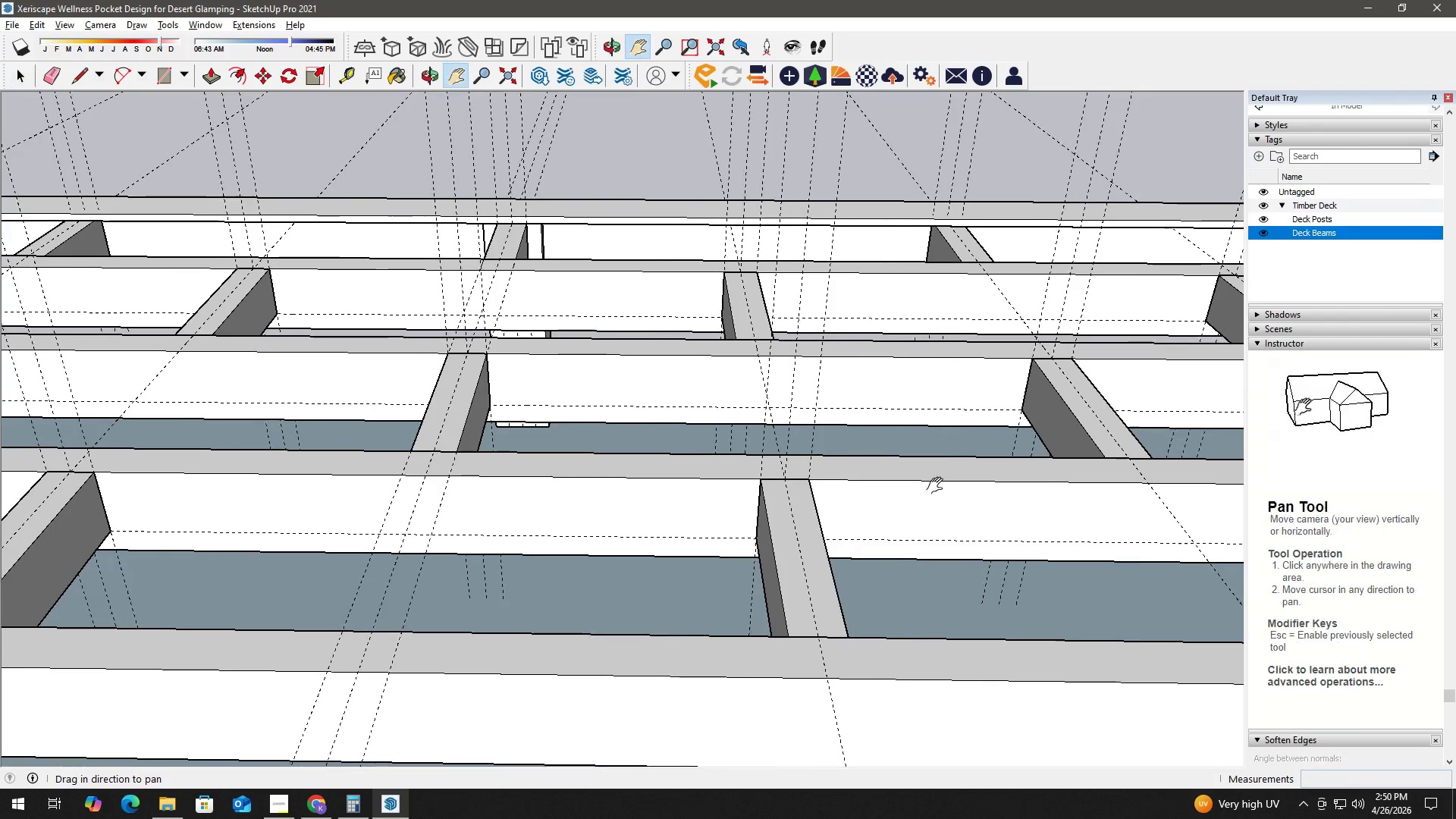 
left_click_drag(start_coordinate=[943, 484], to_coordinate=[670, 488])
 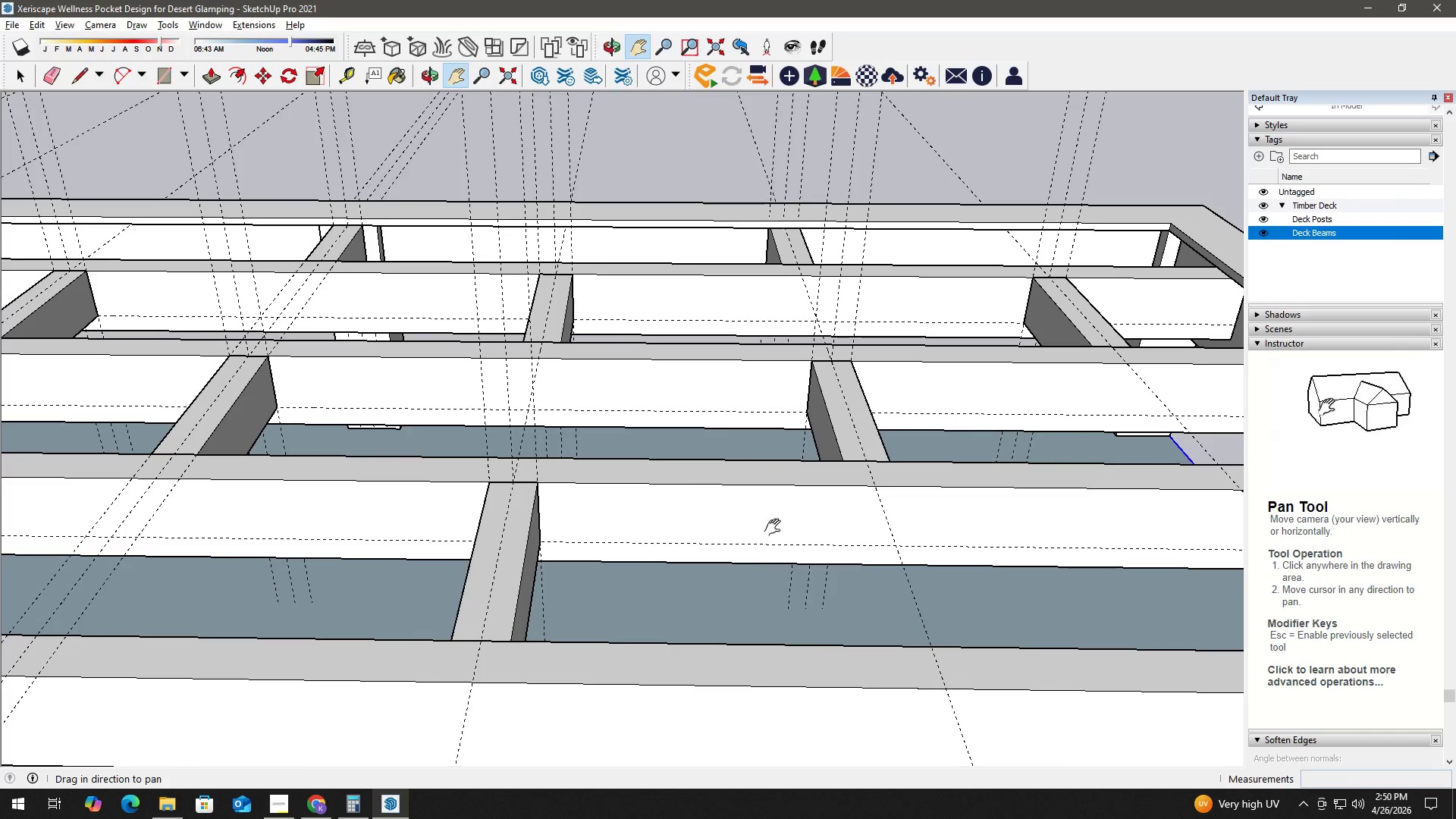 
key(Space)
 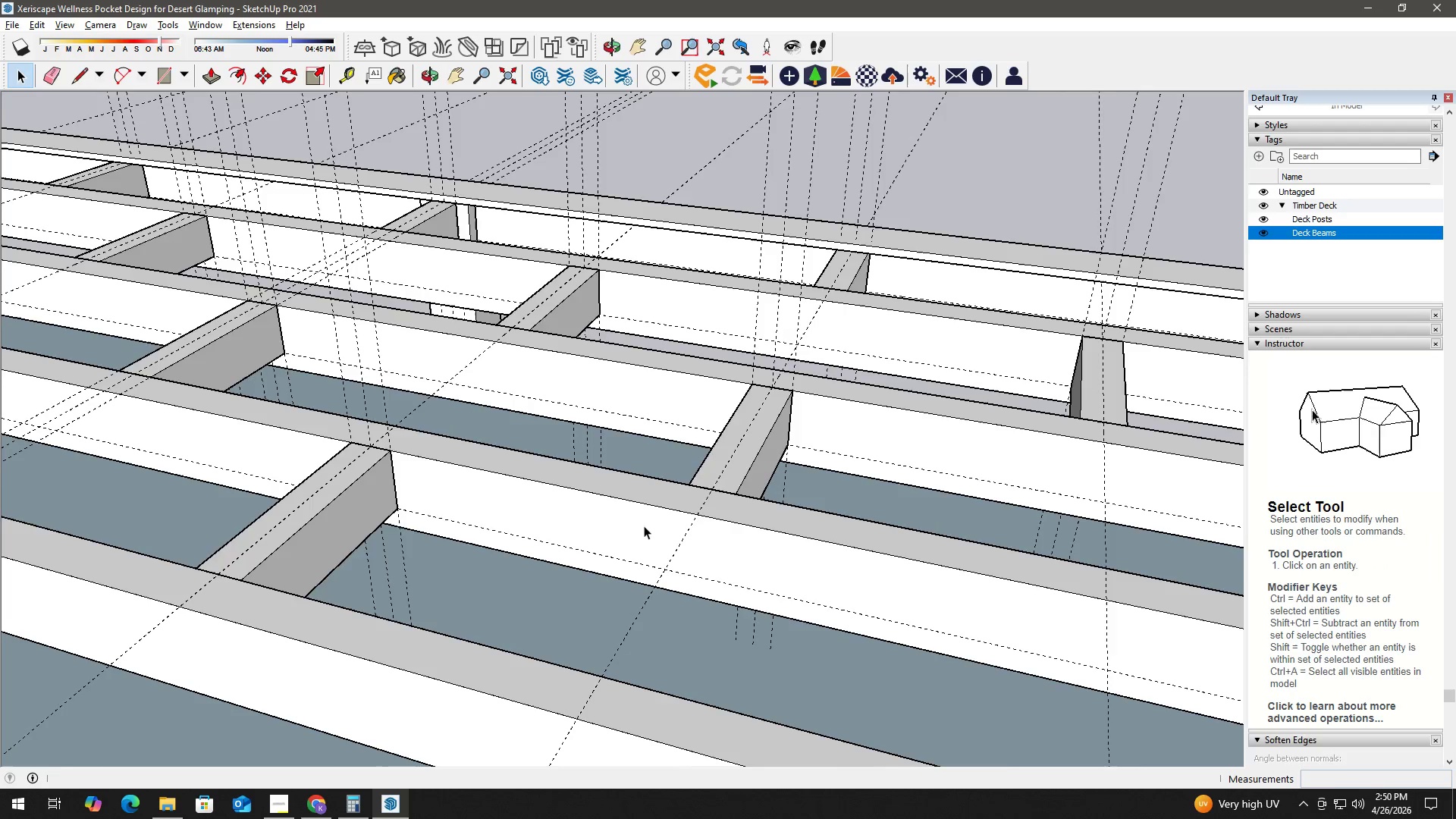 
key(T)
 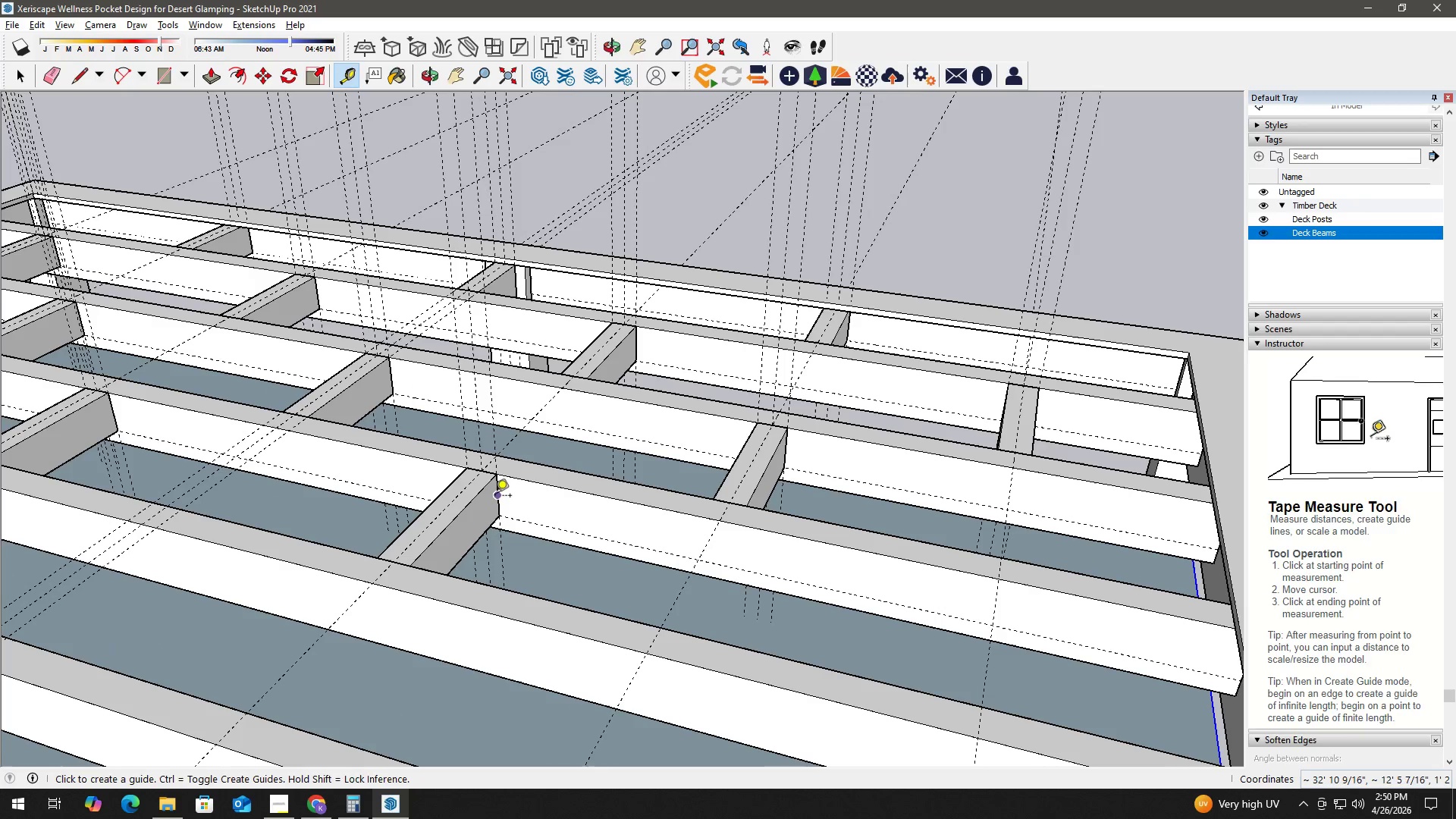 
scroll: coordinate [538, 526], scroll_direction: down, amount: 5.0
 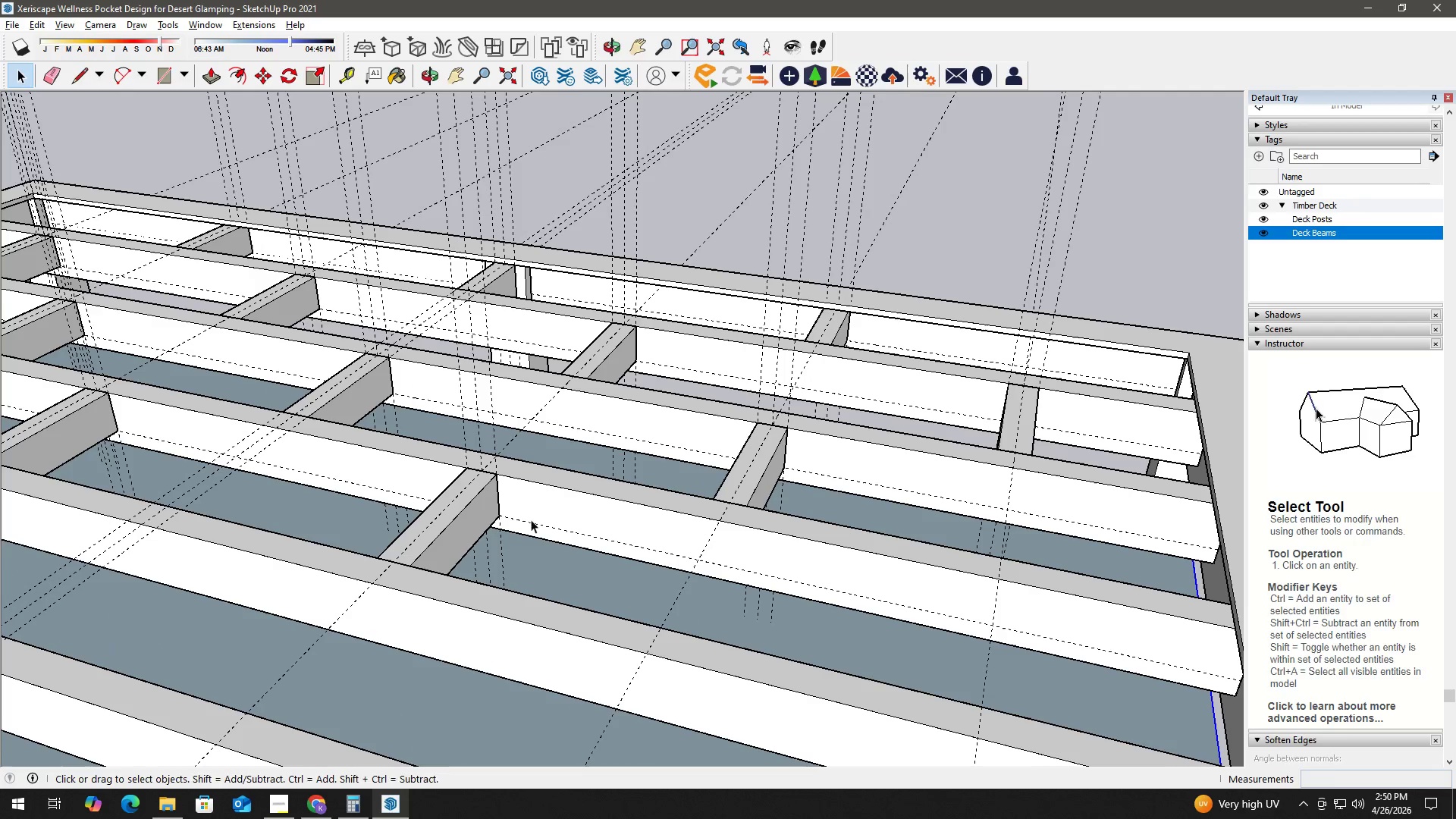 
left_click_drag(start_coordinate=[495, 497], to_coordinate=[499, 497])
 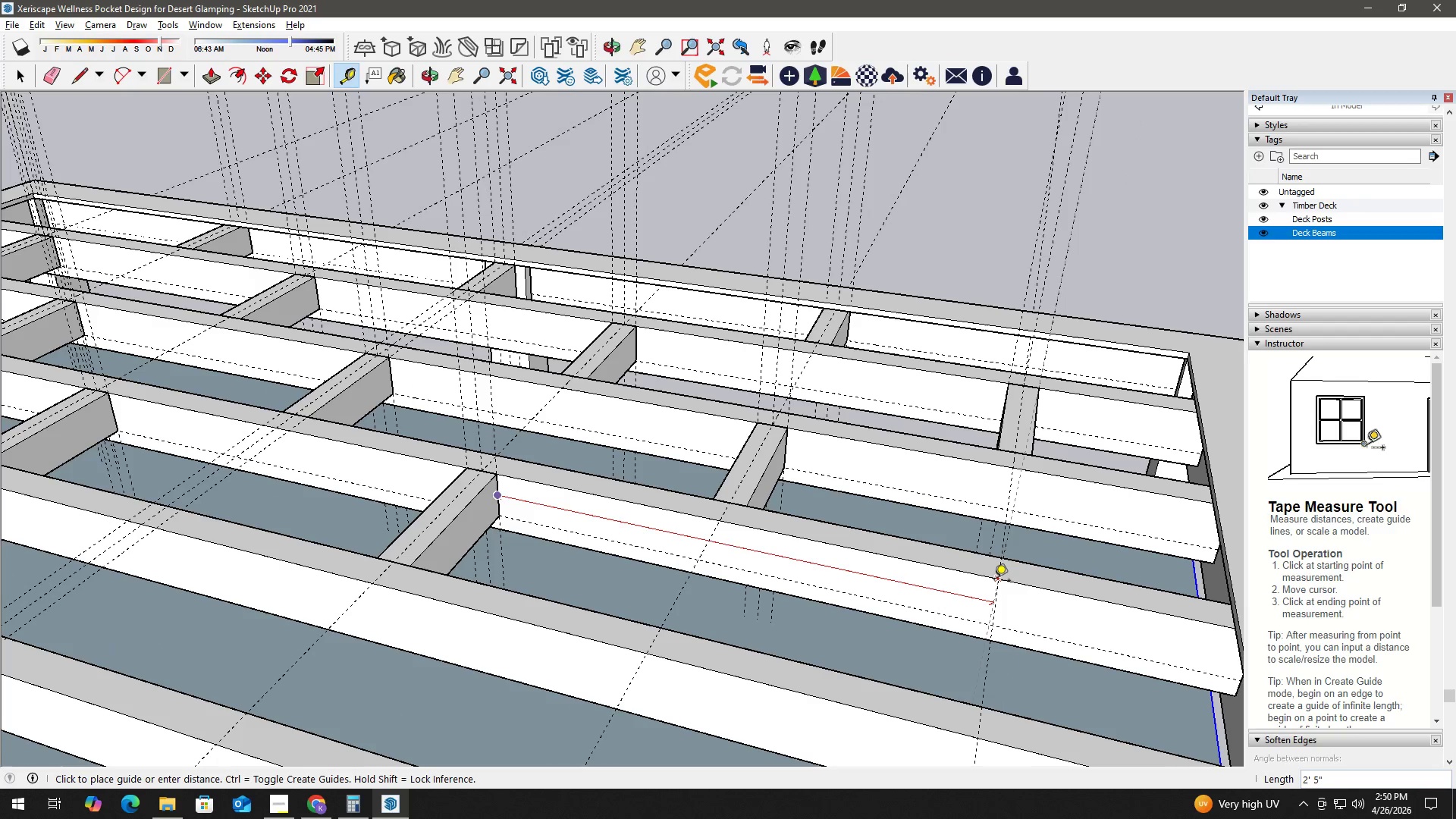 
left_click([994, 582])
 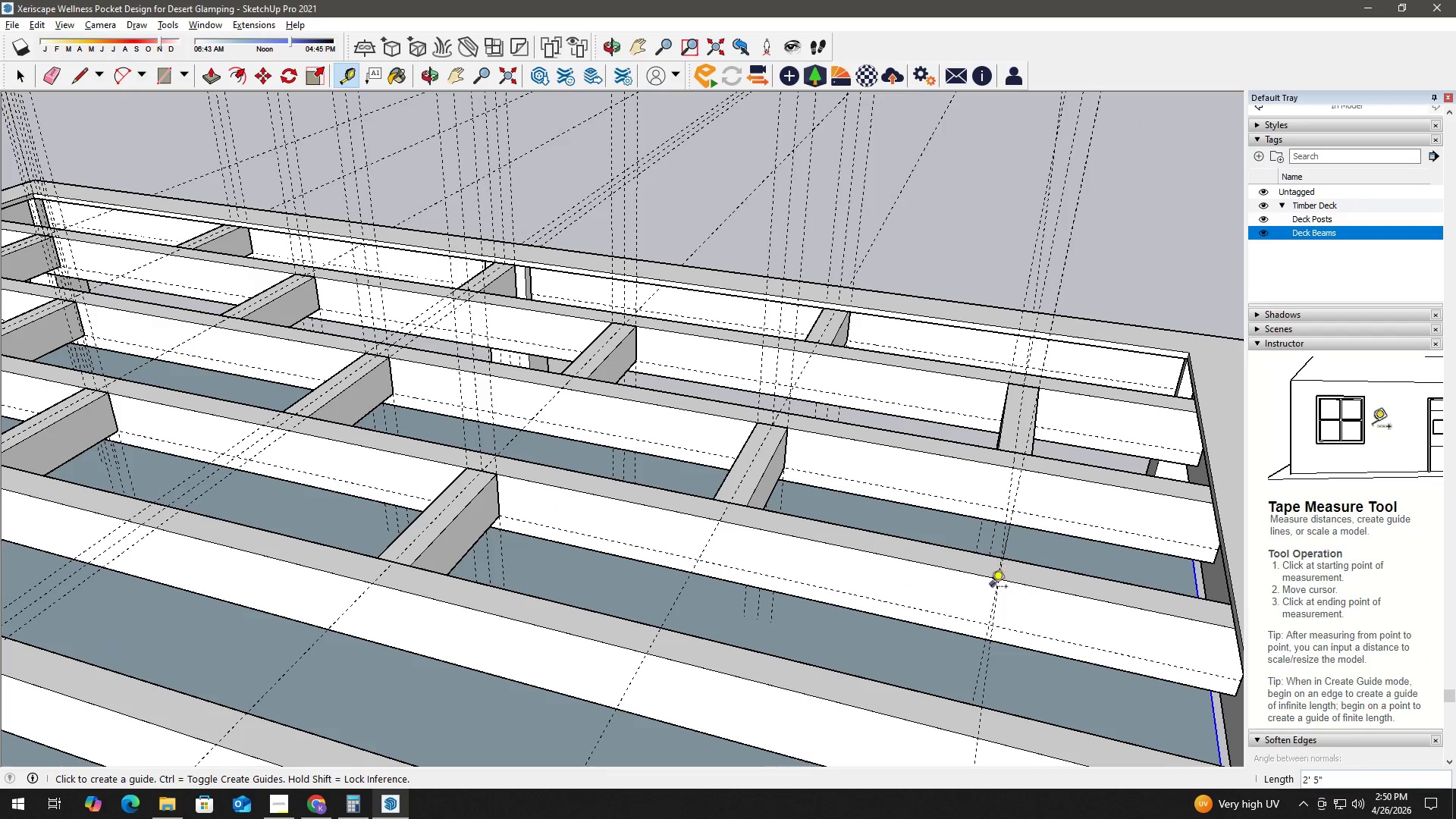 
key(Space)
 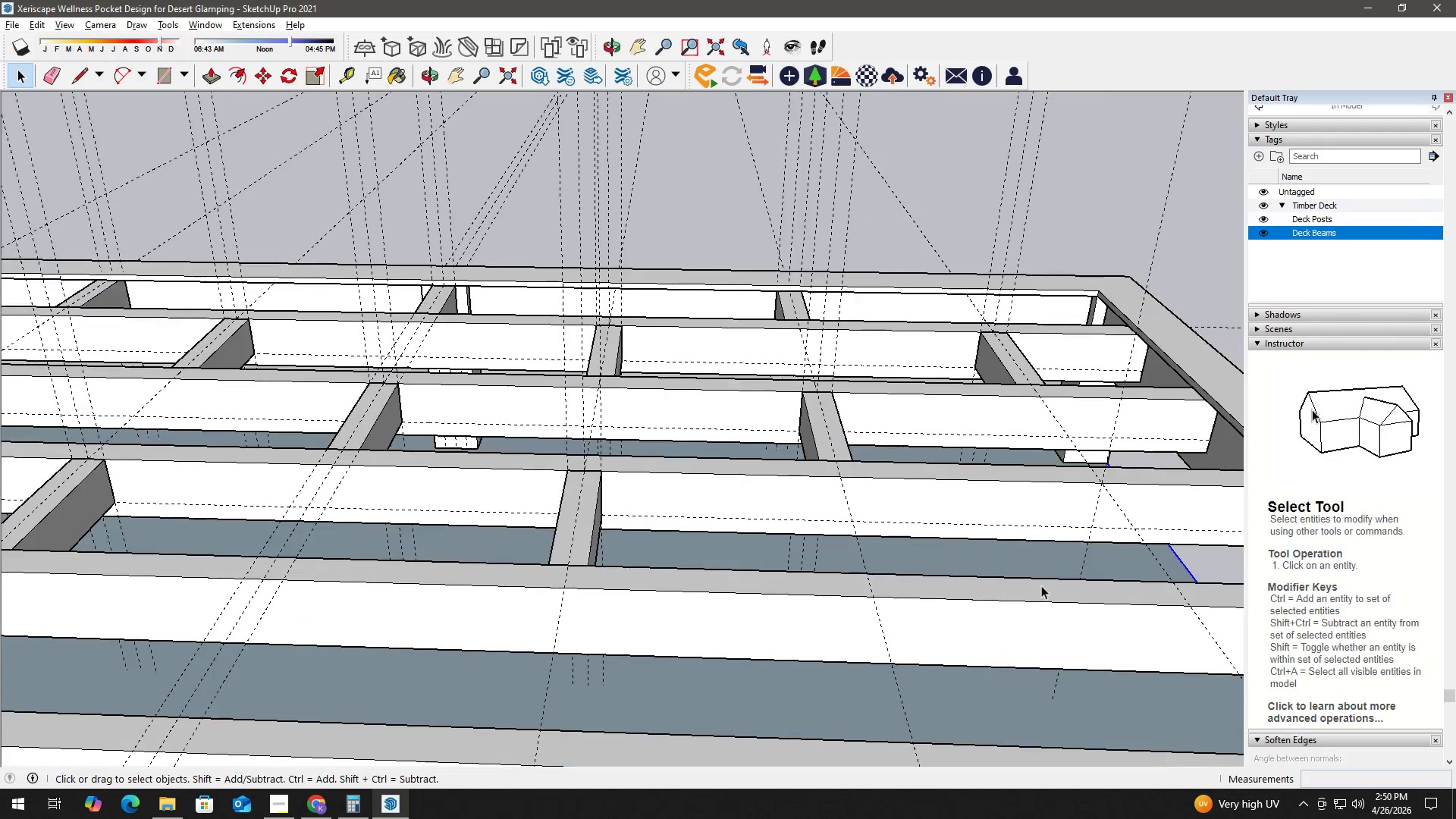 
key(T)
 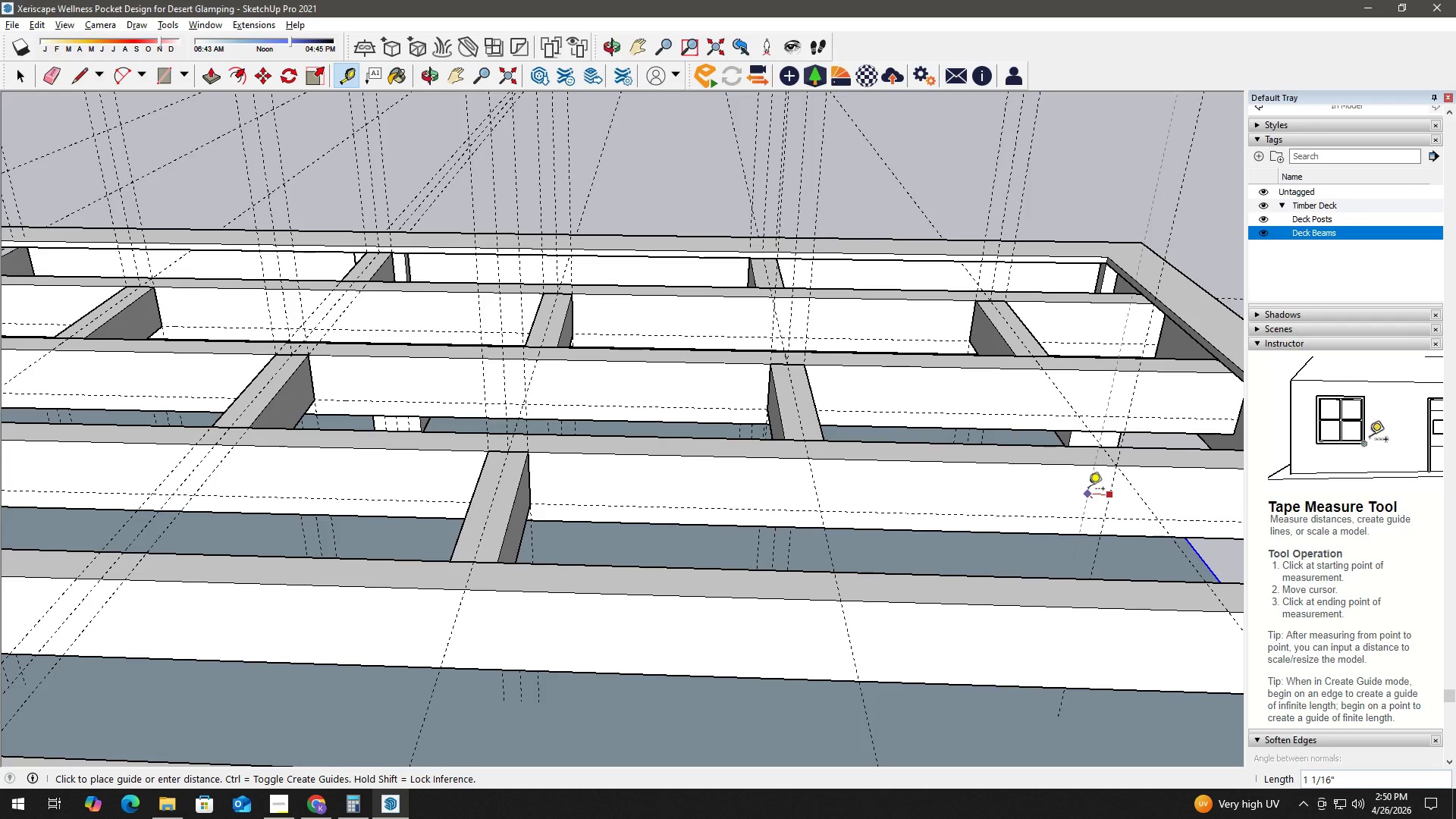 
scroll: coordinate [1020, 580], scroll_direction: up, amount: 1.0
 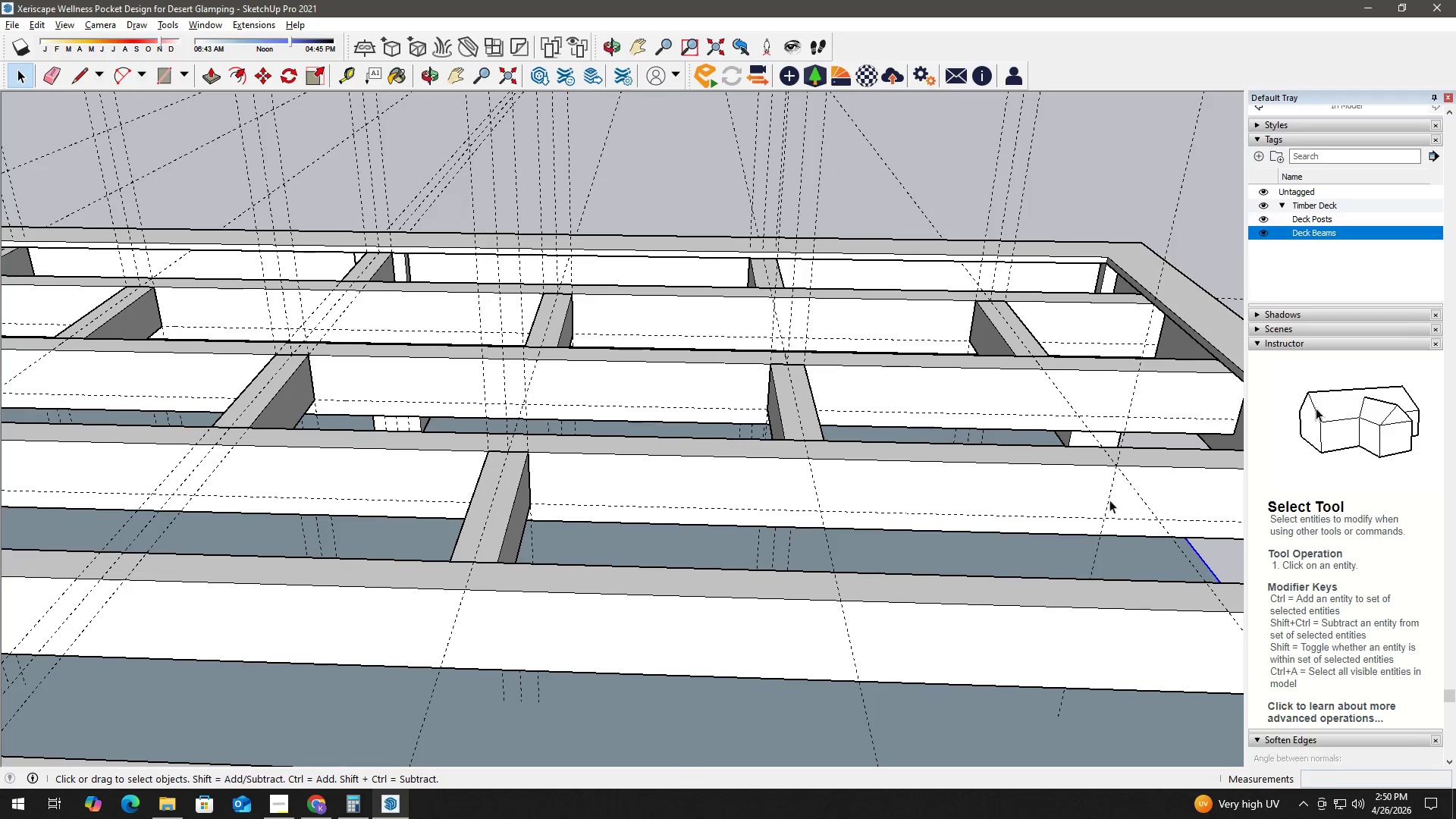 
key(Numpad1)
 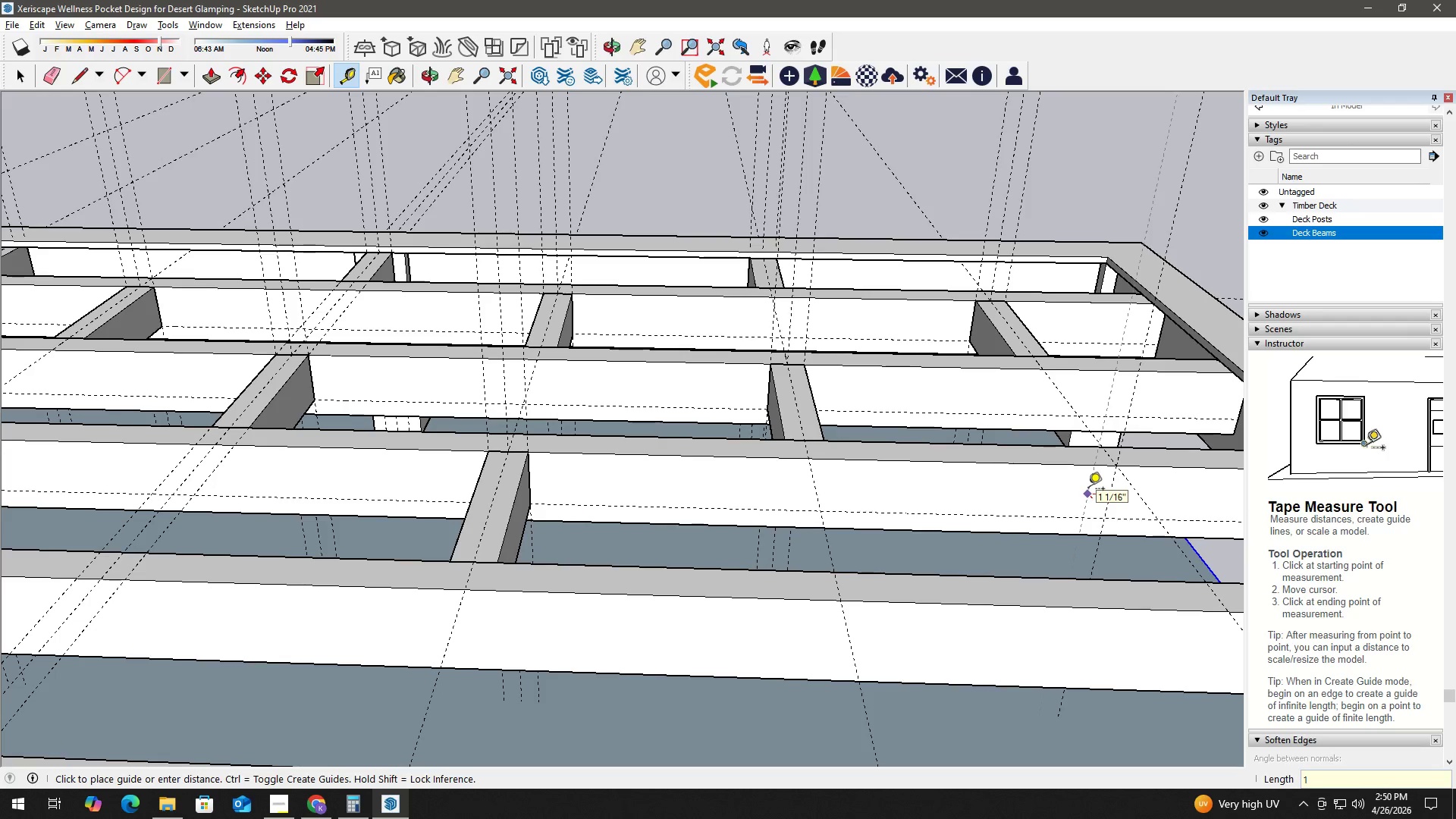 
key(NumpadEnter)
 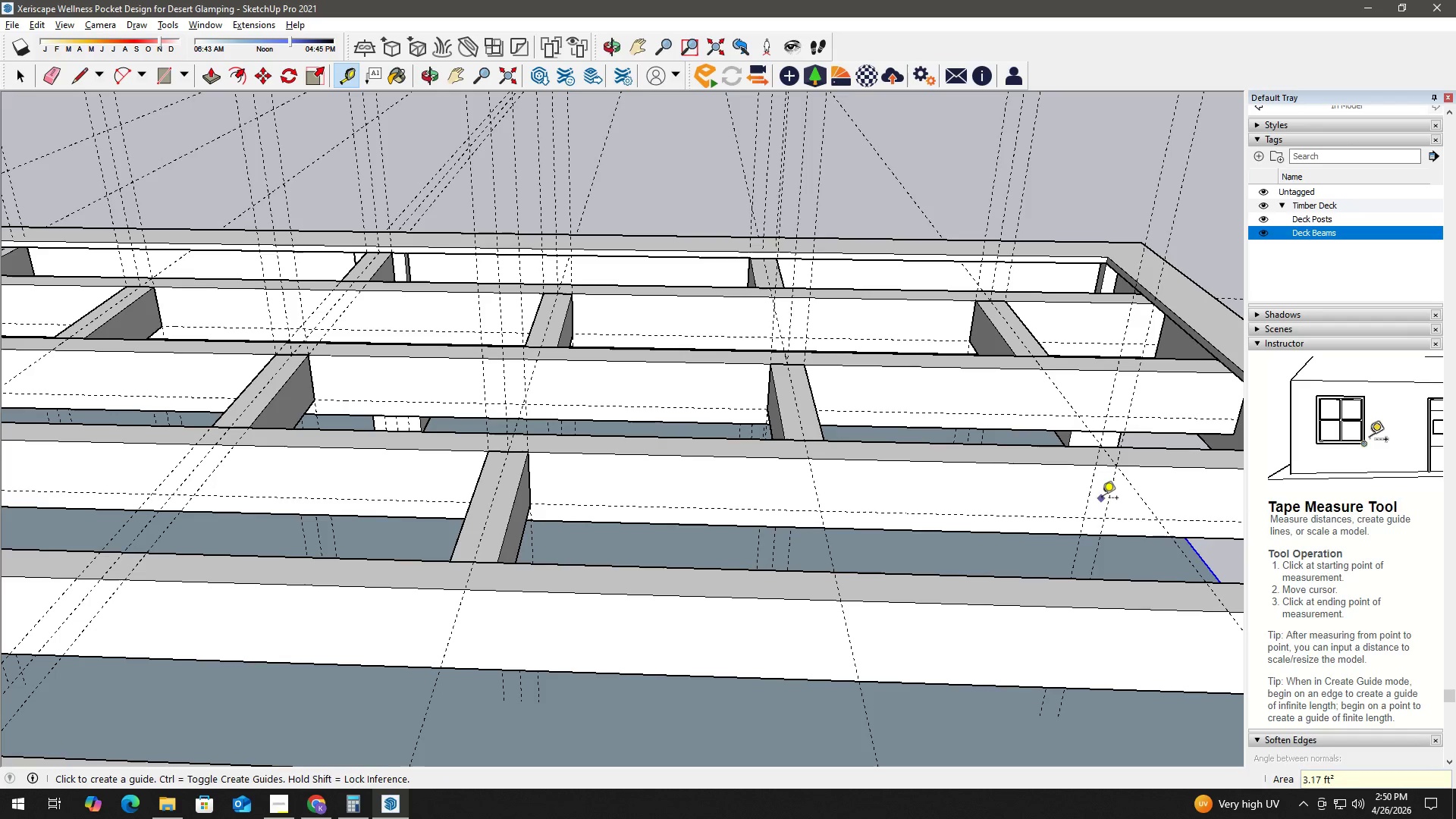 
key(Space)
 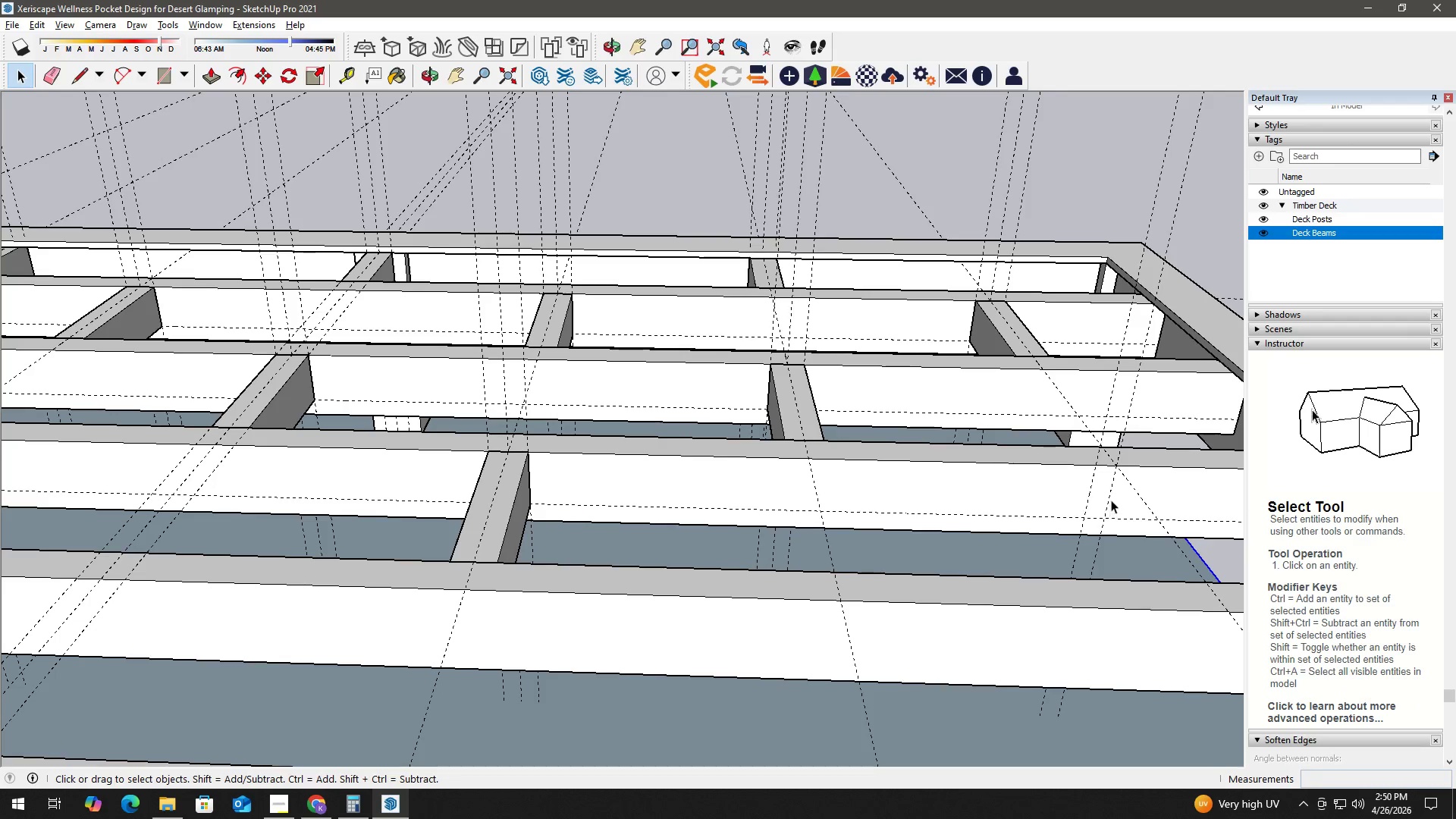 
key(T)
 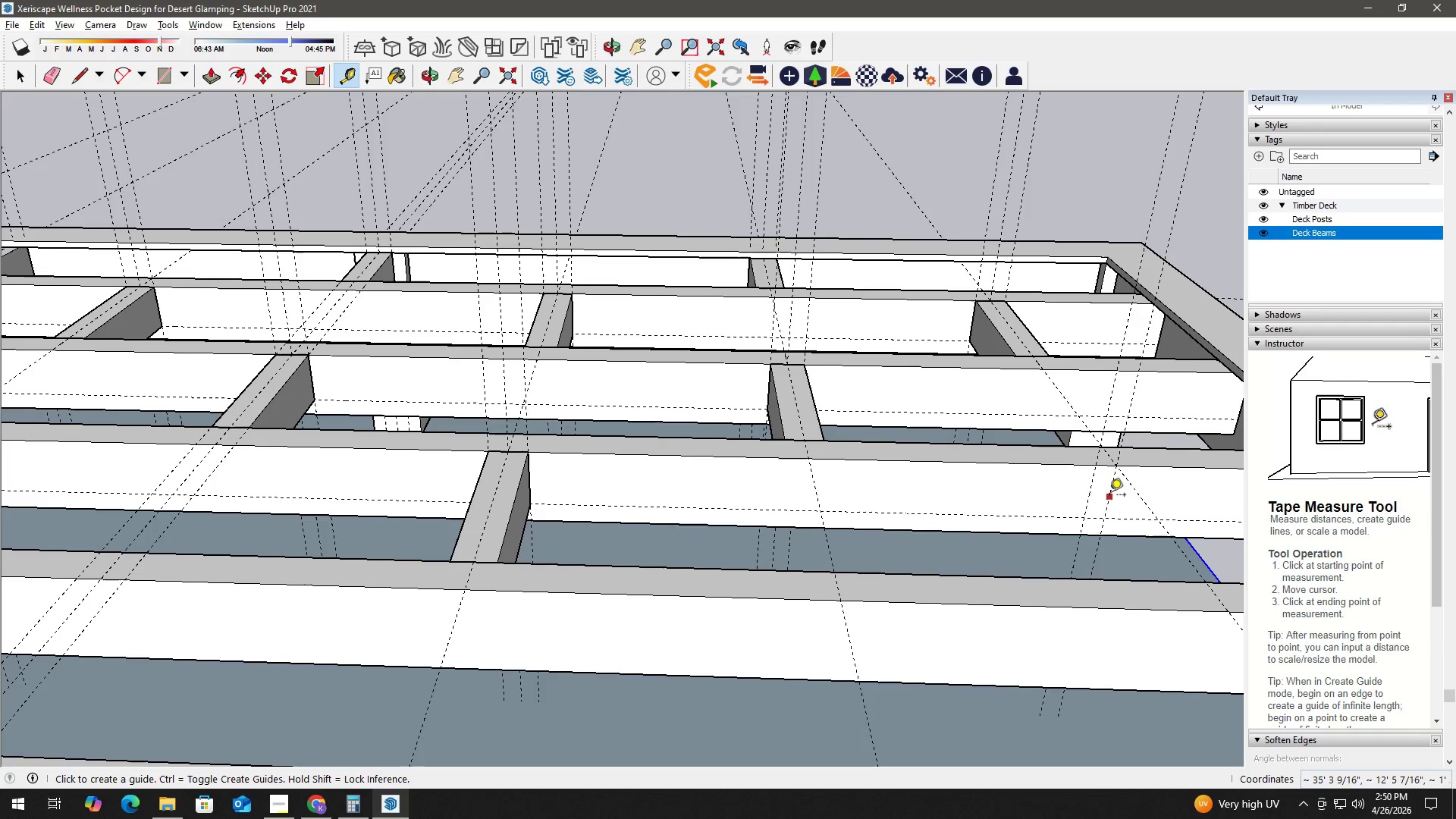 
left_click([1109, 496])
 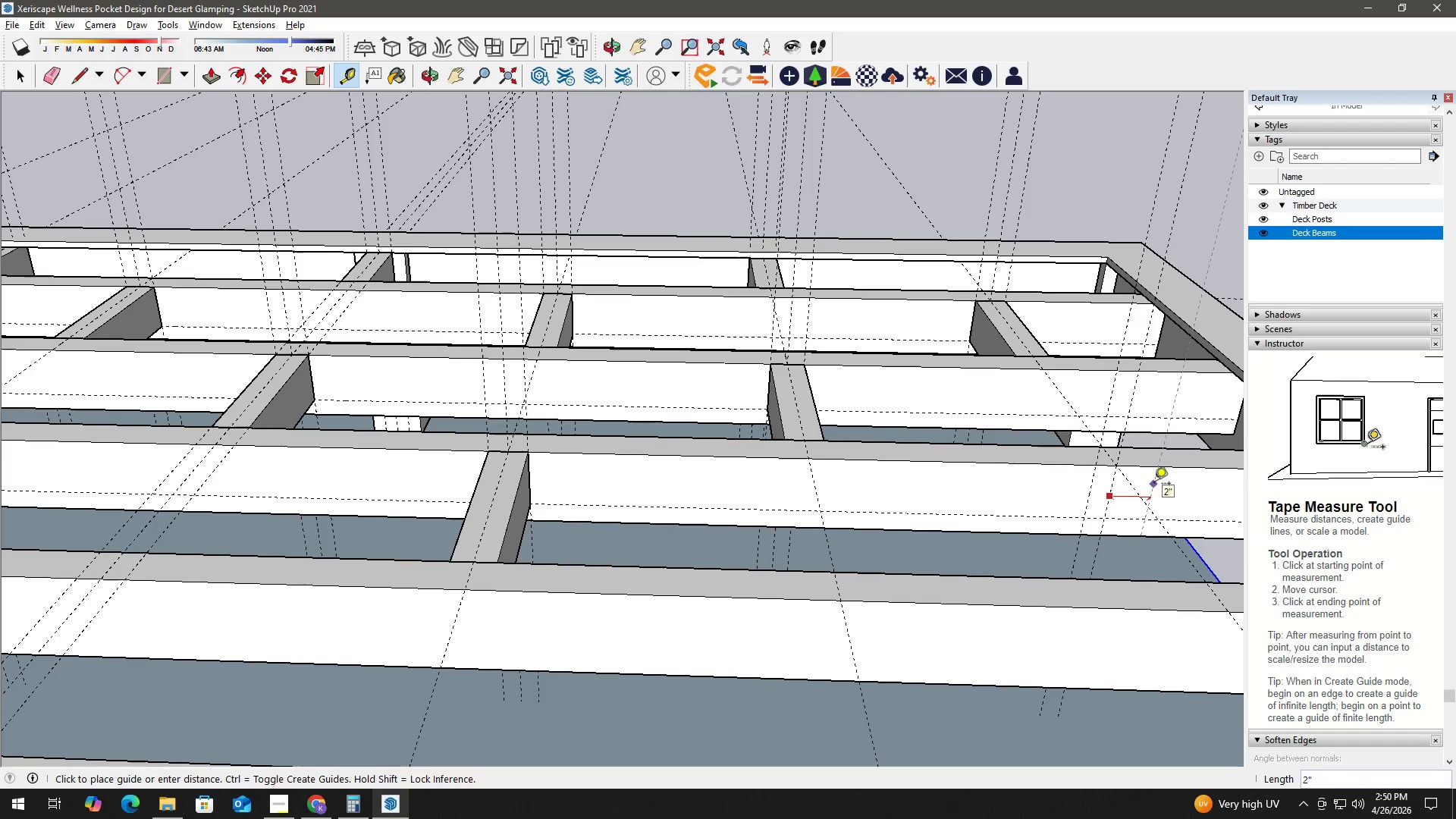 
key(Numpad1)
 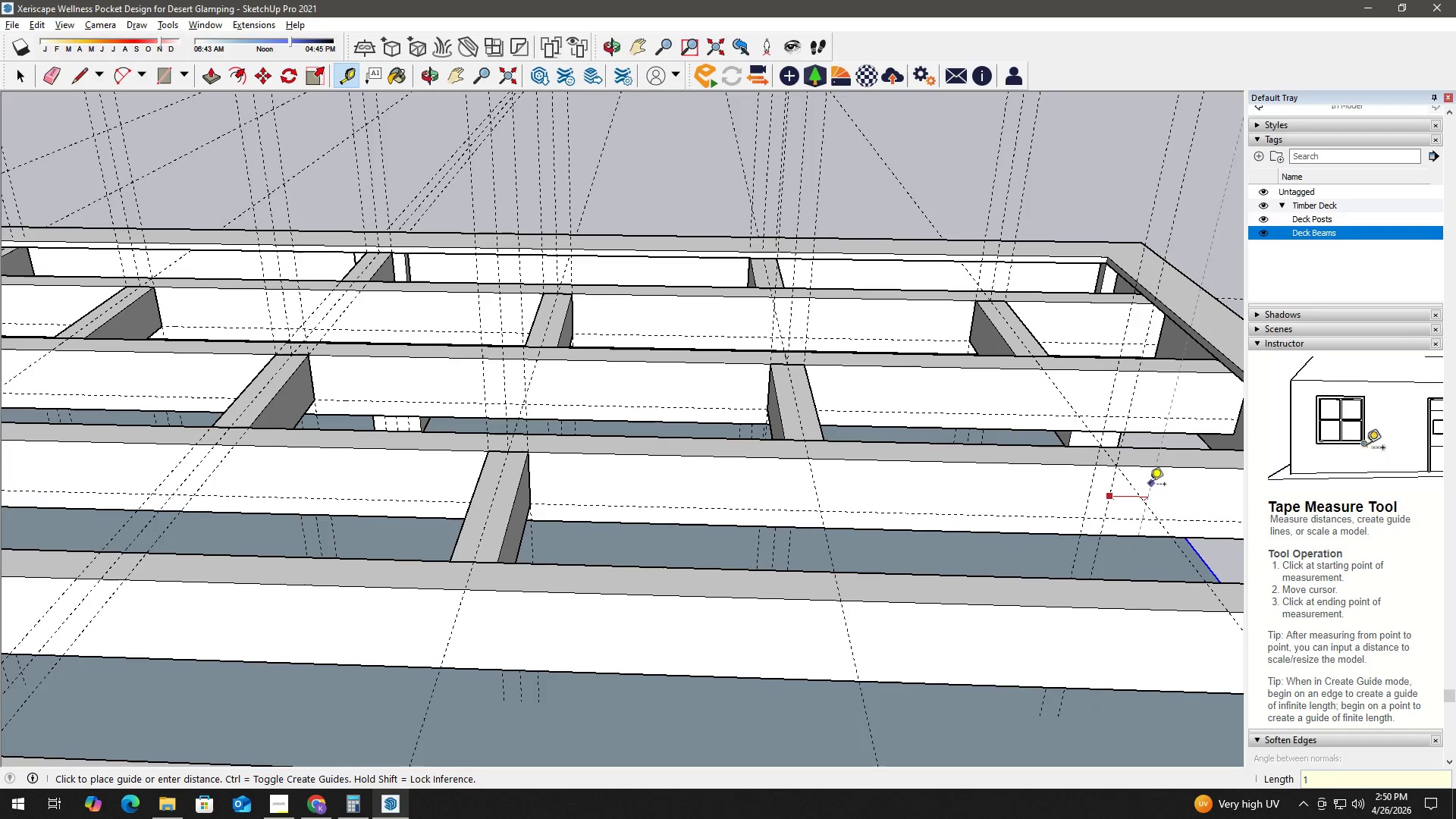 
key(NumpadEnter)
 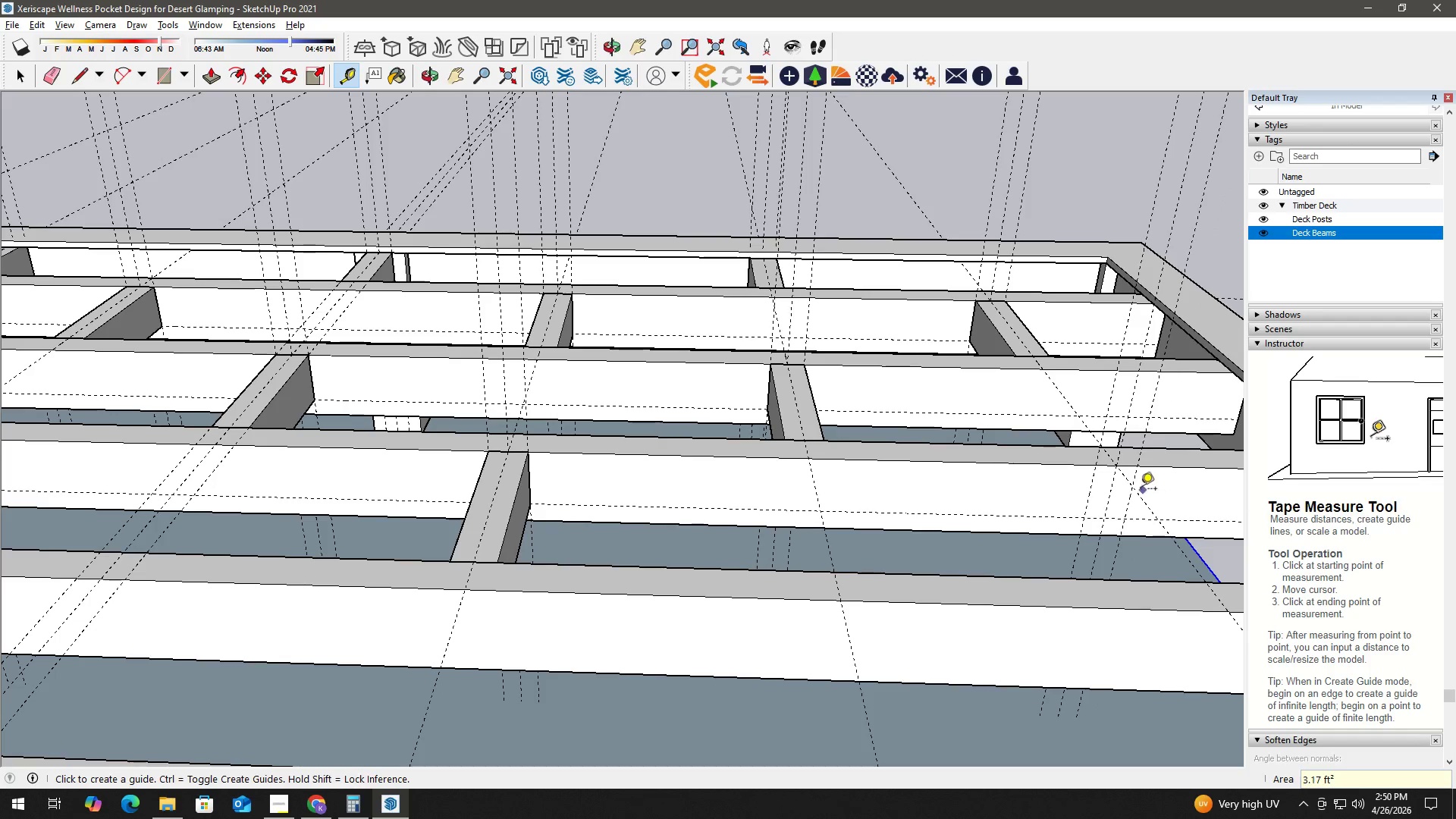 
key(Space)
 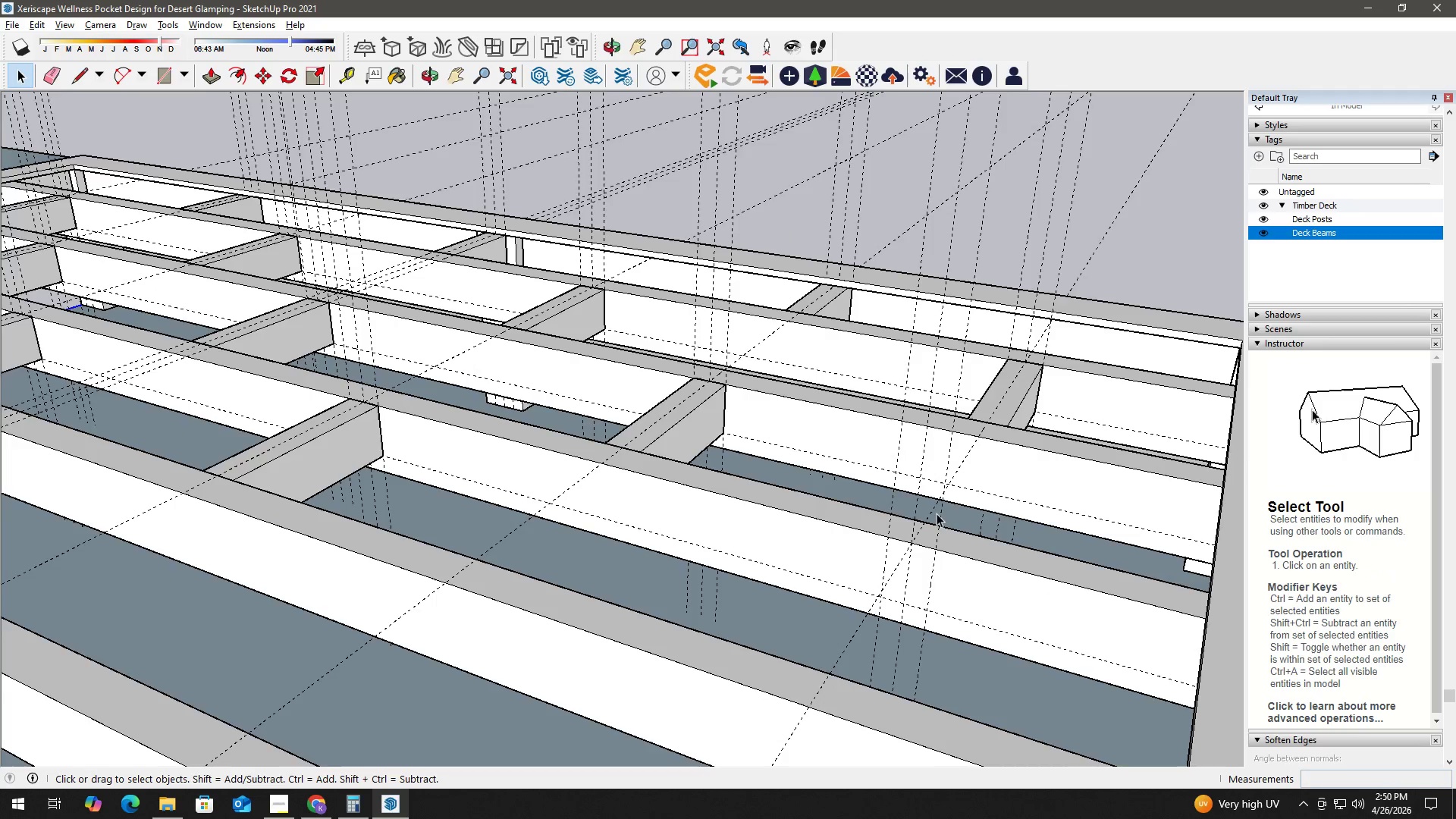 
key(R)
 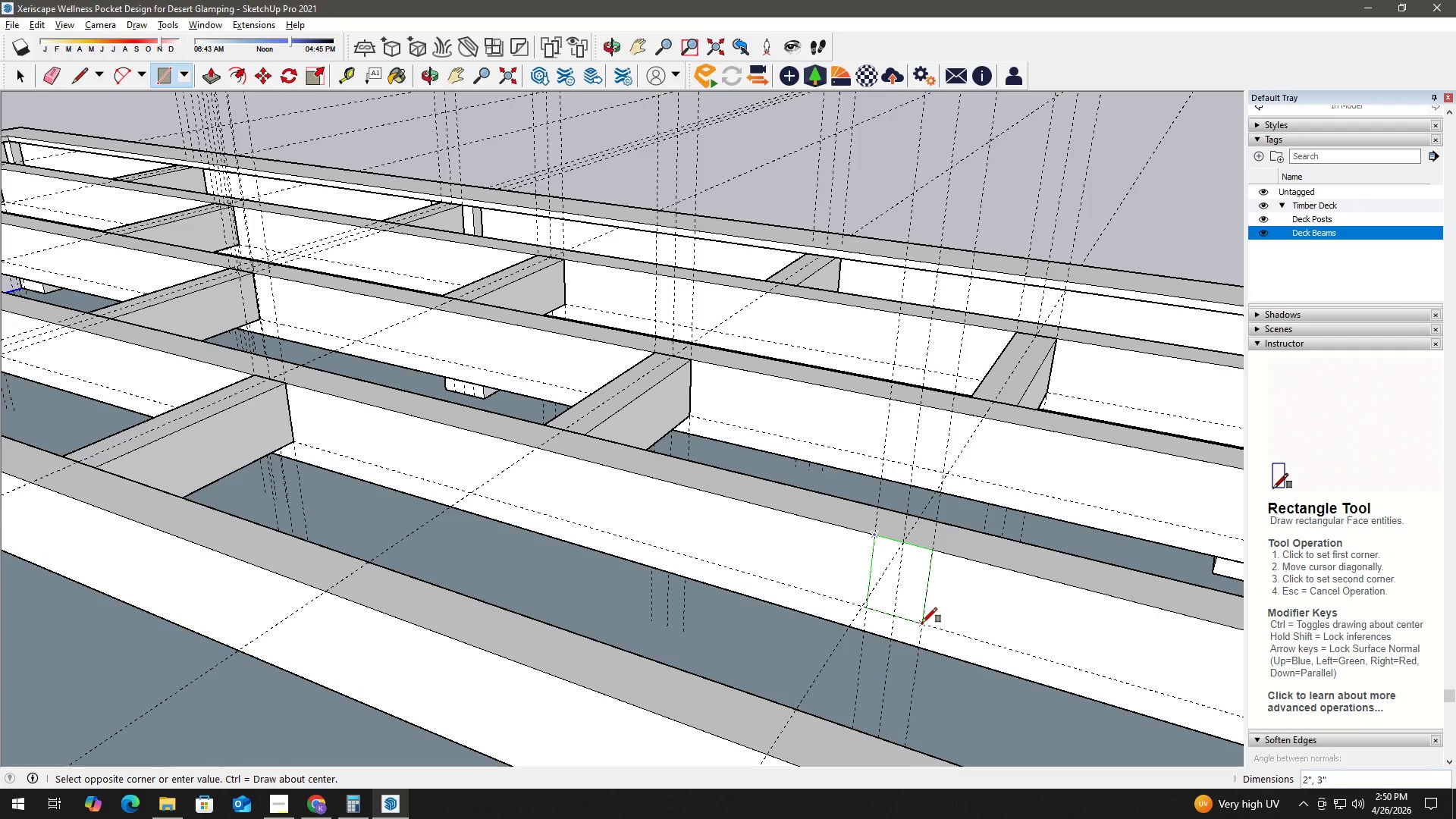 
scroll: coordinate [945, 549], scroll_direction: up, amount: 2.0
 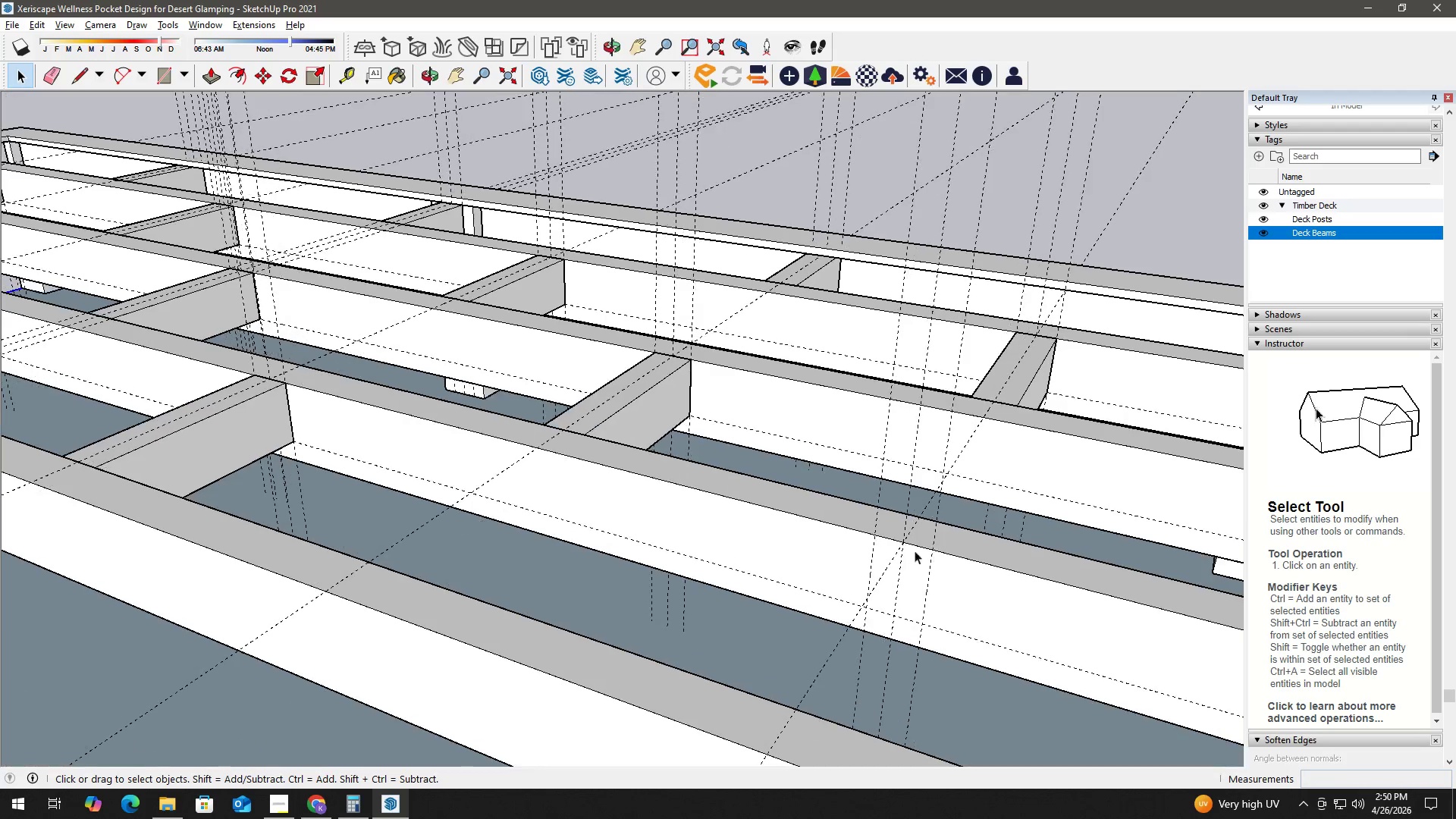 
left_click([922, 624])
 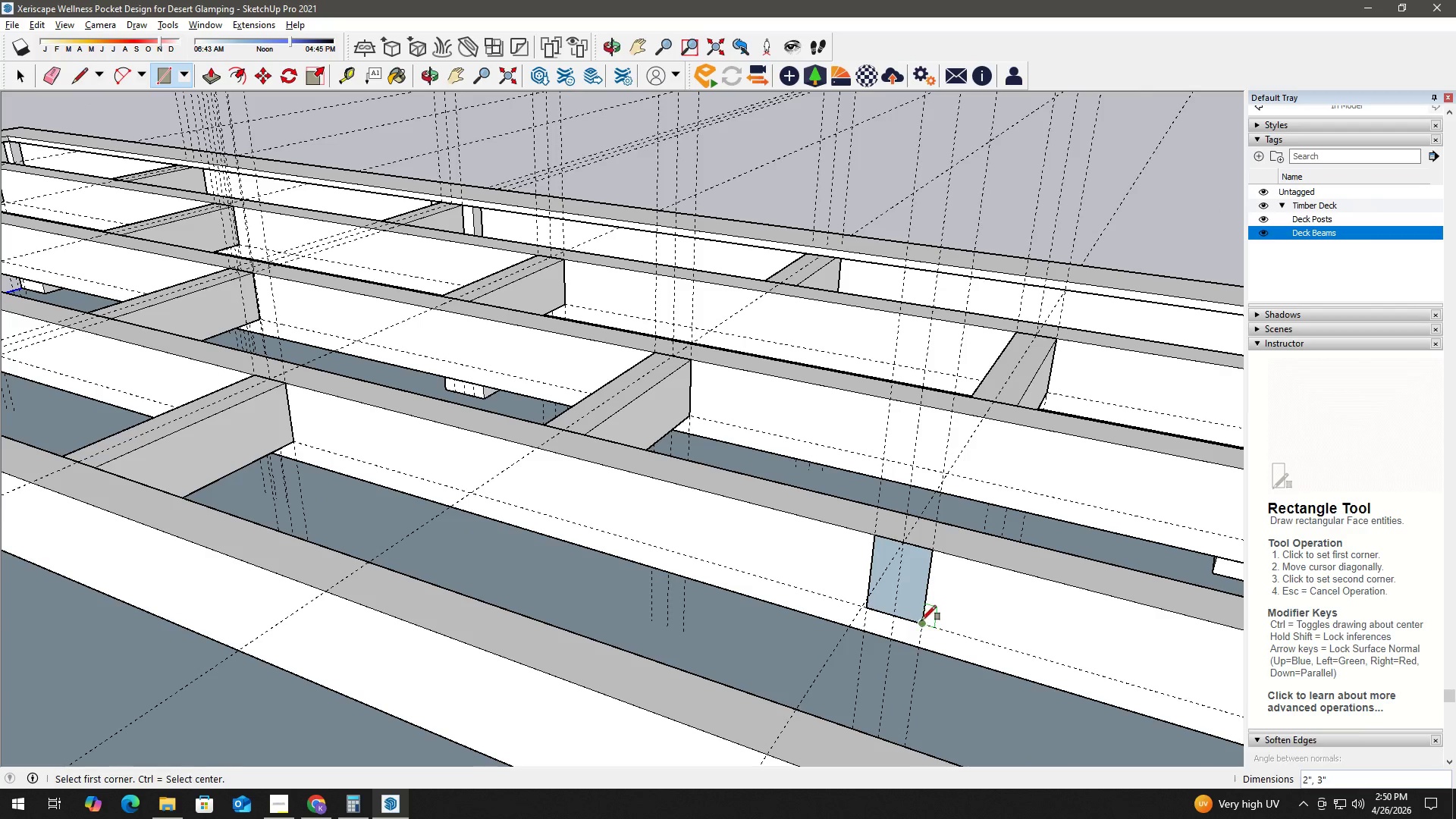 
key(Space)
 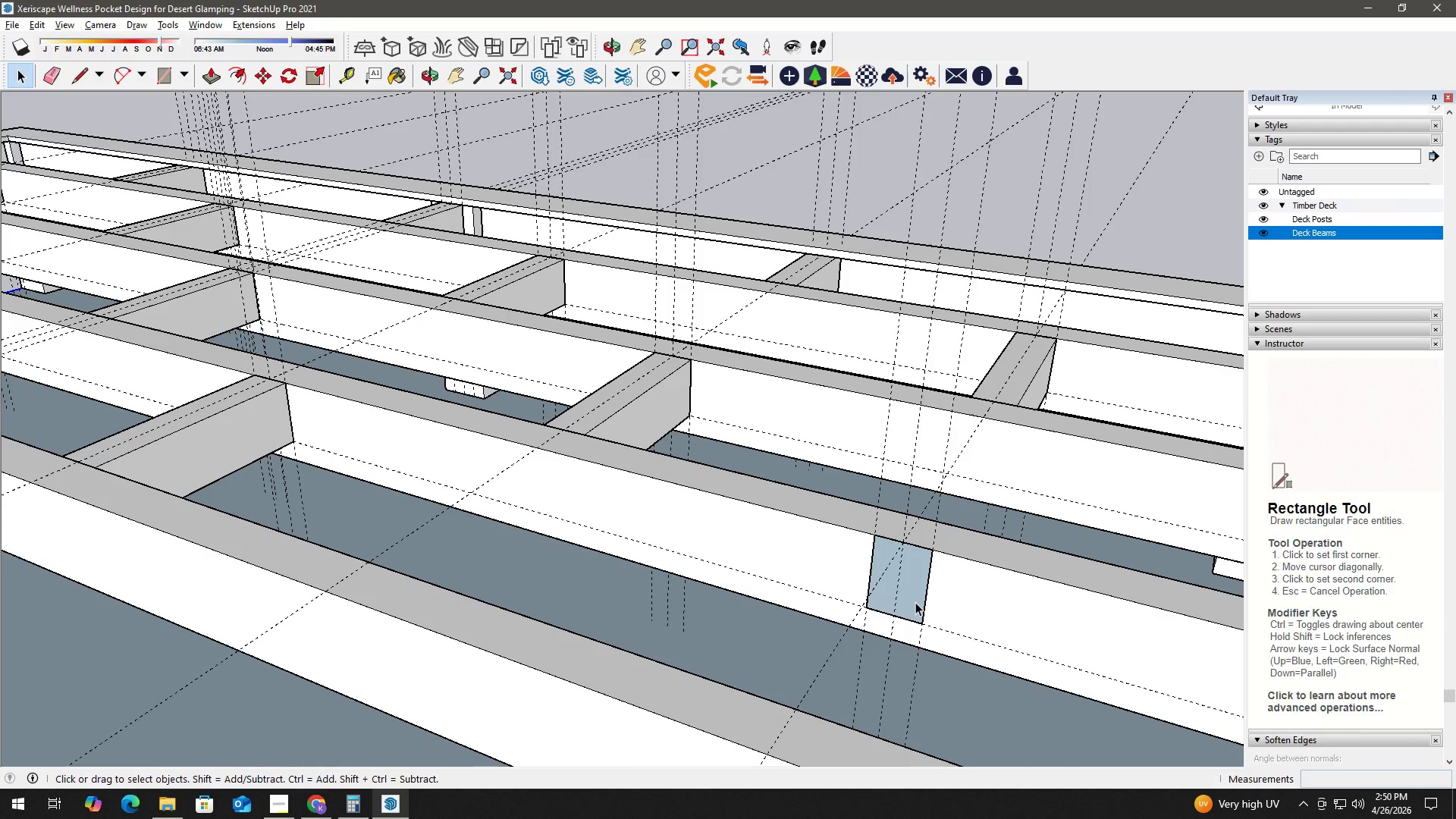 
double_click([915, 602])
 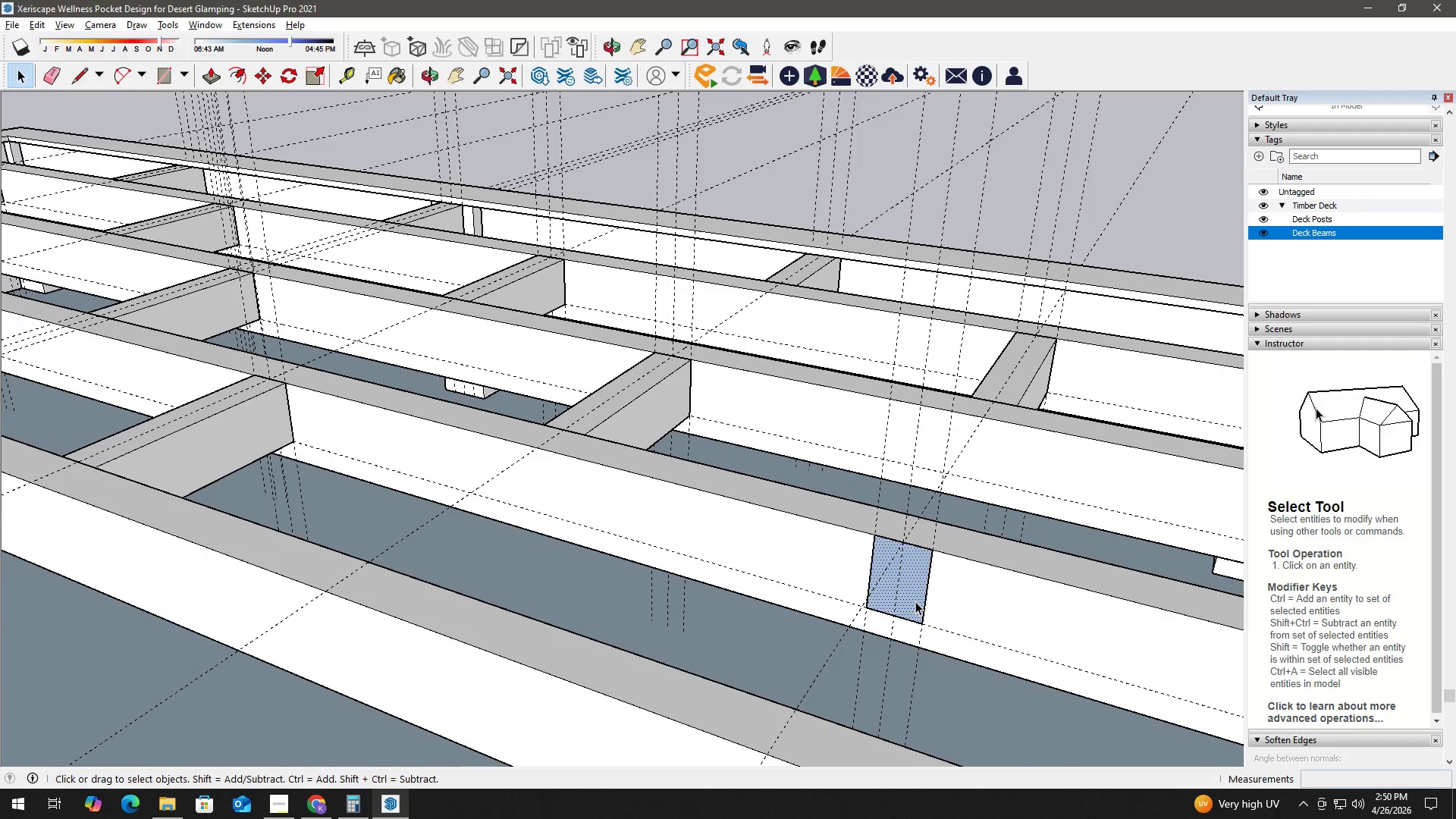 
key(P)
 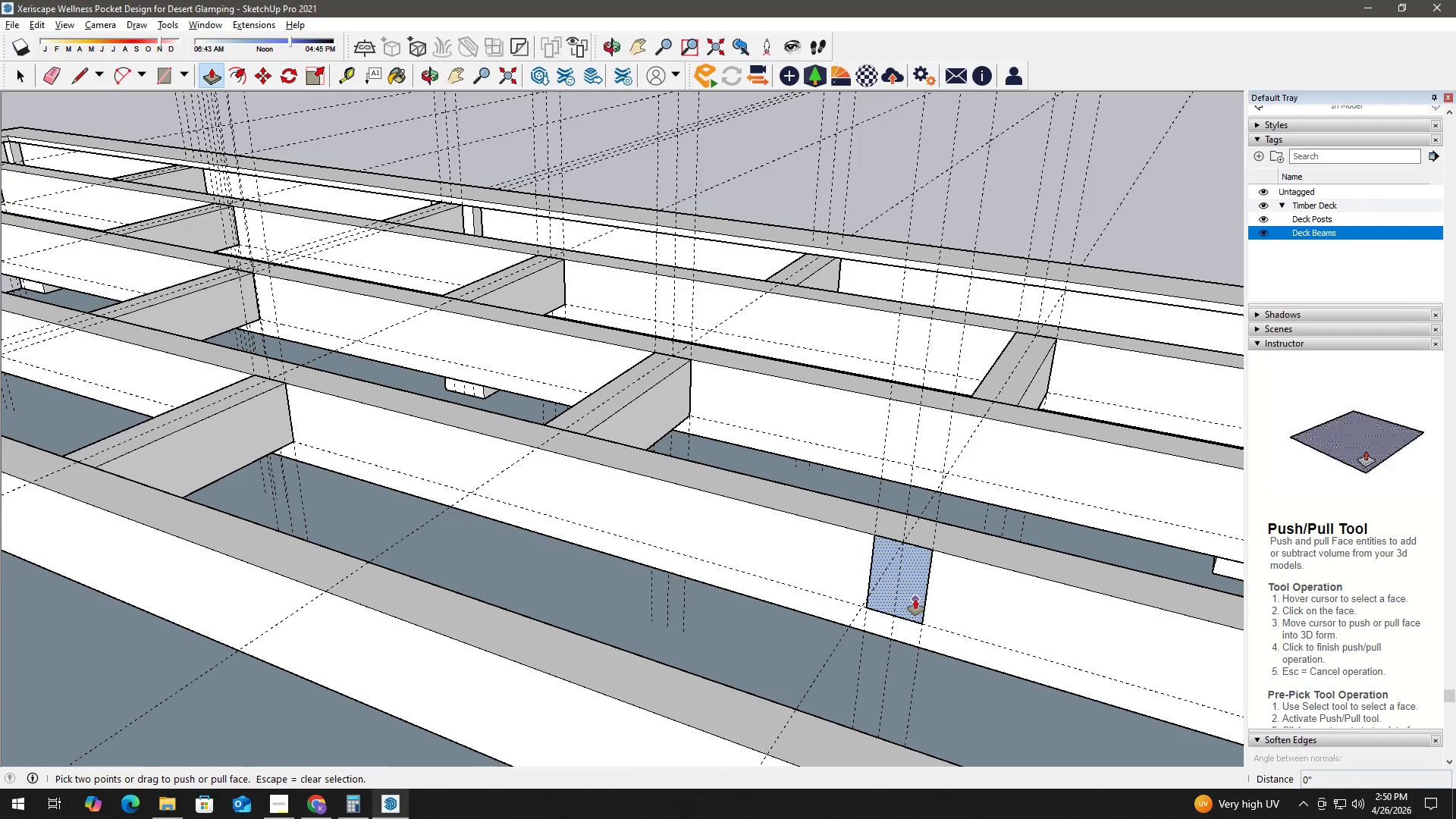 
left_click([915, 599])
 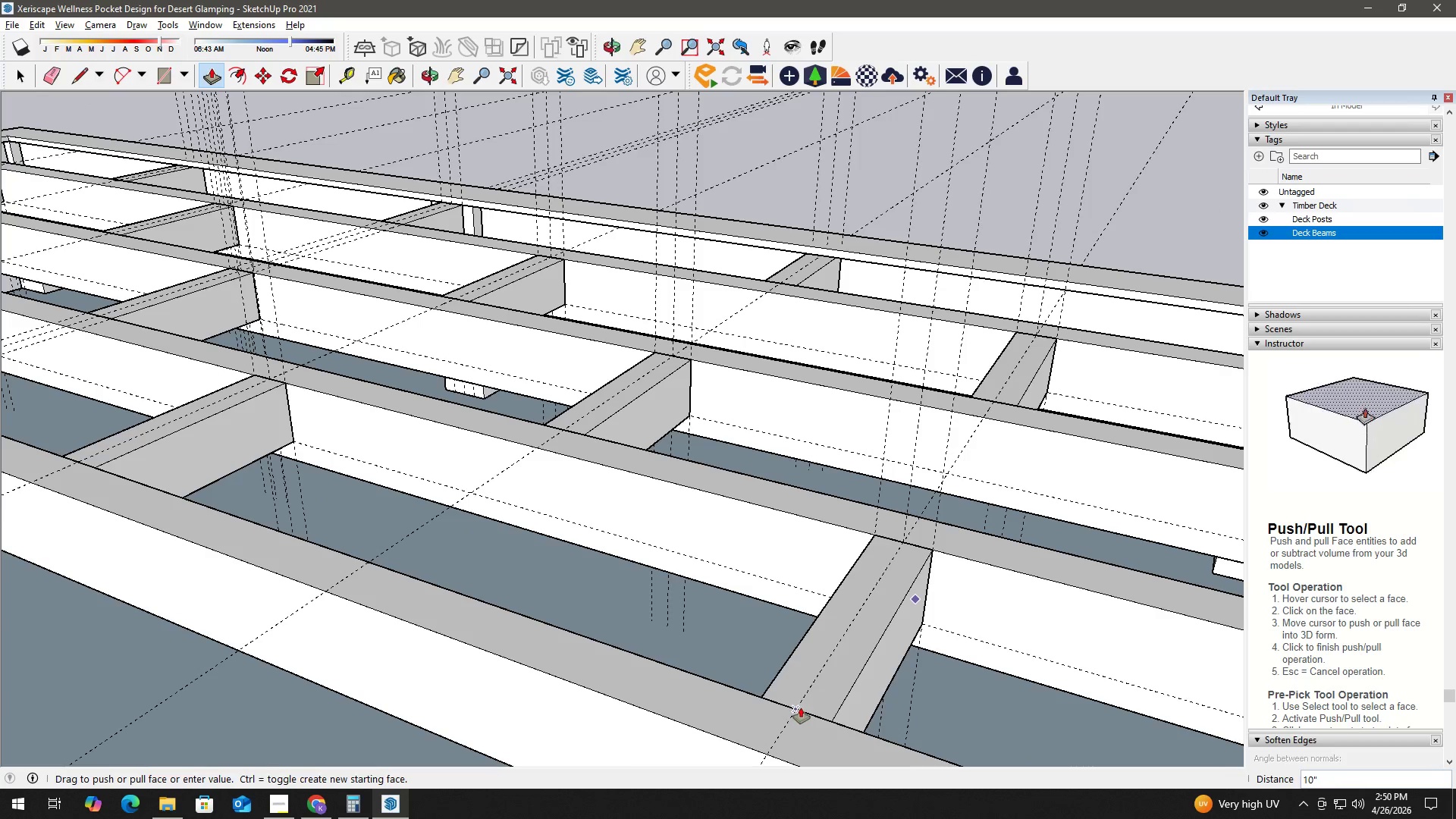 
left_click([801, 708])
 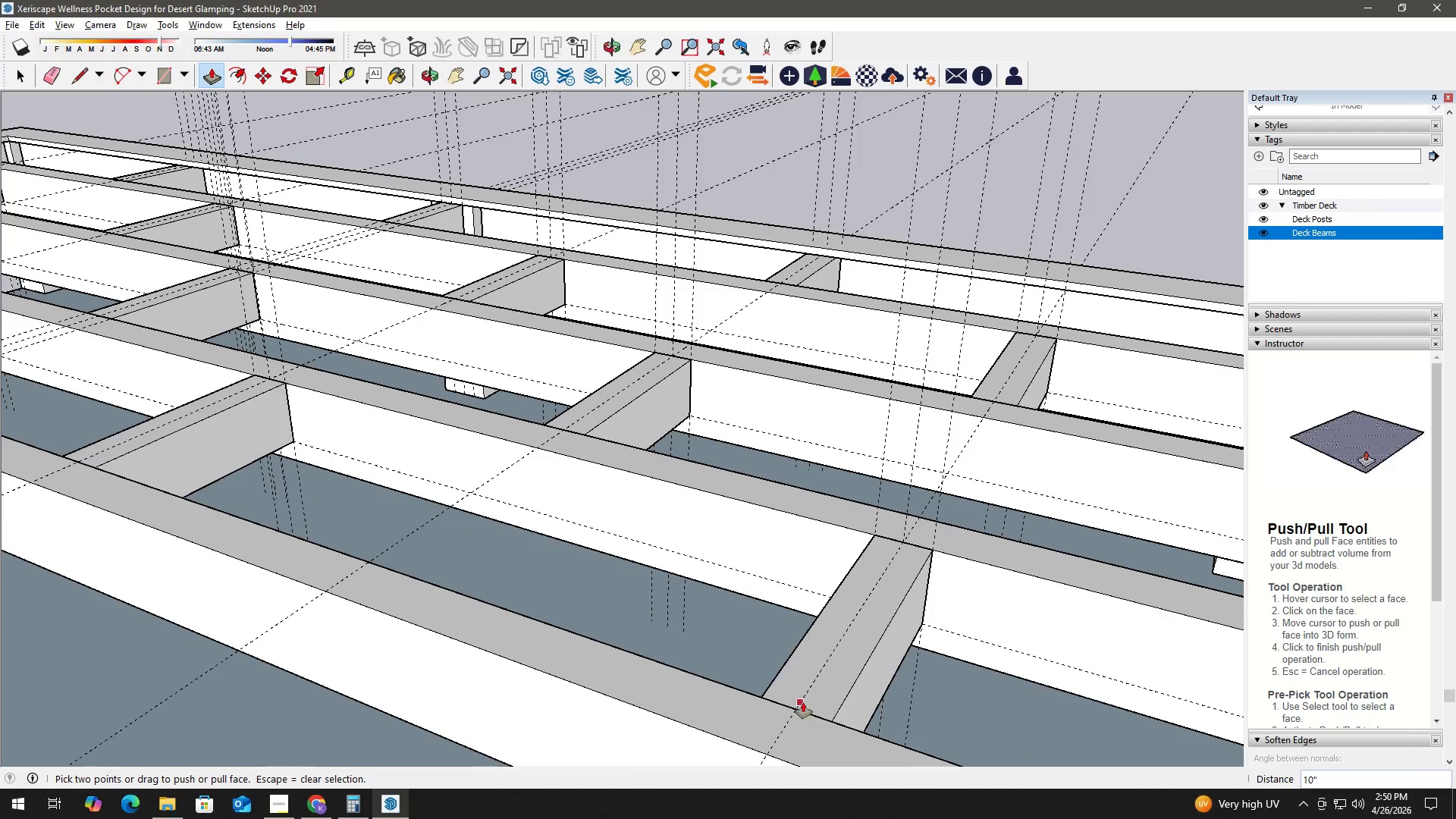 
key(Space)
 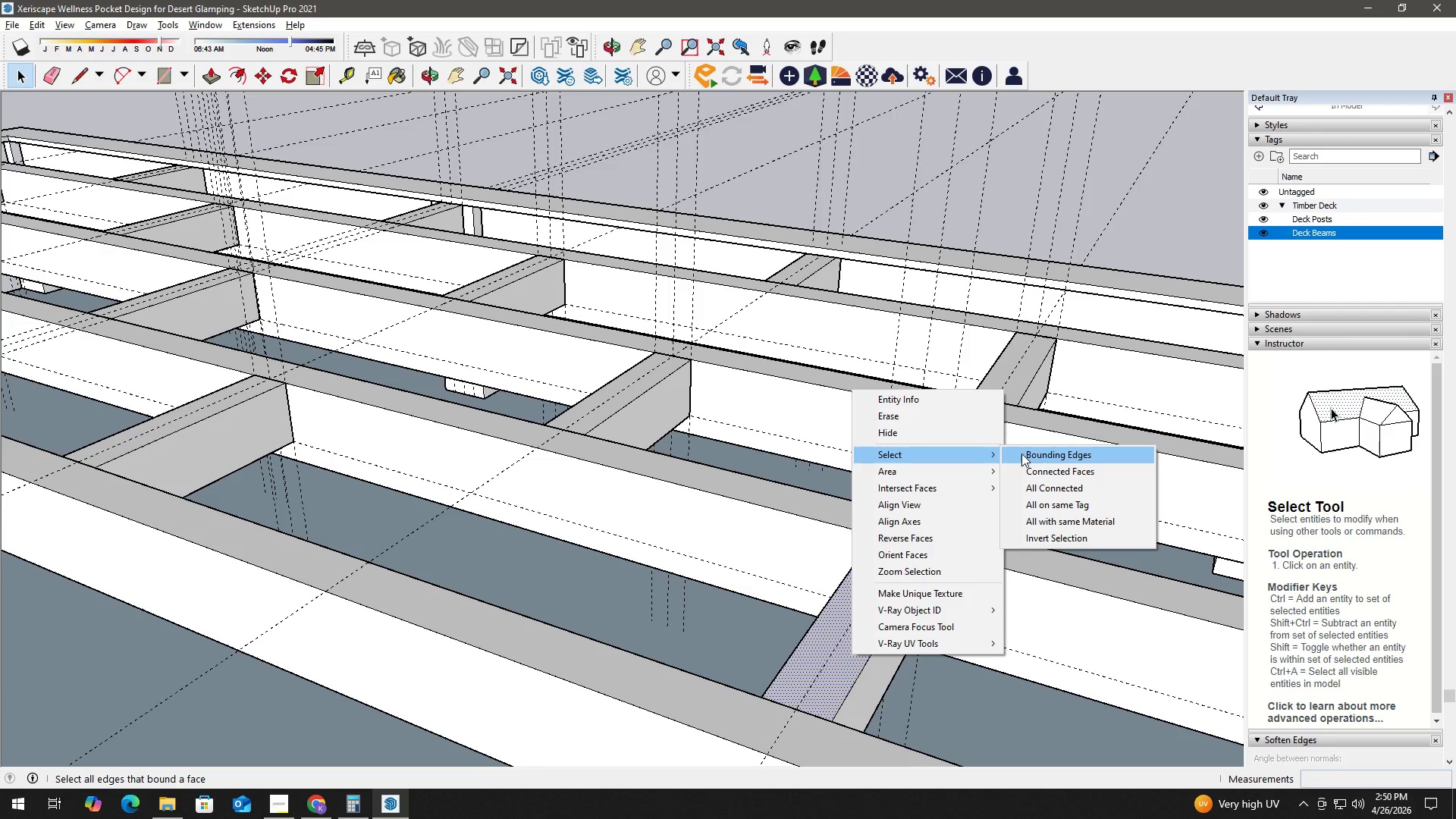 
left_click([1043, 486])
 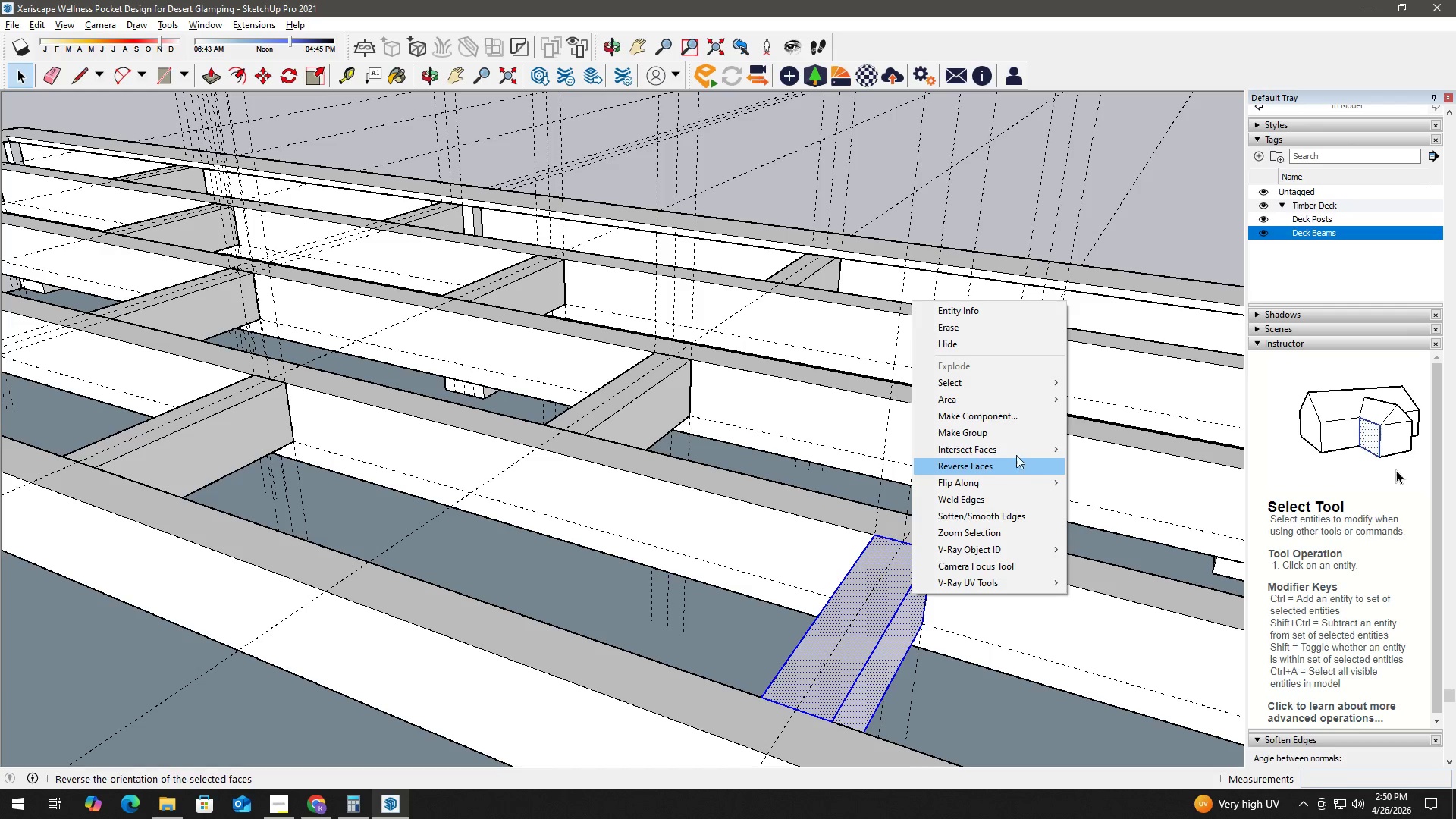 
left_click([1018, 438])
 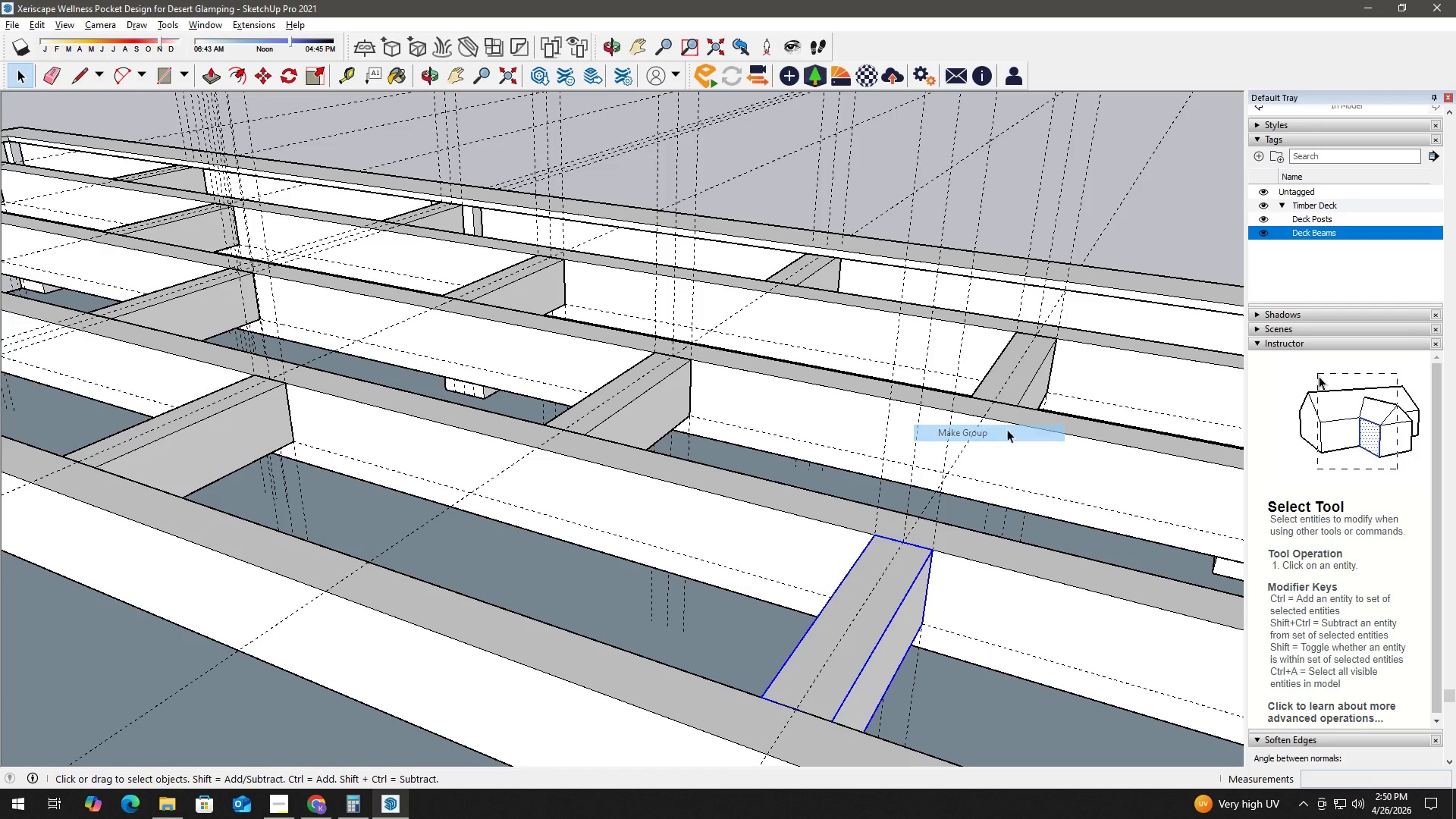 
key(Space)
 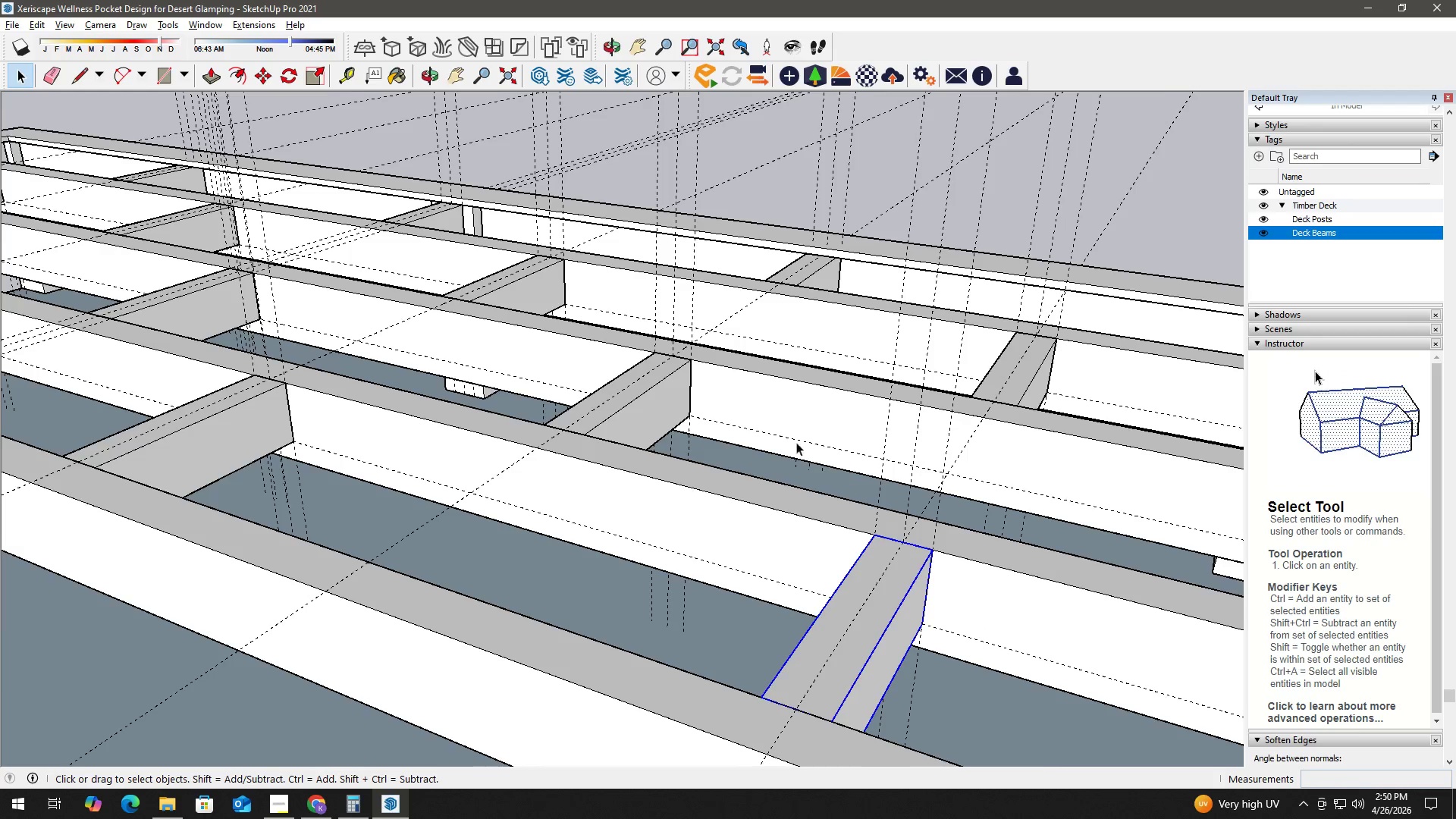 
key(H)
 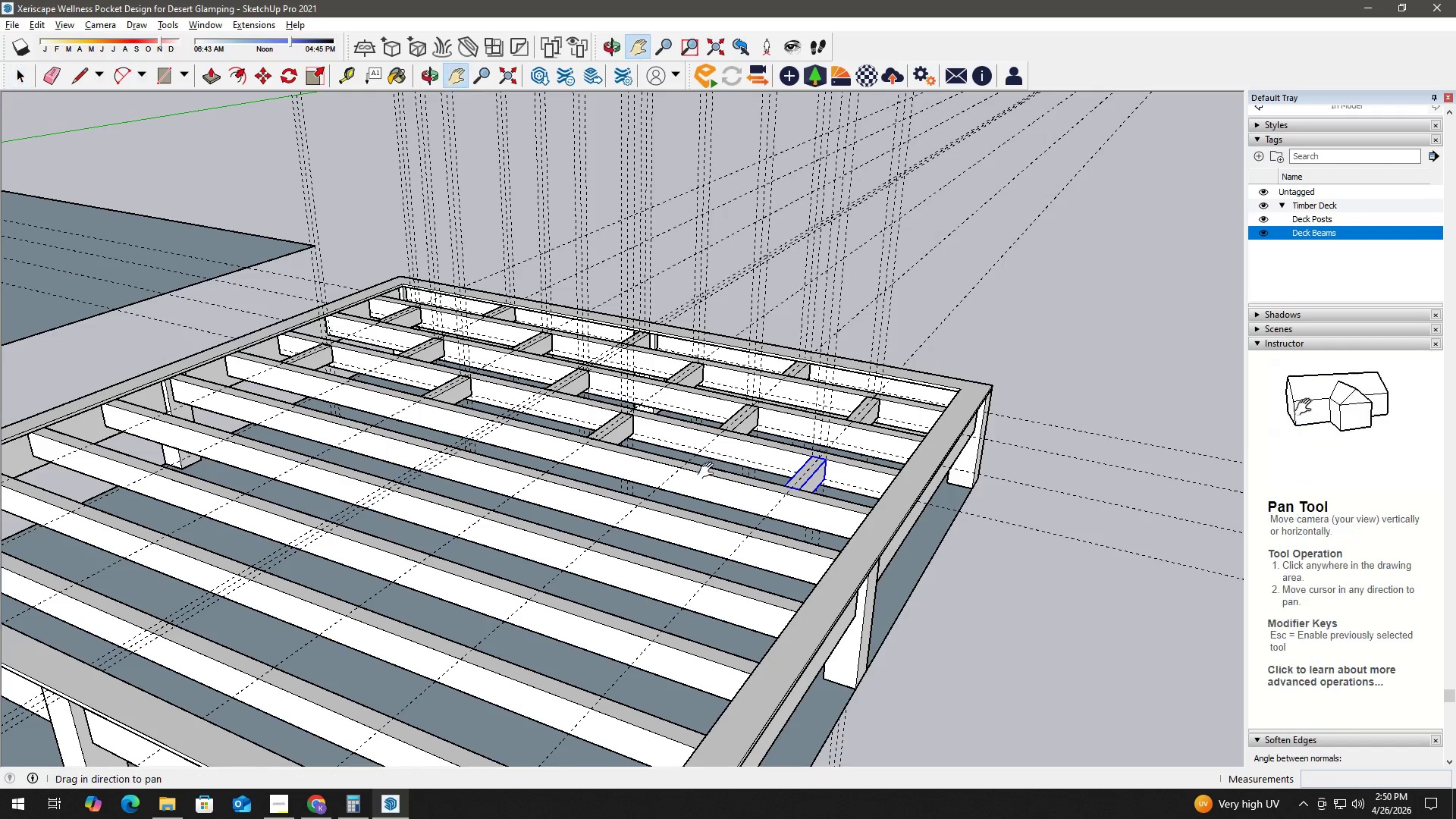 
left_click_drag(start_coordinate=[709, 471], to_coordinate=[623, 547])
 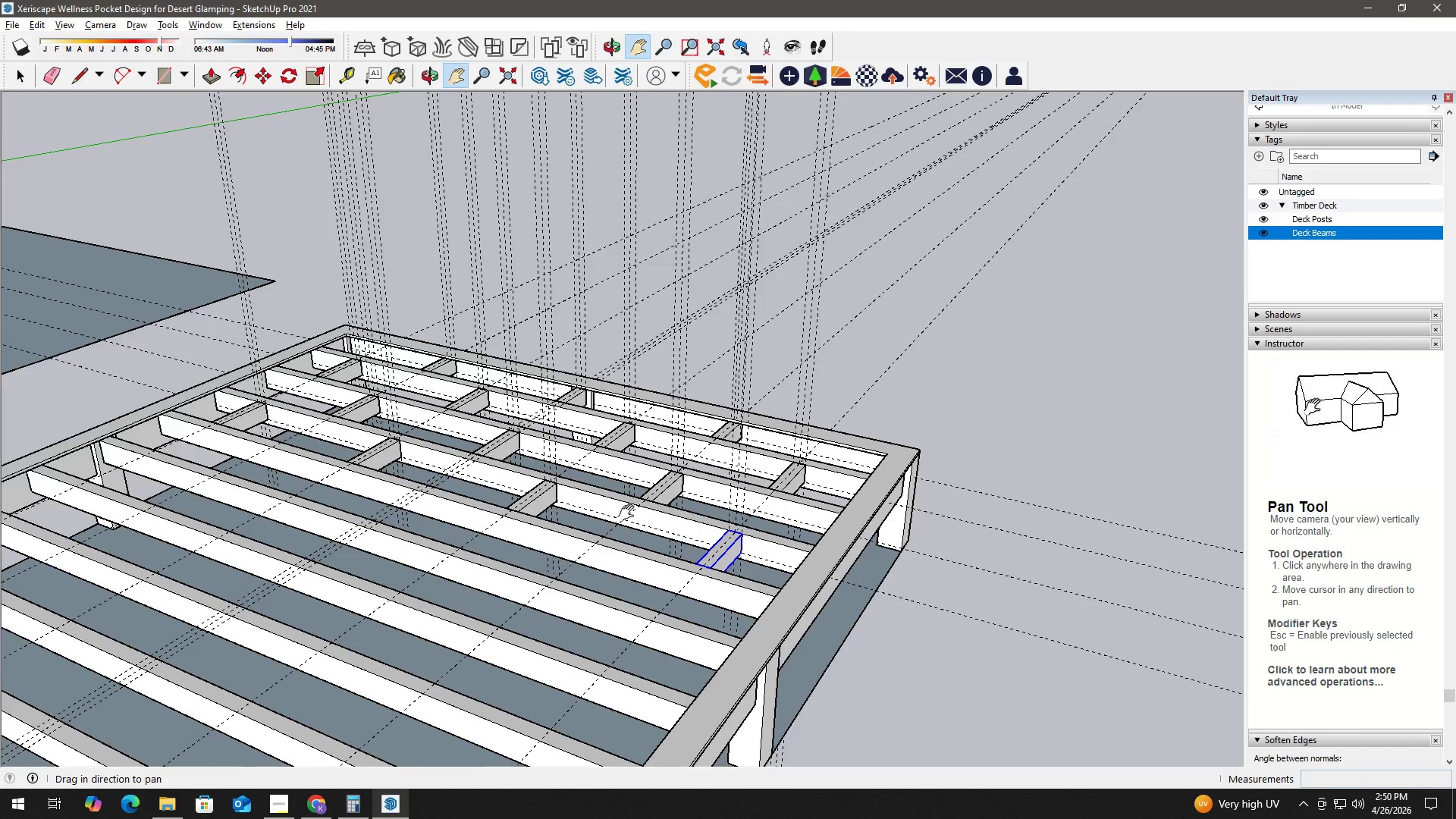 
scroll: coordinate [403, 462], scroll_direction: down, amount: 21.0
 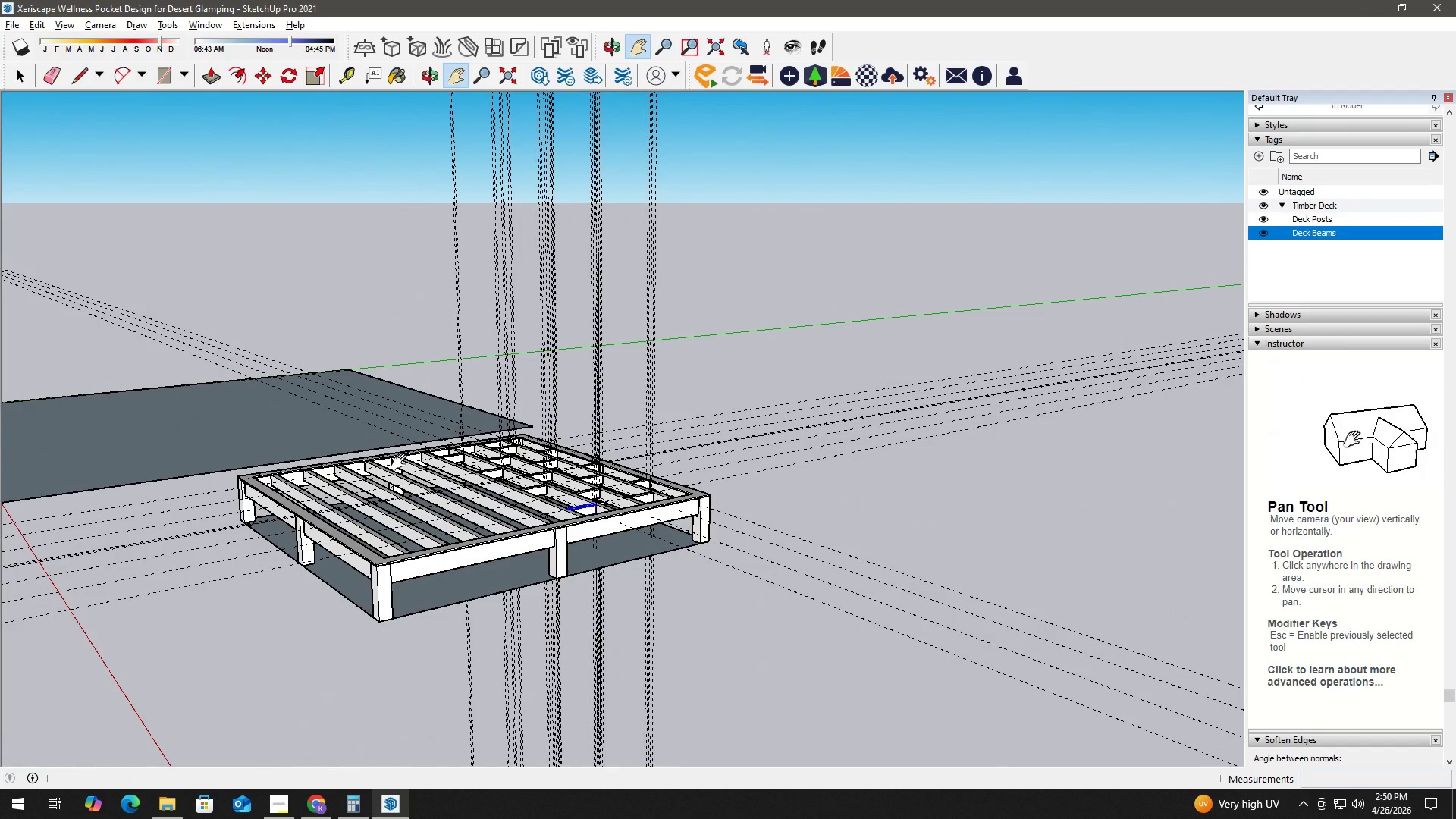 
scroll: coordinate [406, 437], scroll_direction: up, amount: 4.0
 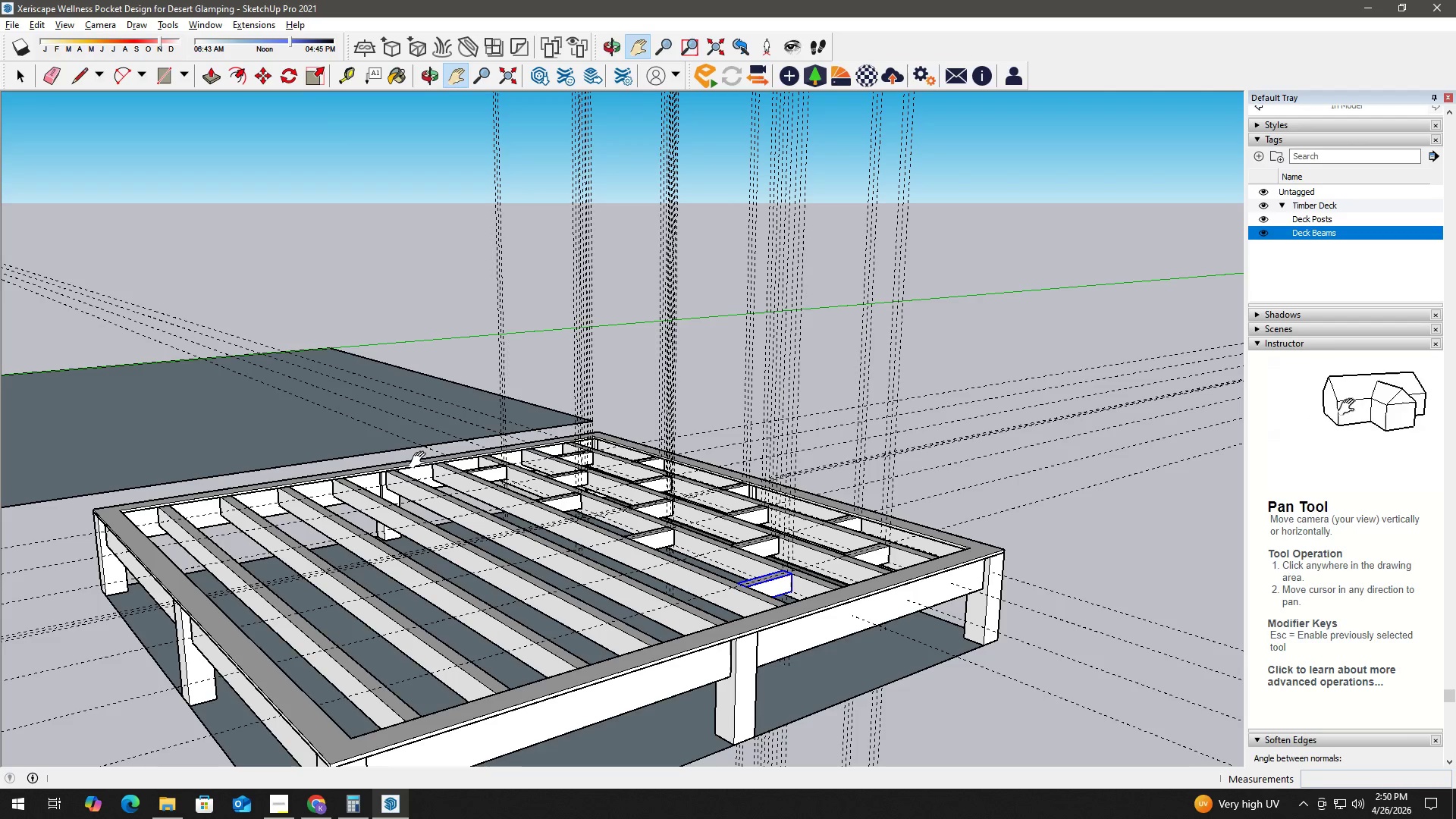 
wait(20.69)
 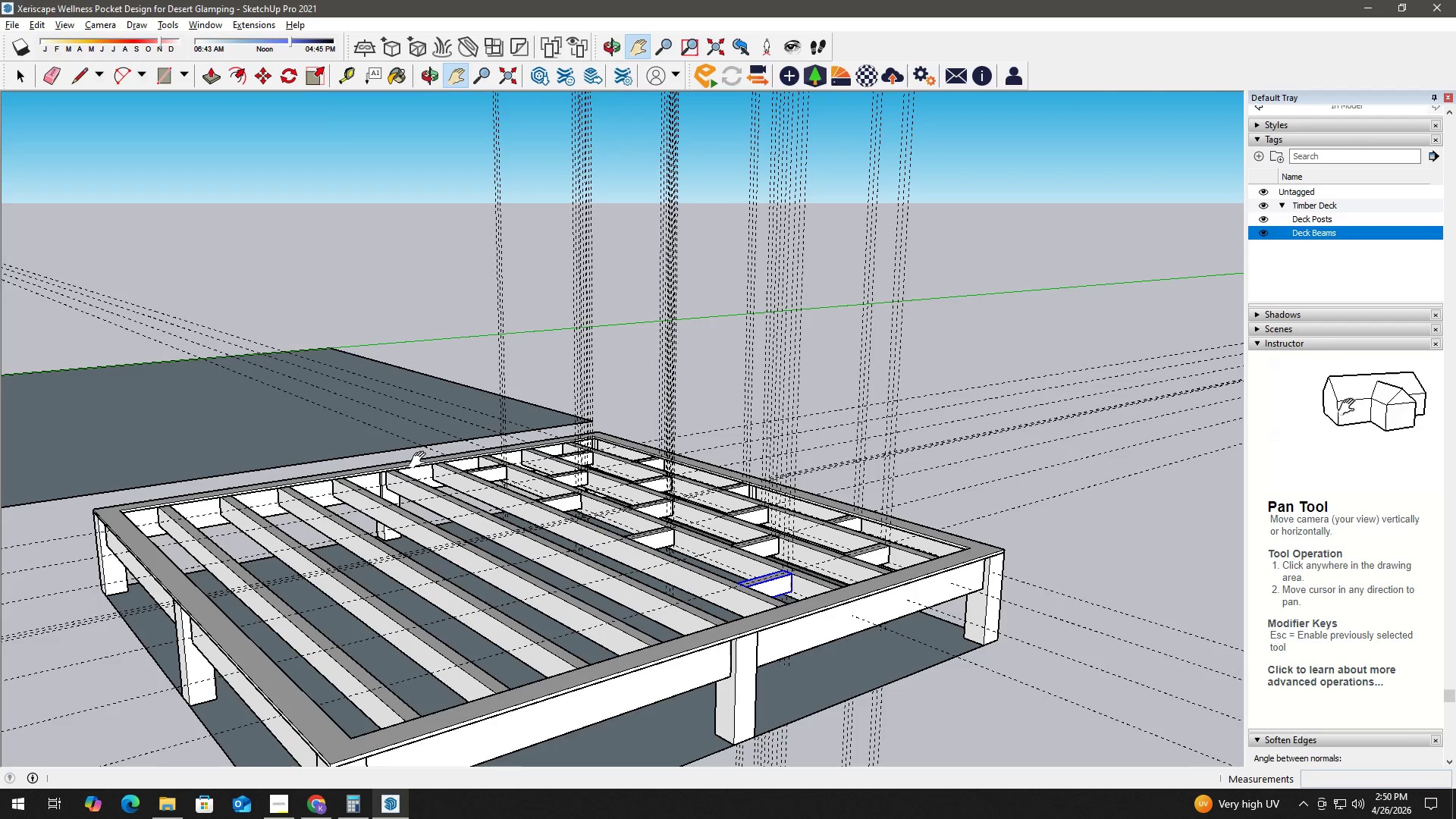 
key(H)
 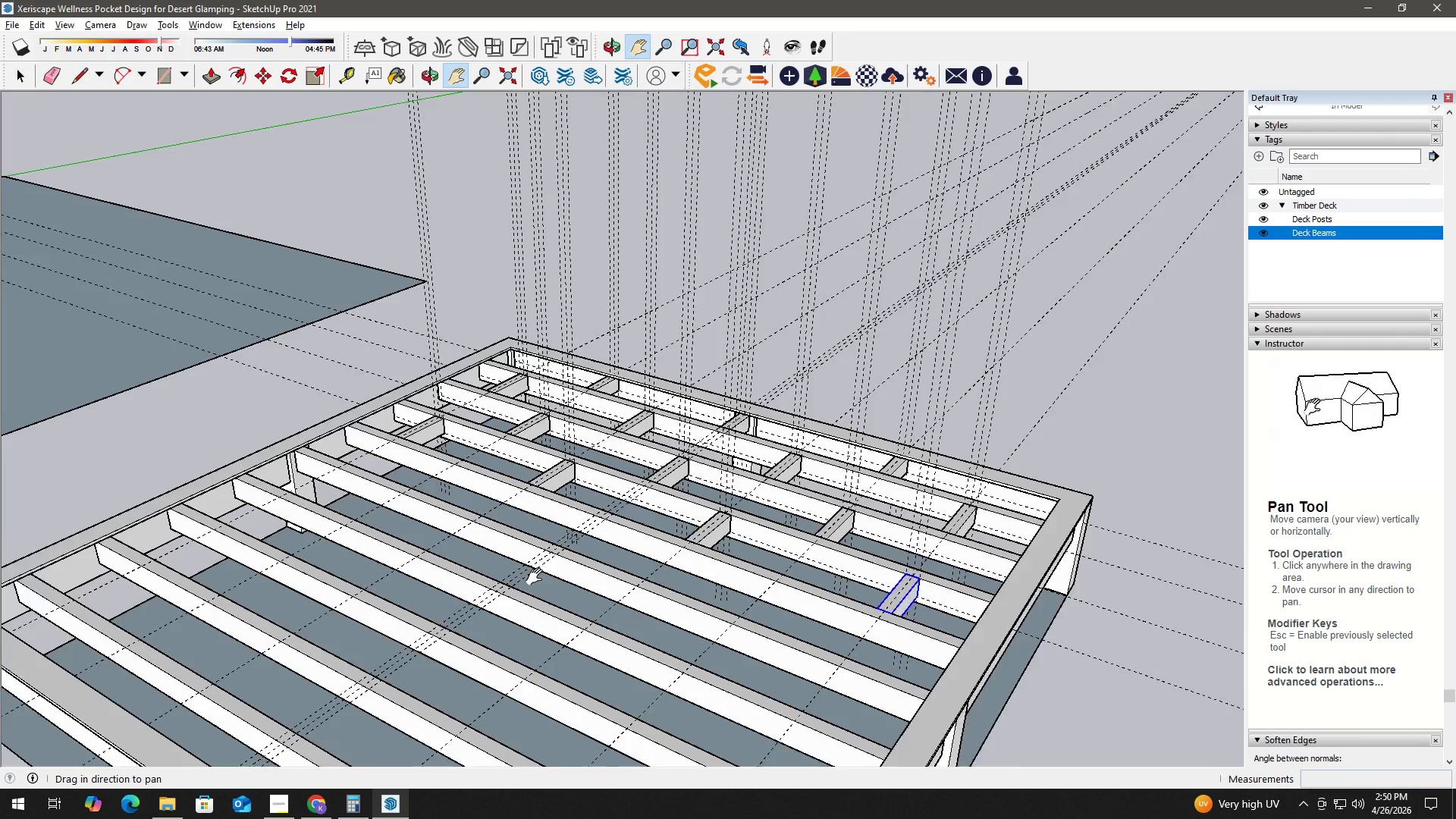 
scroll: coordinate [538, 578], scroll_direction: up, amount: 3.0
 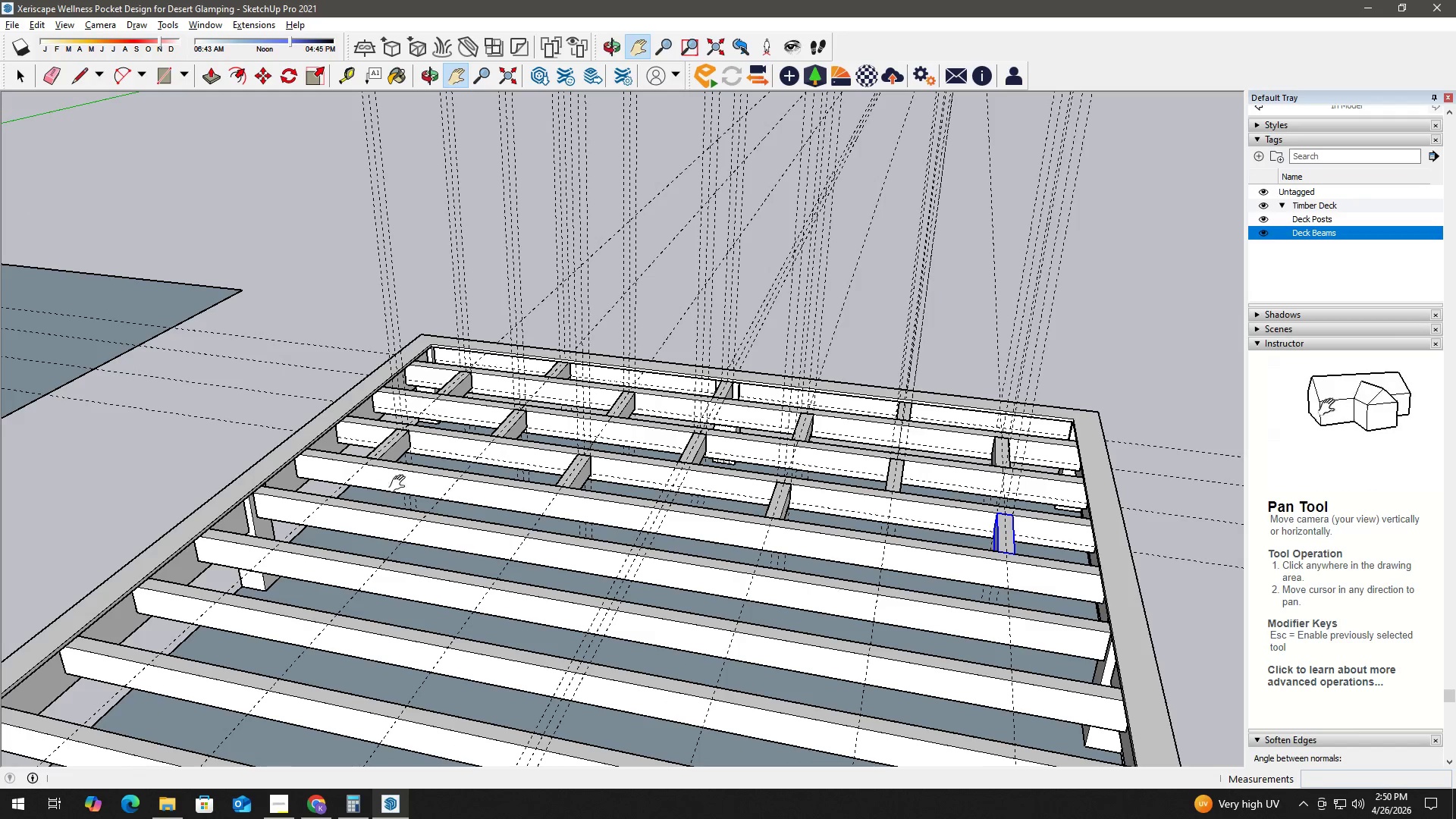 
key(Space)
 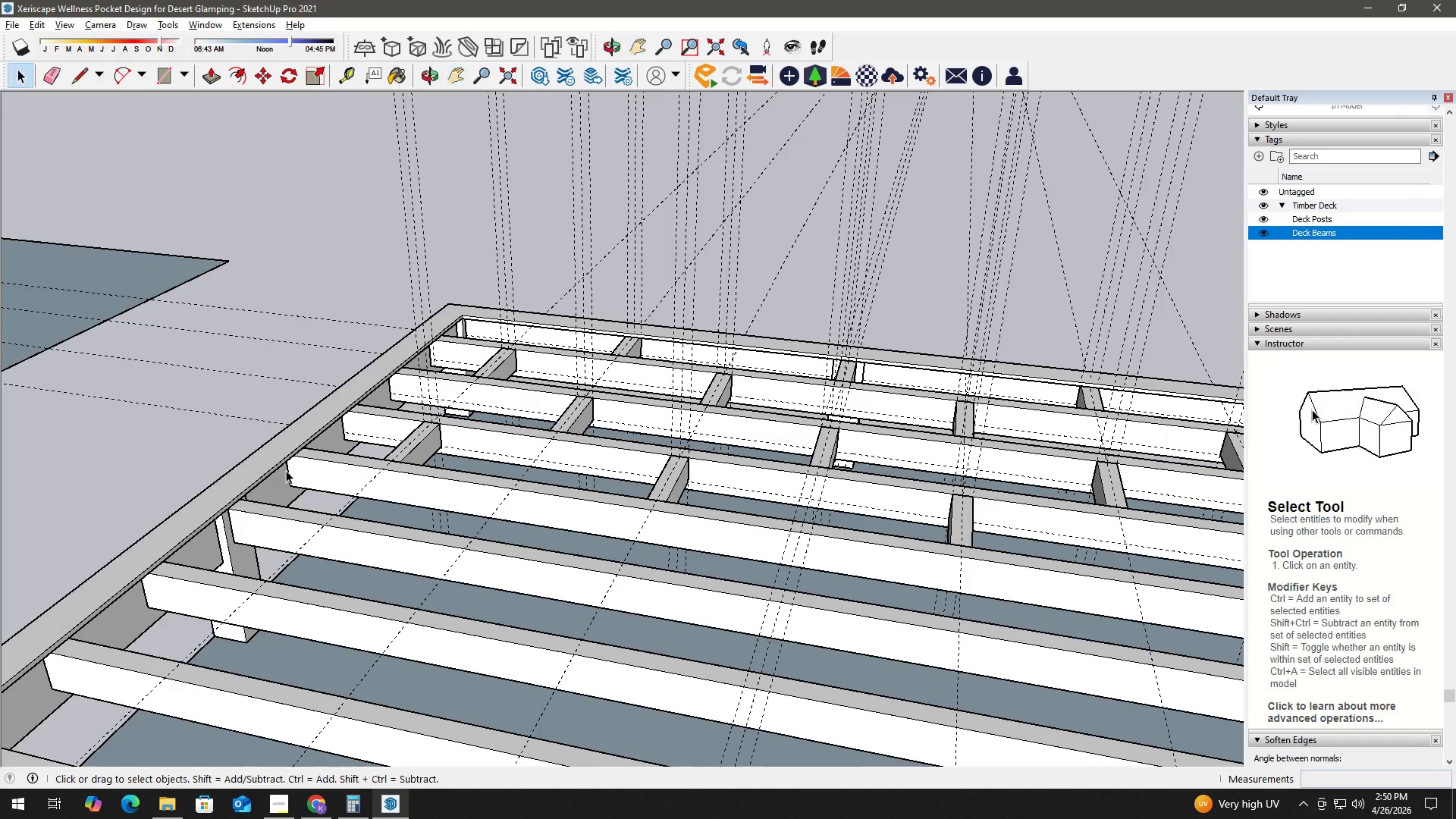 
key(T)
 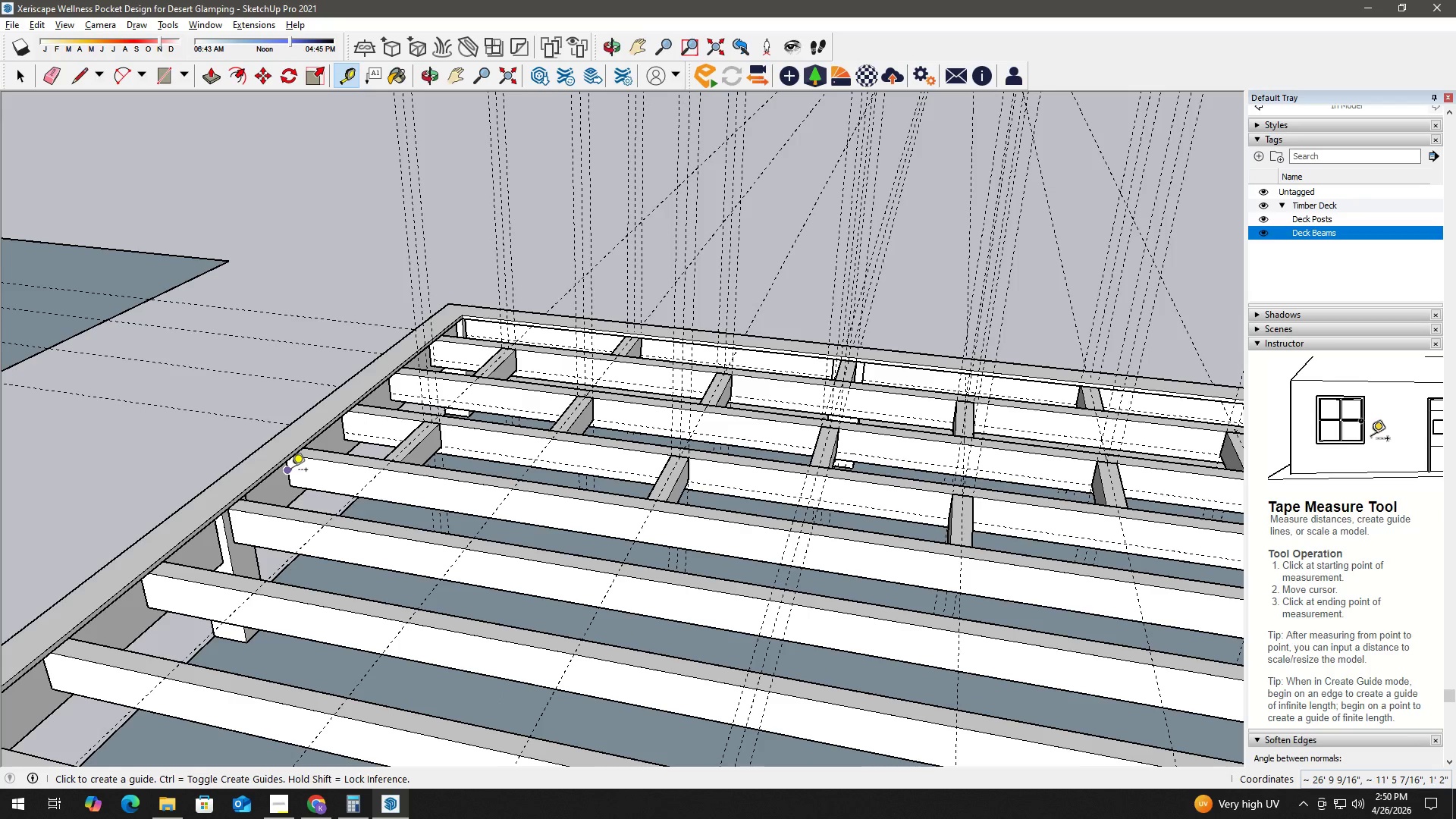 
scroll: coordinate [317, 451], scroll_direction: up, amount: 3.0
 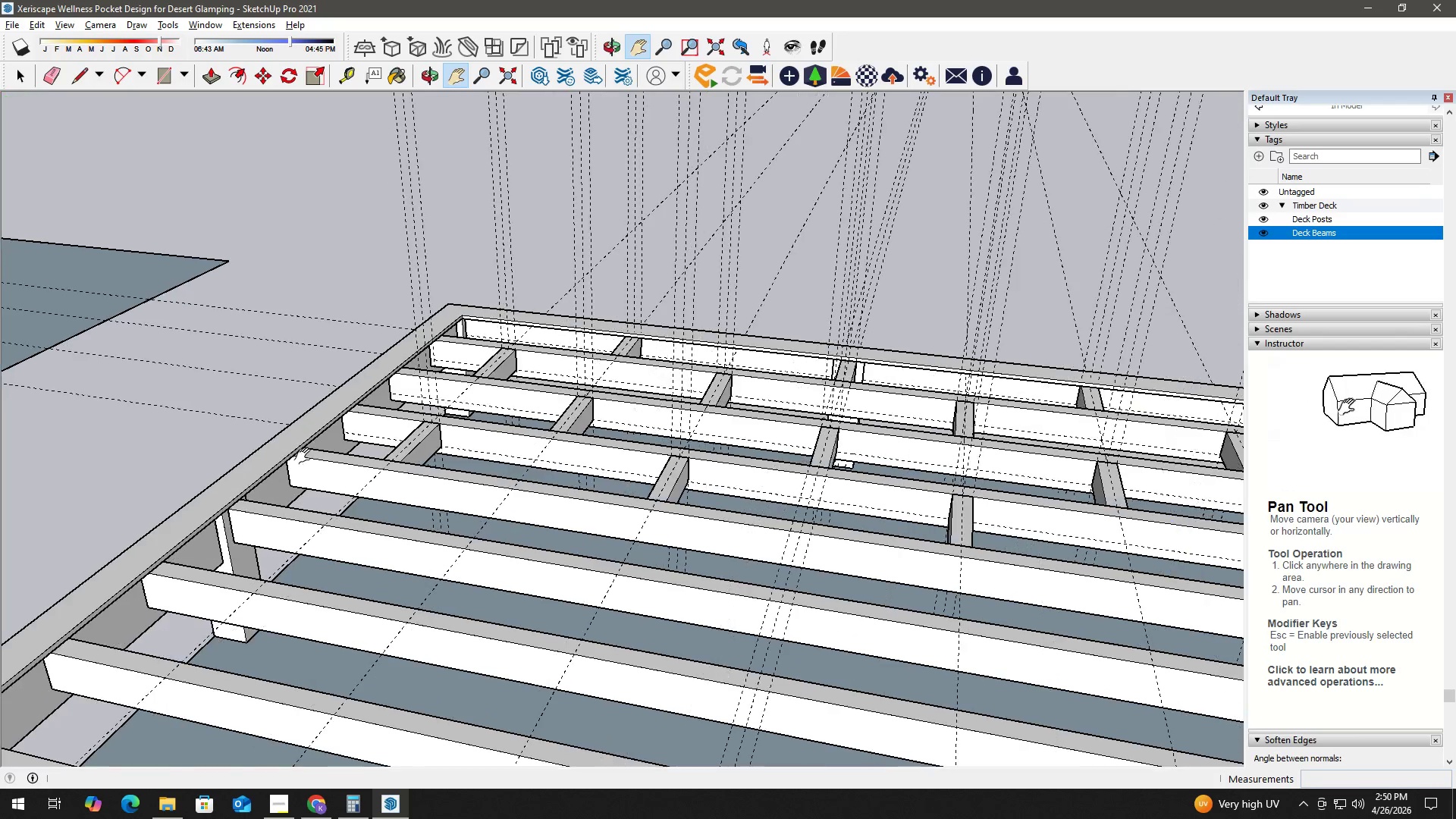 
left_click([291, 471])
 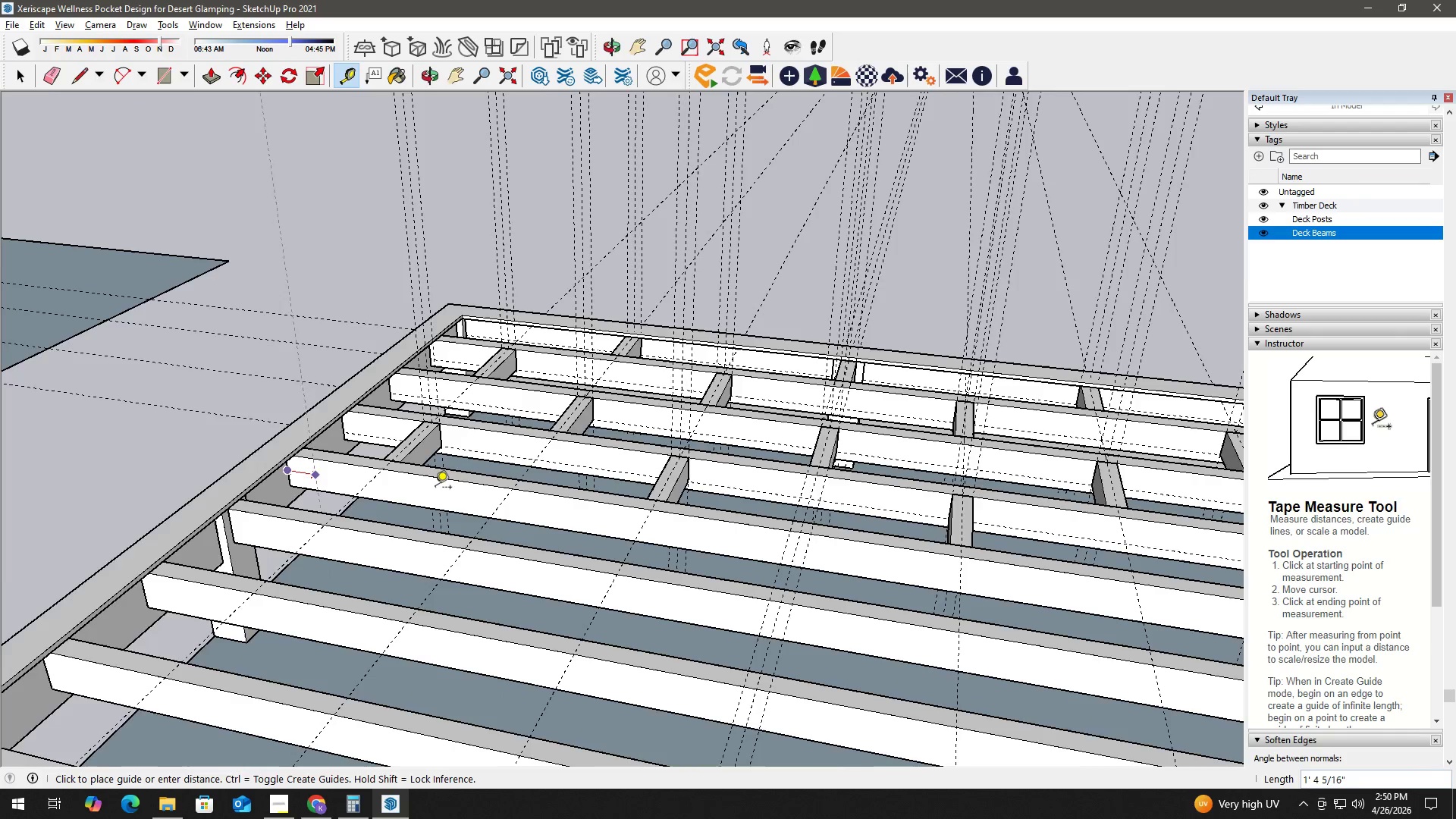 
scroll: coordinate [469, 491], scroll_direction: up, amount: 2.0
 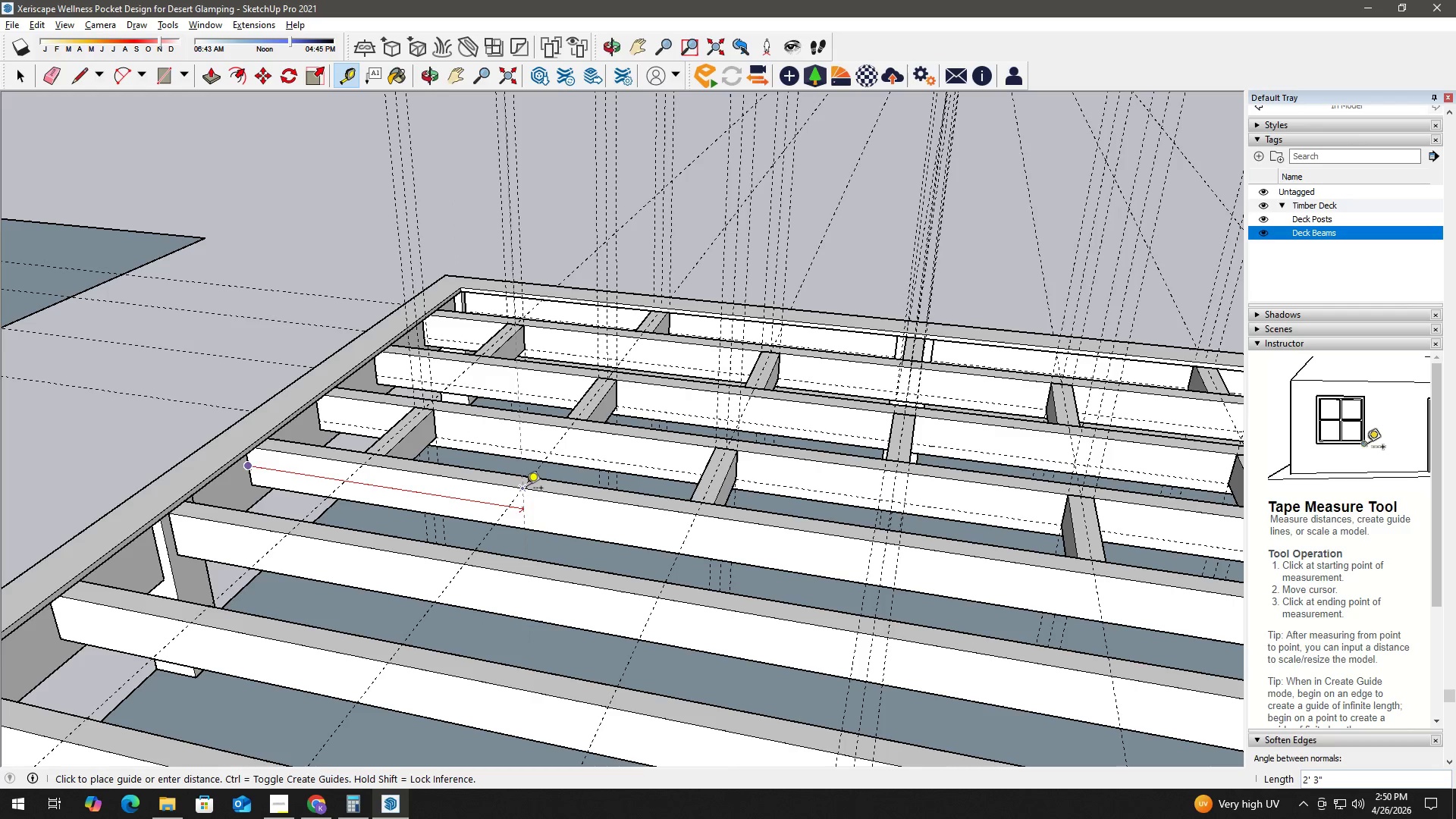 
left_click([524, 489])
 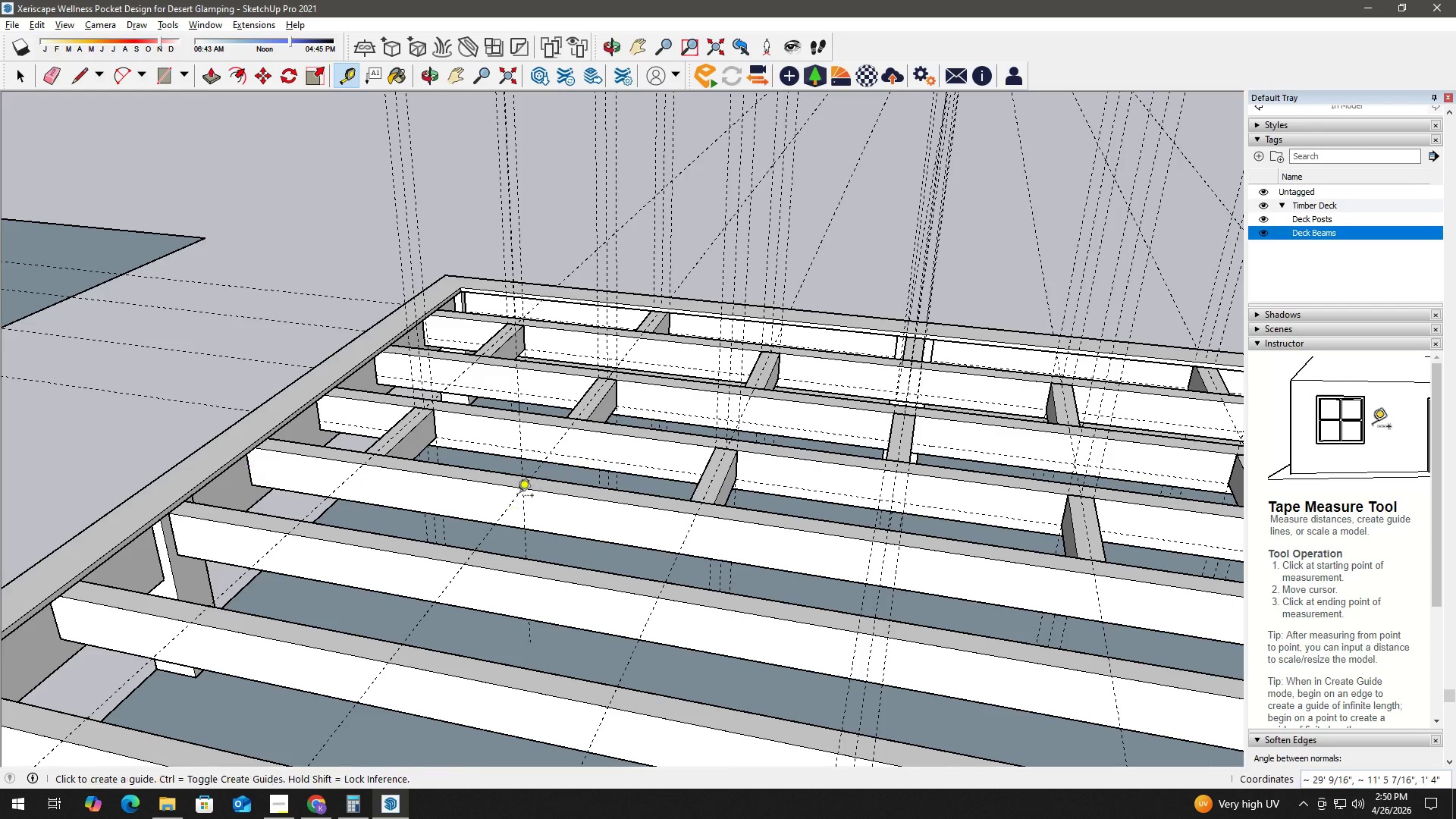 
key(Space)
 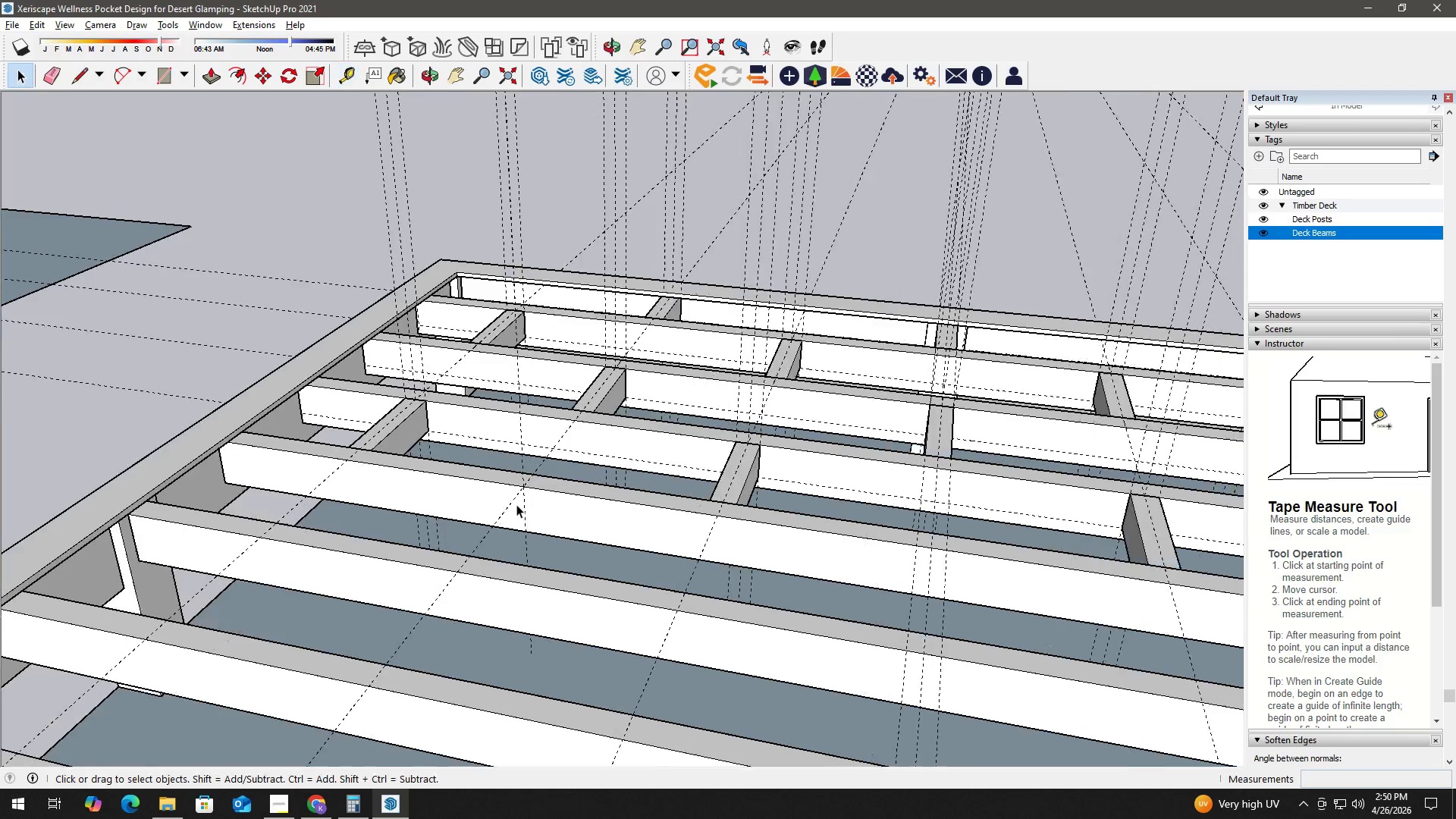 
key(T)
 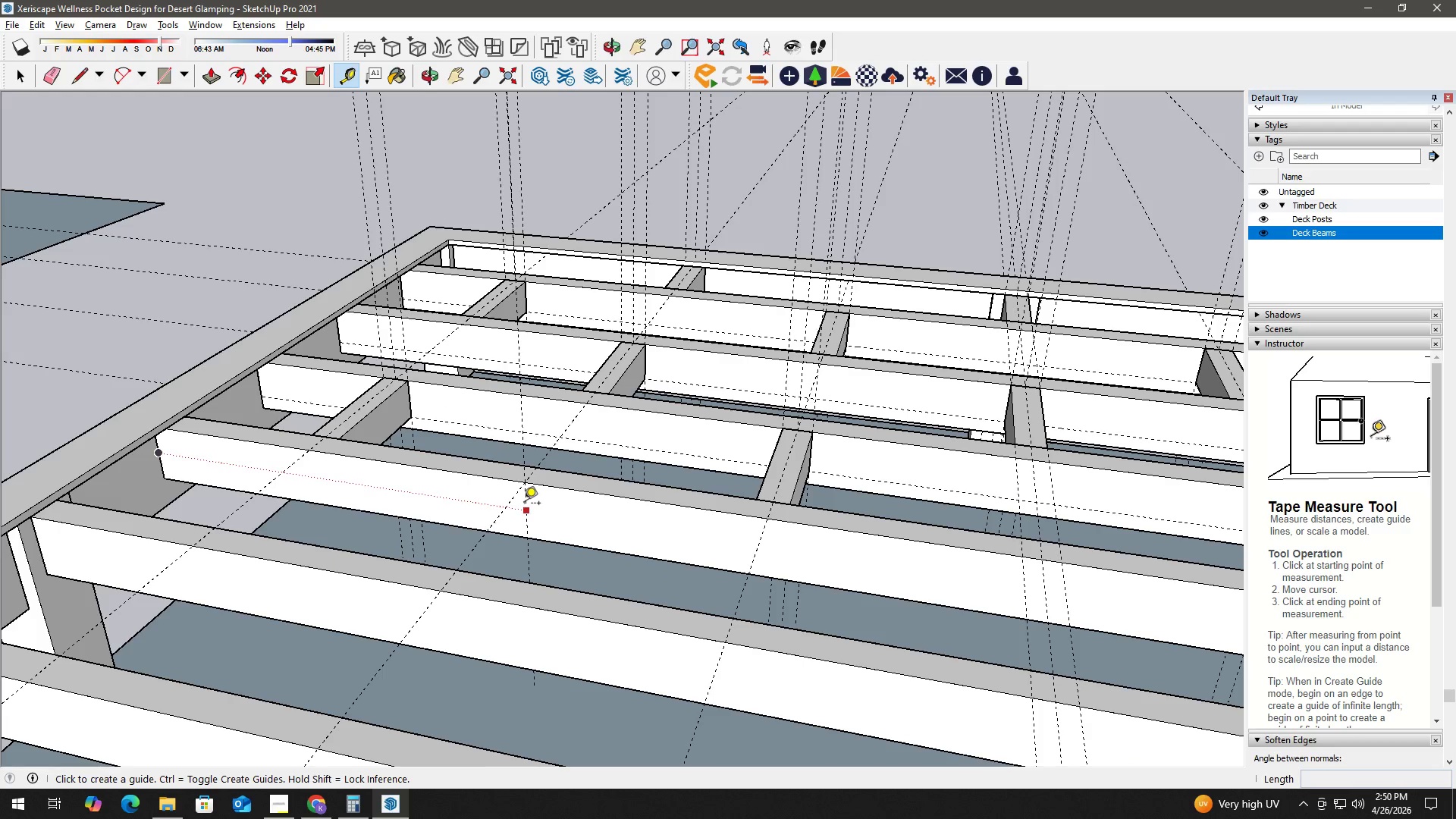 
scroll: coordinate [519, 504], scroll_direction: up, amount: 3.0
 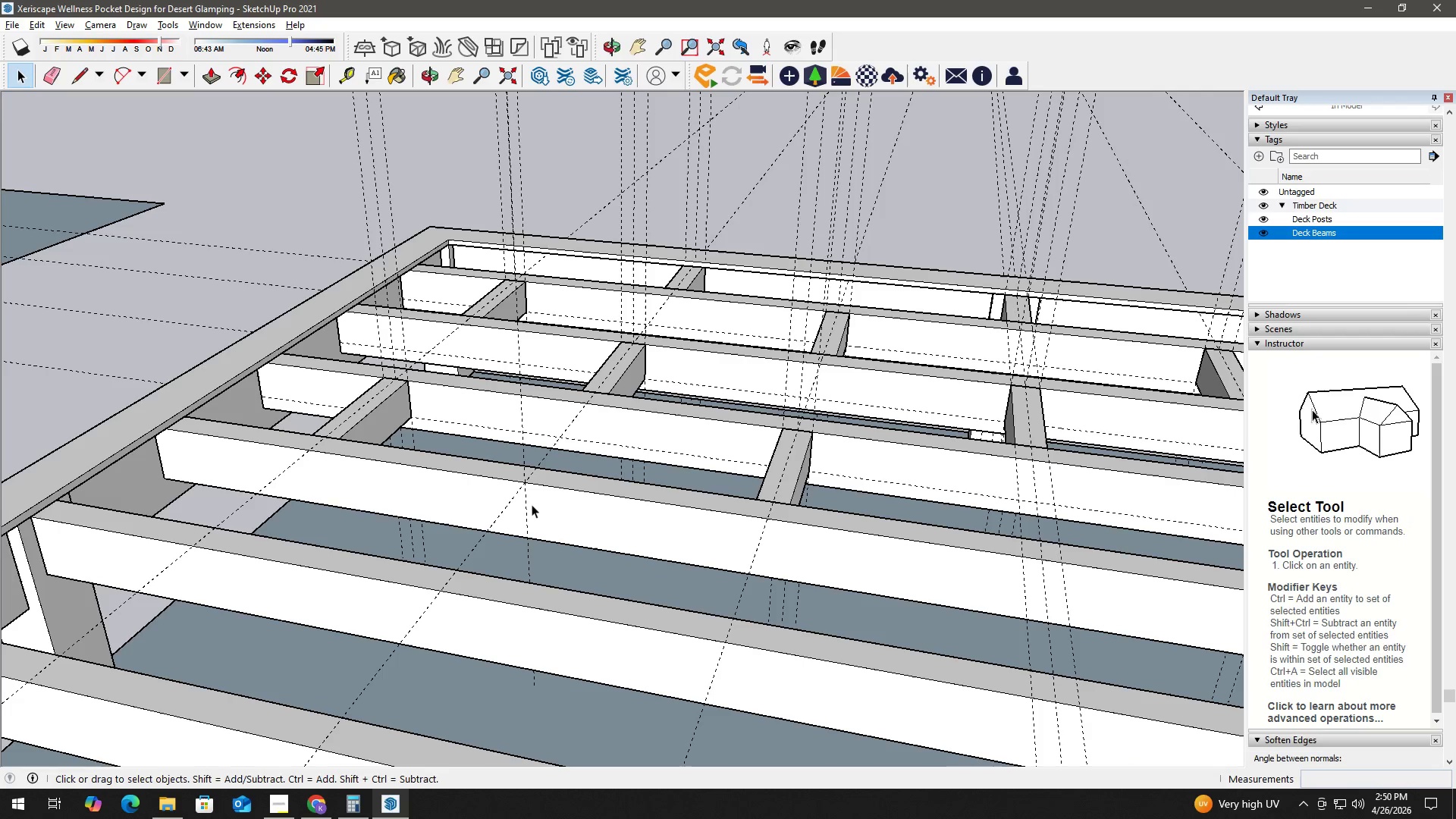 
left_click([524, 504])
 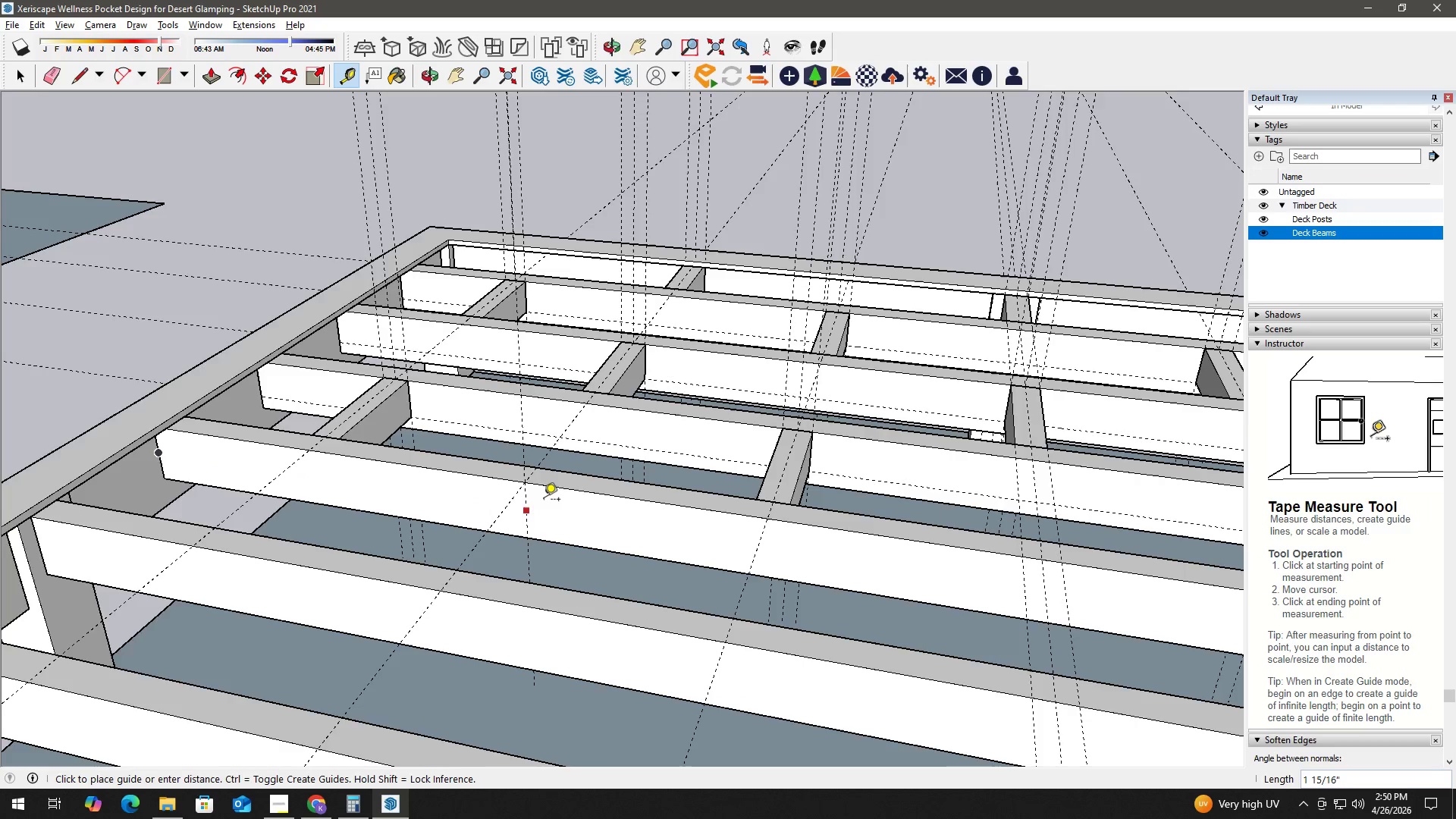 
key(Space)
 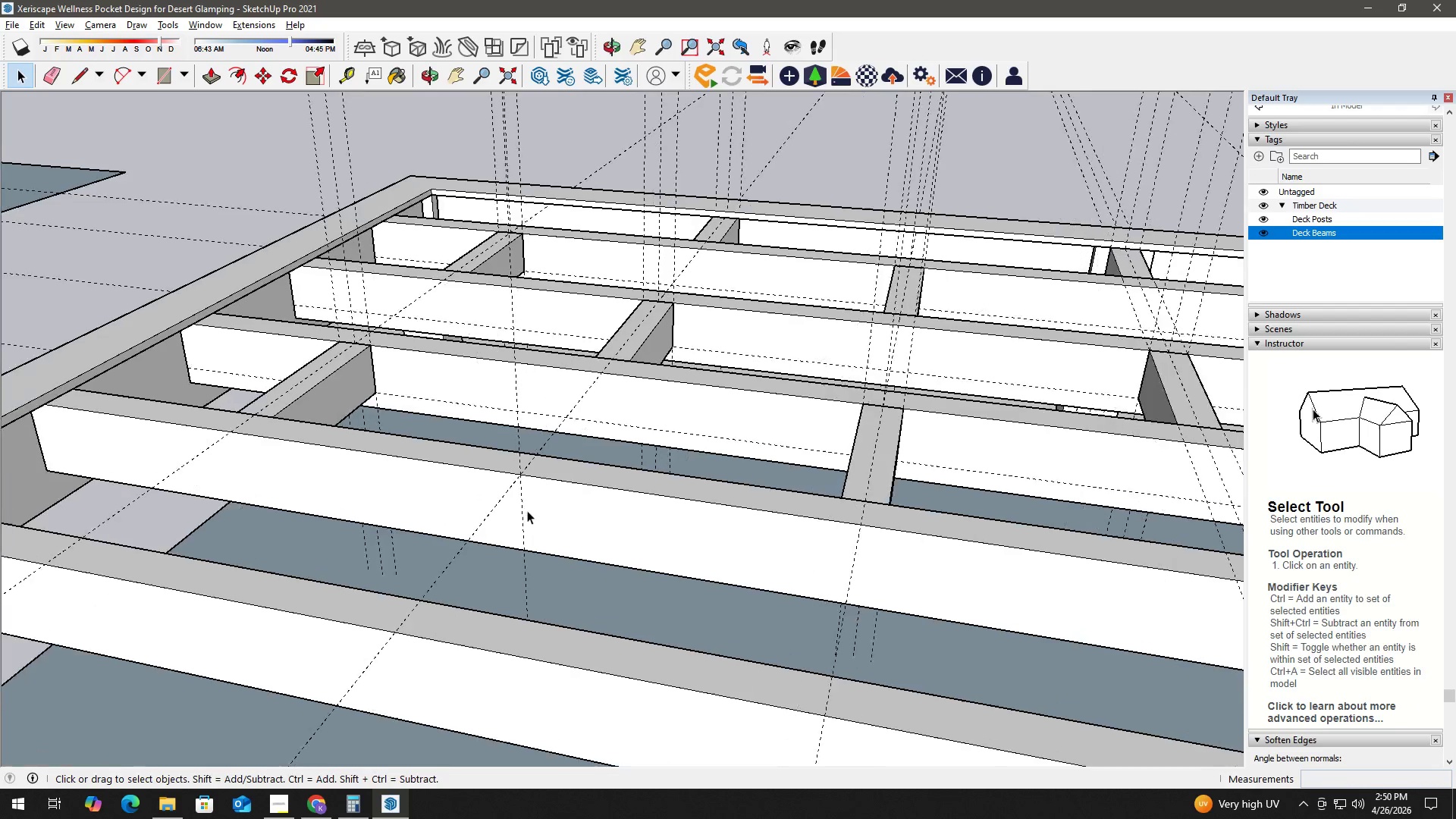 
key(T)
 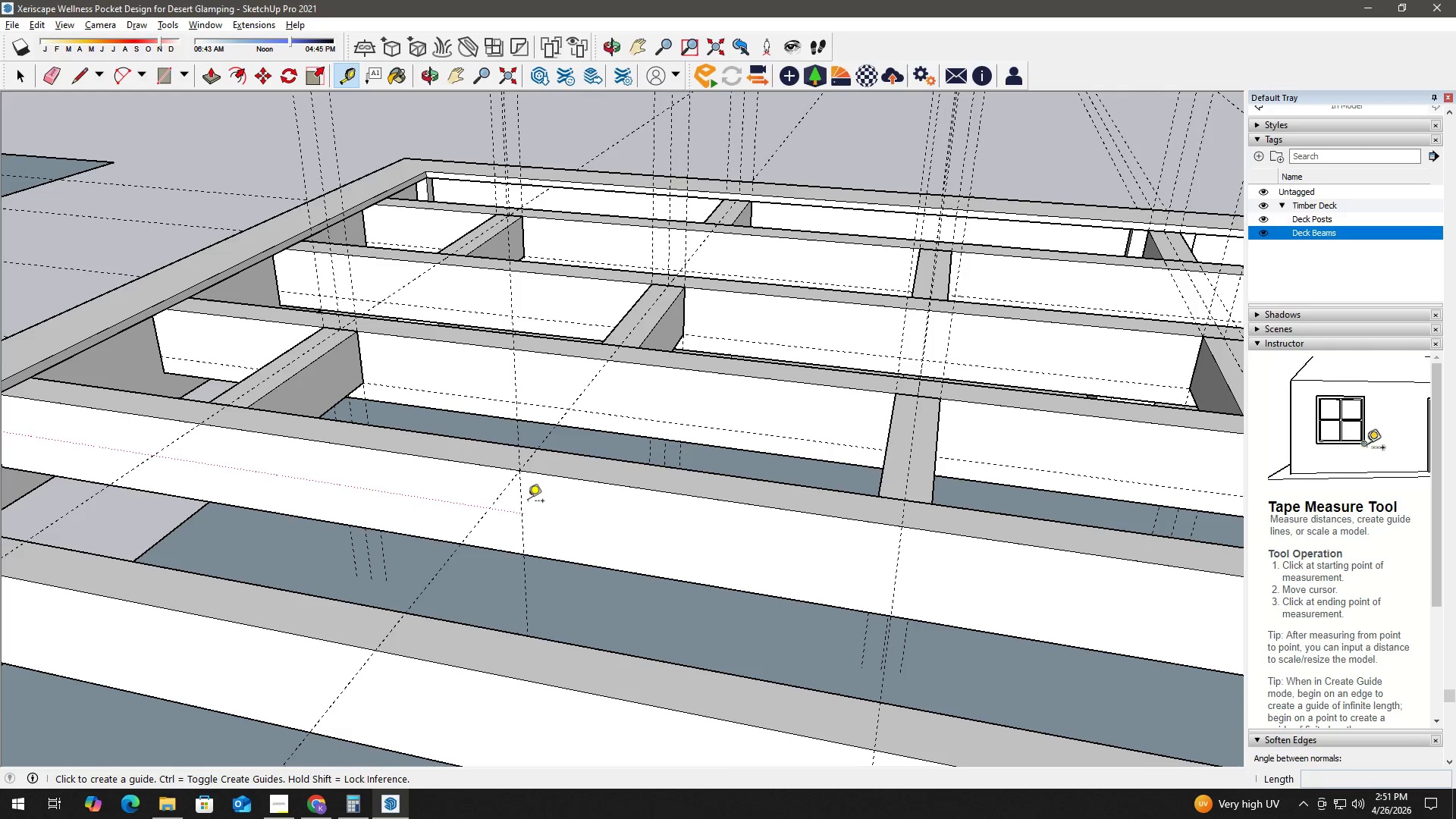 
scroll: coordinate [527, 510], scroll_direction: up, amount: 4.0
 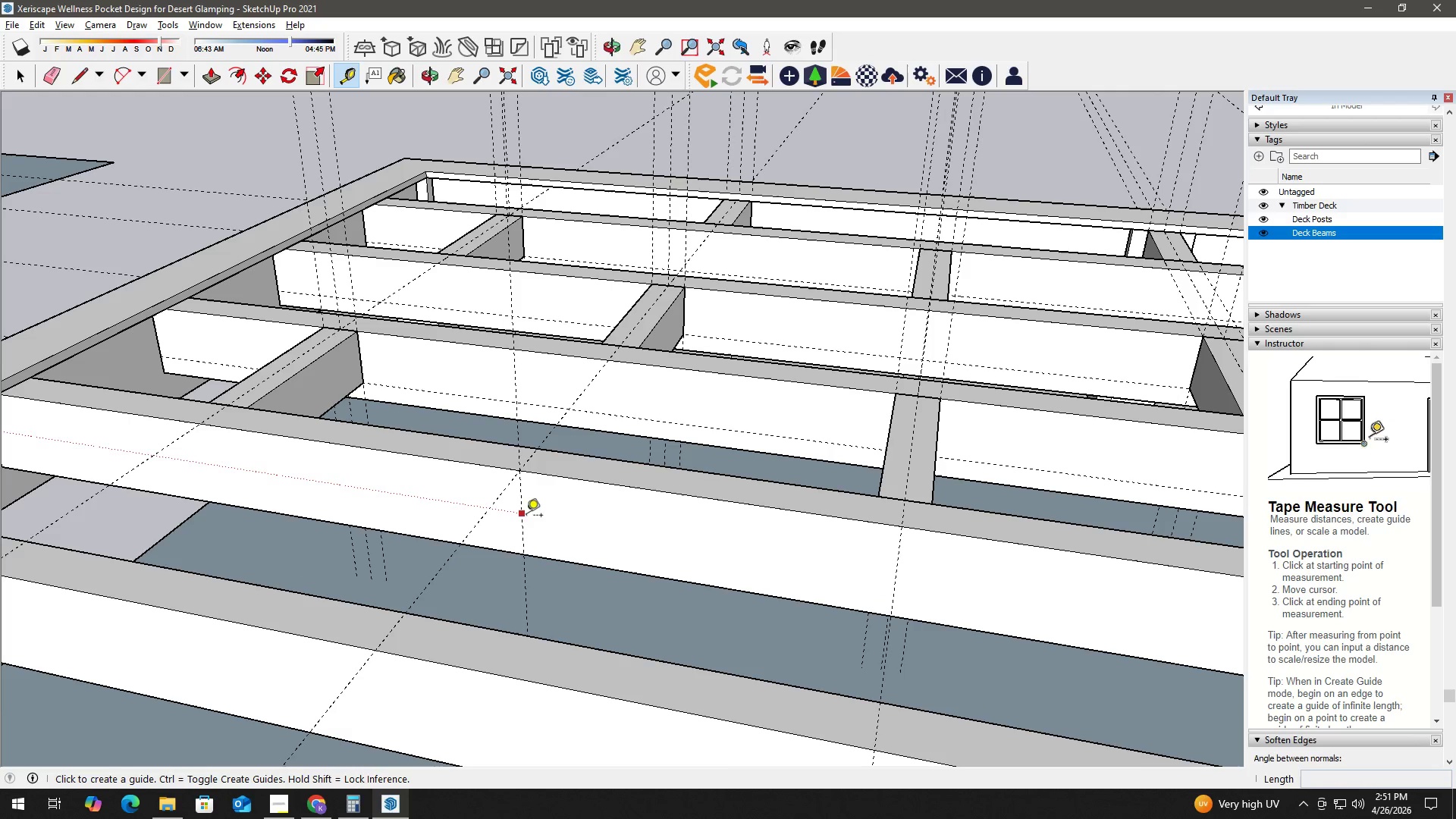 
left_click([523, 494])
 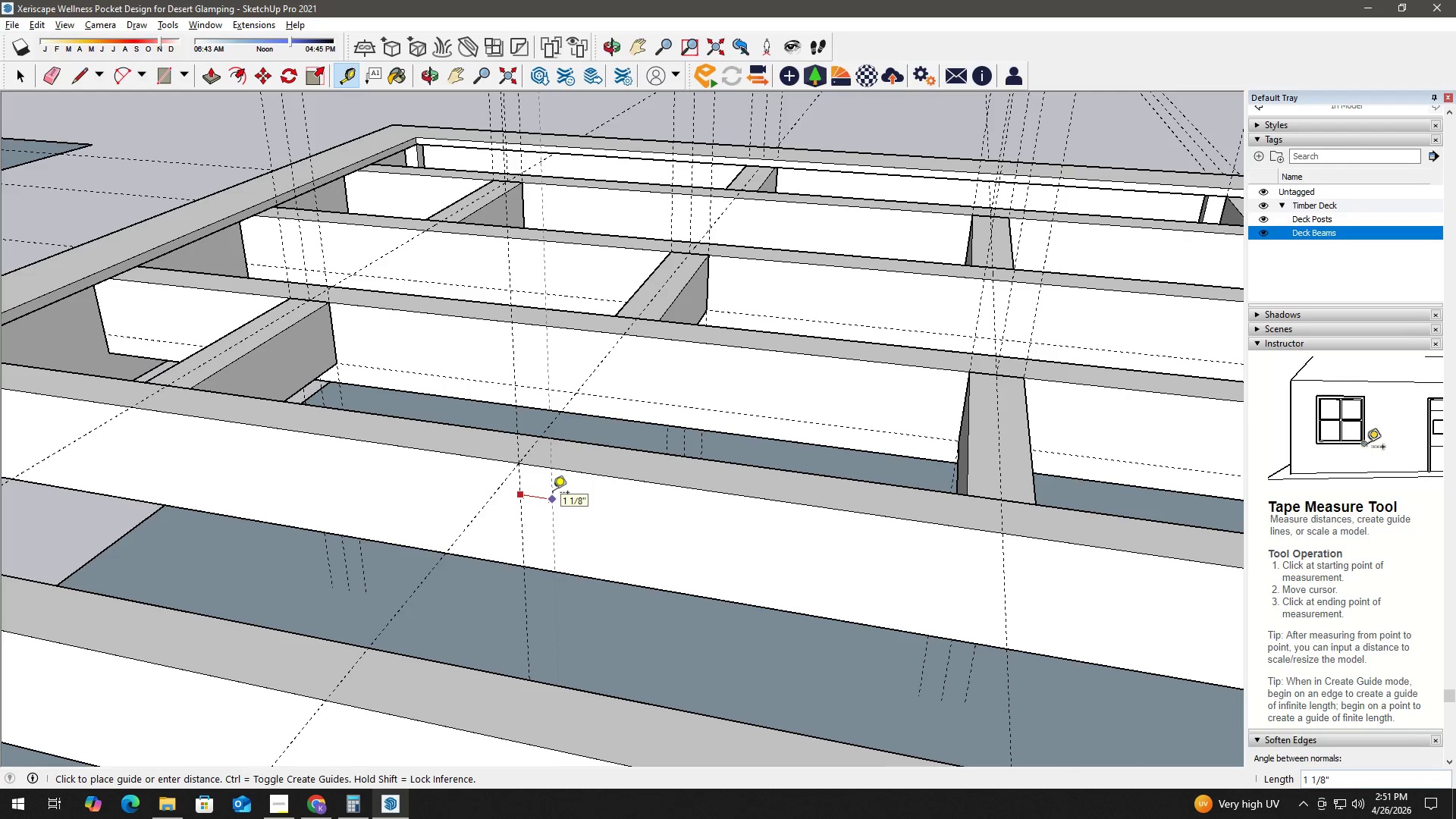 
scroll: coordinate [523, 501], scroll_direction: up, amount: 2.0
 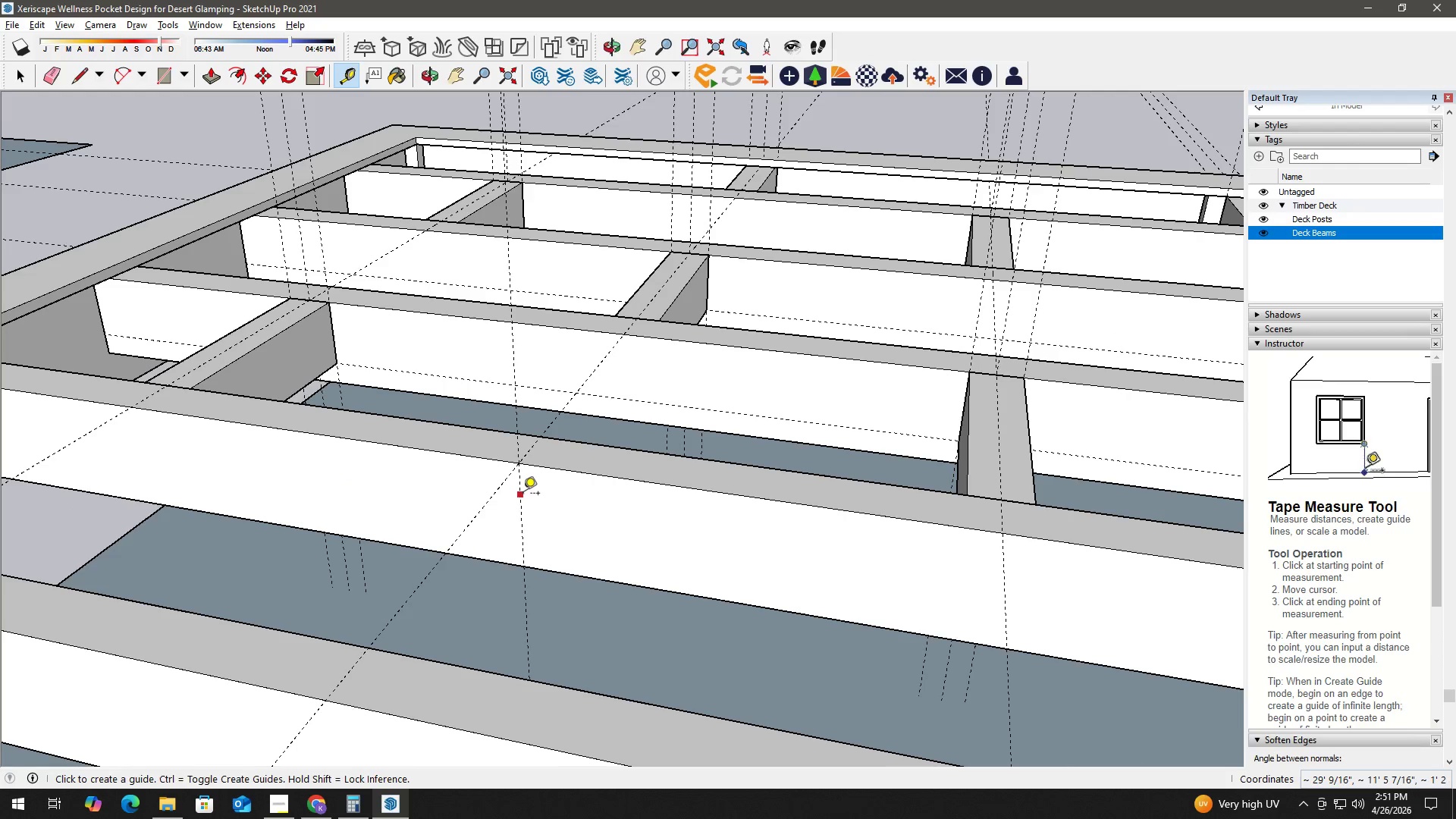 
key(Numpad1)
 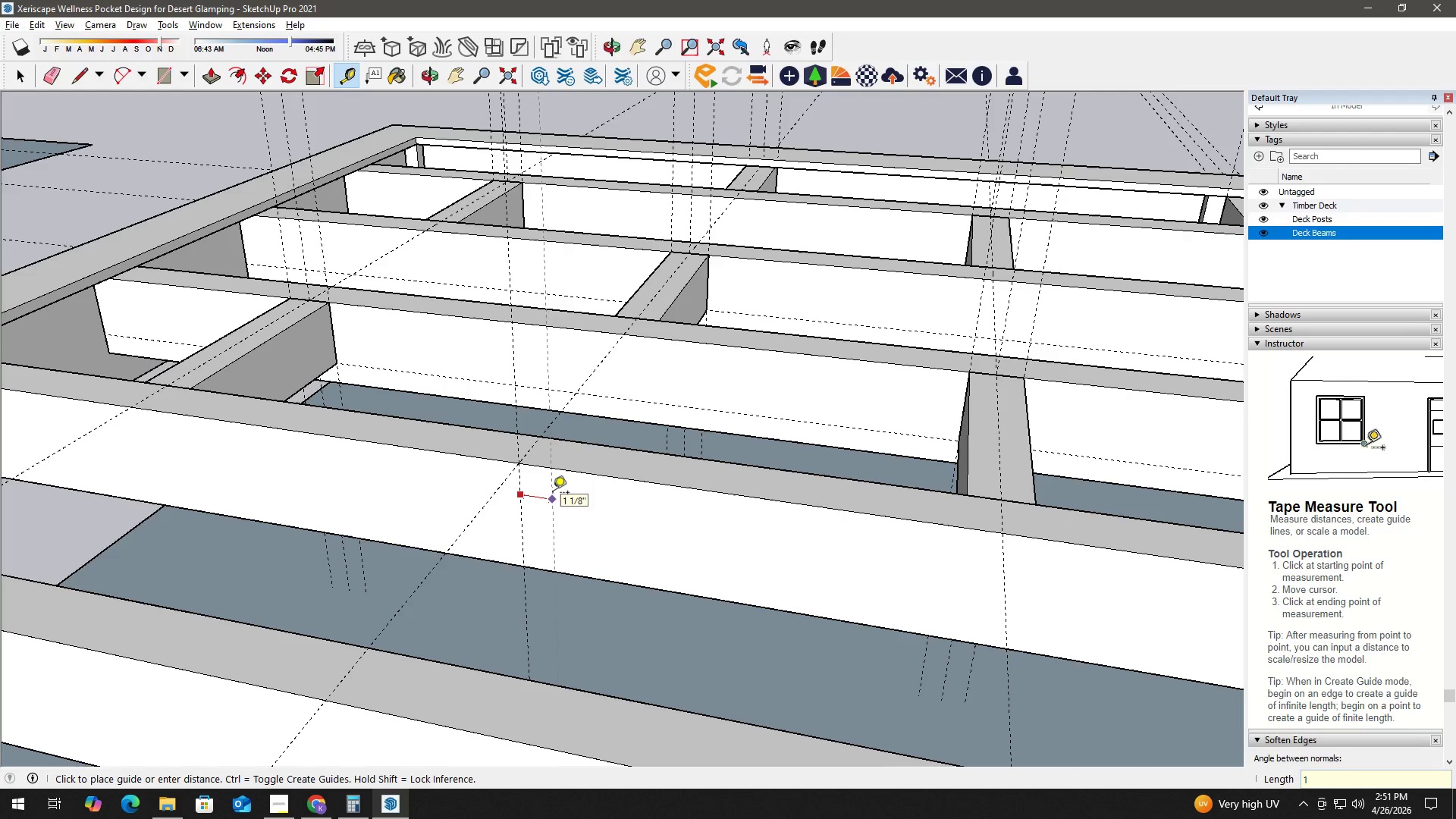 
key(NumpadEnter)
 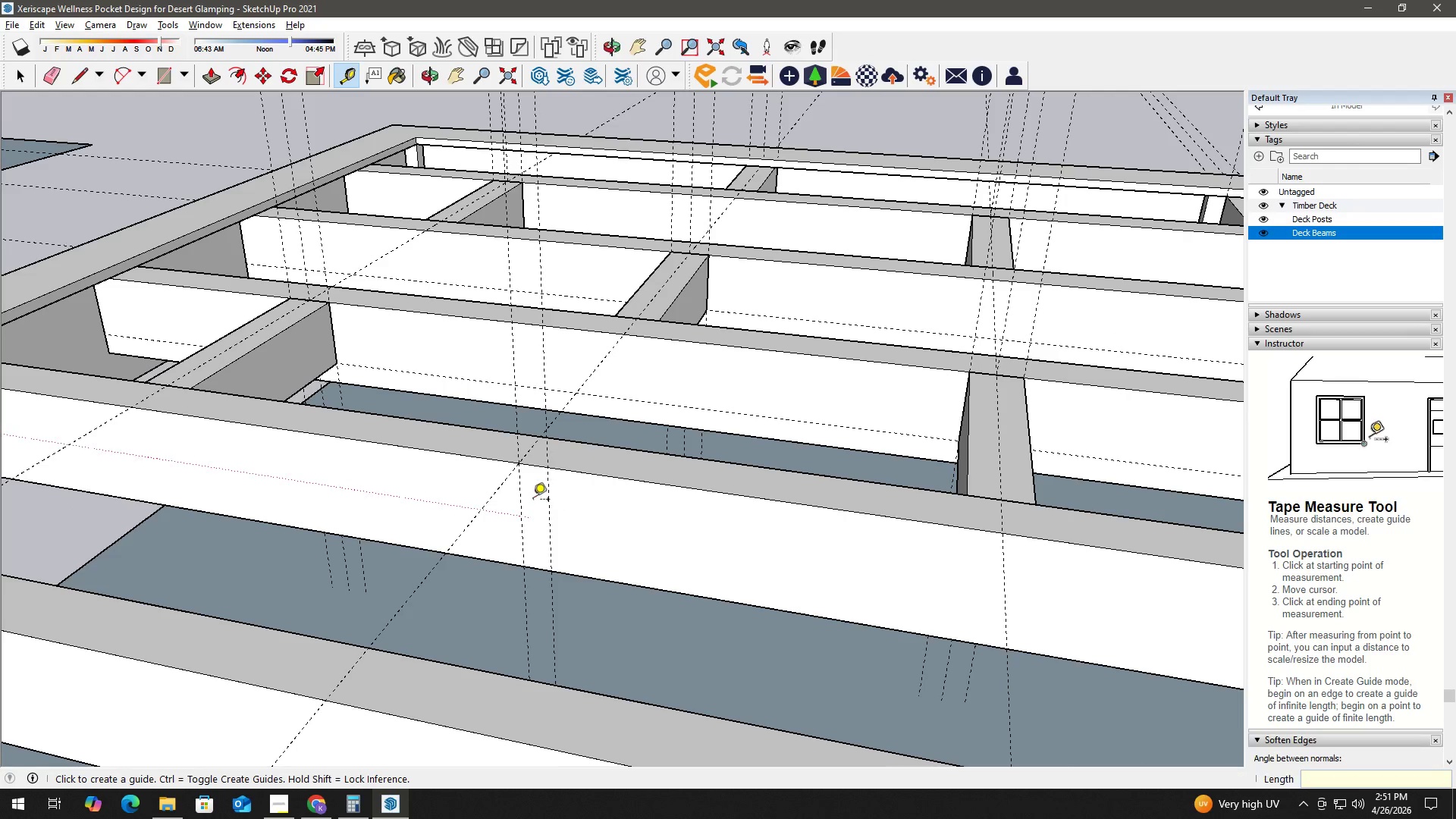 
key(Space)
 